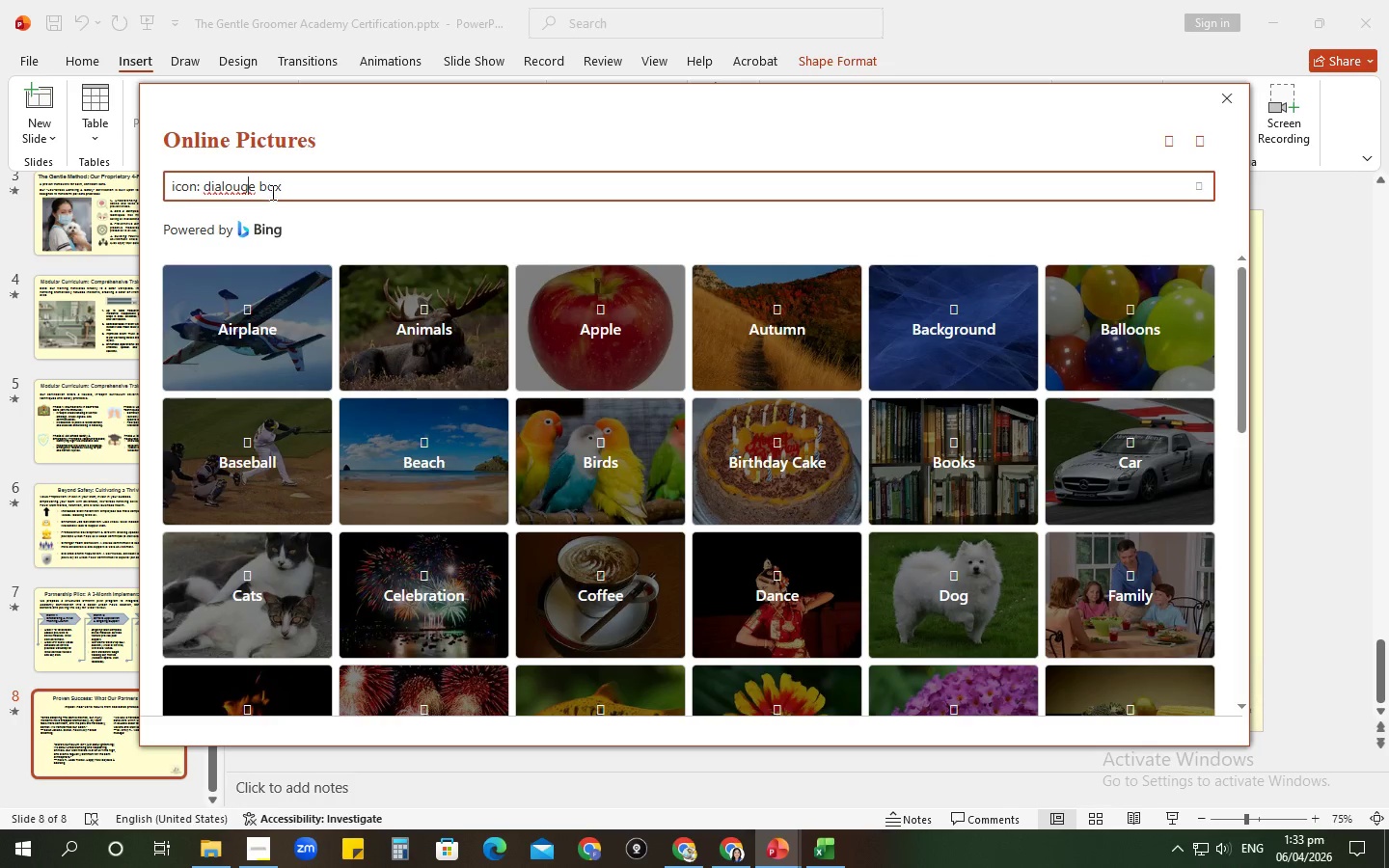 
mouse_move([367, 338])
 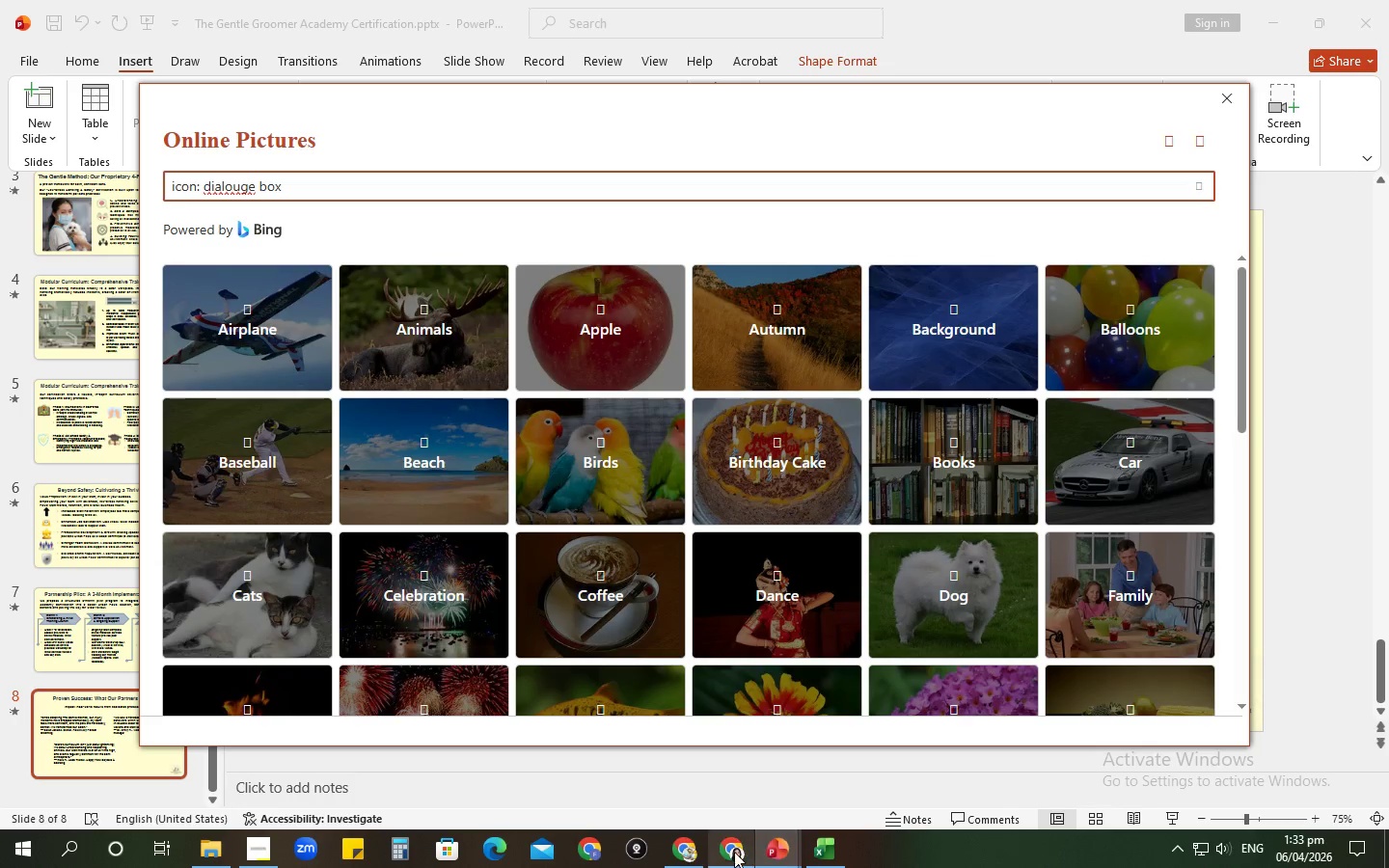 
left_click([732, 852])
 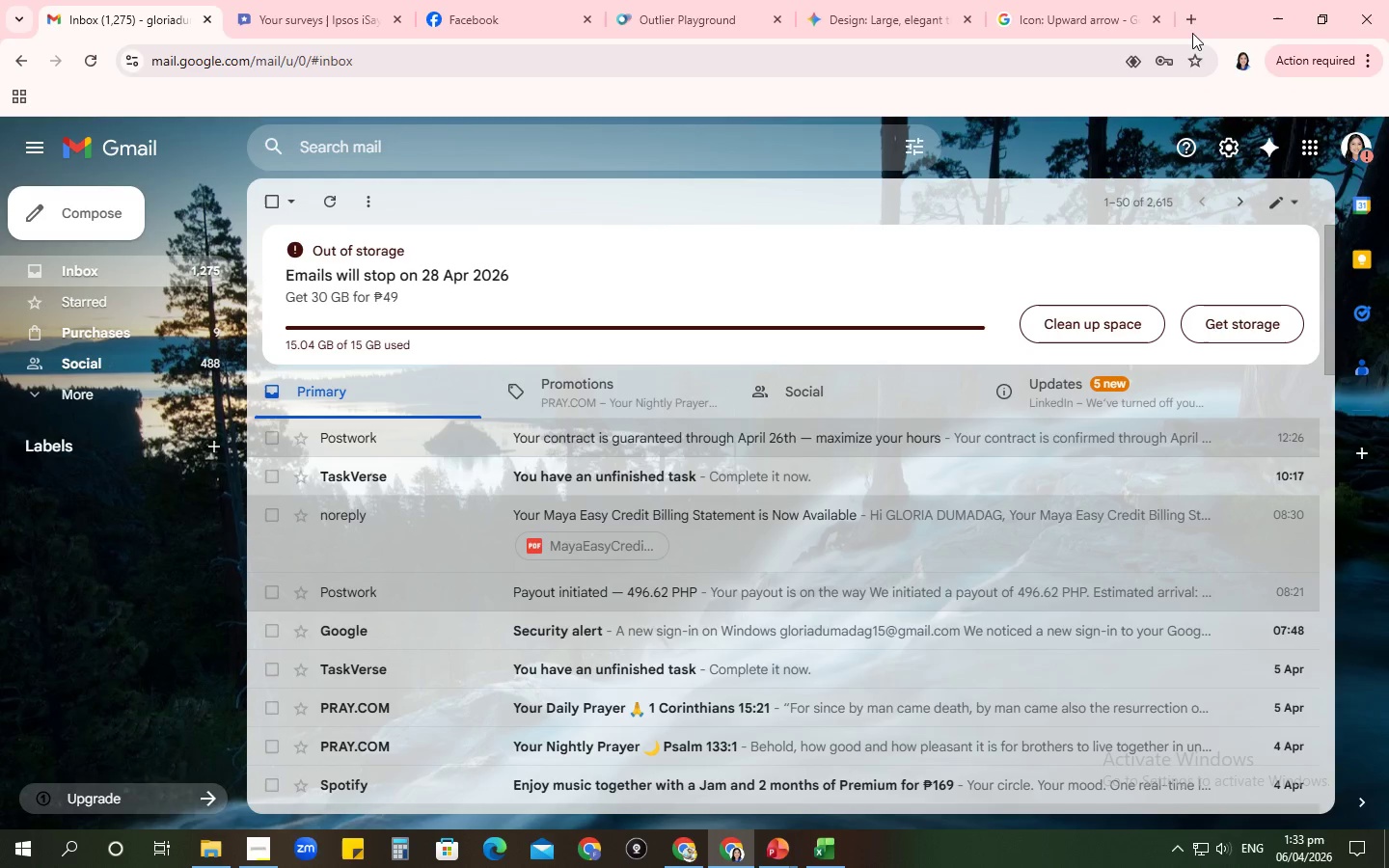 
left_click([1187, 14])
 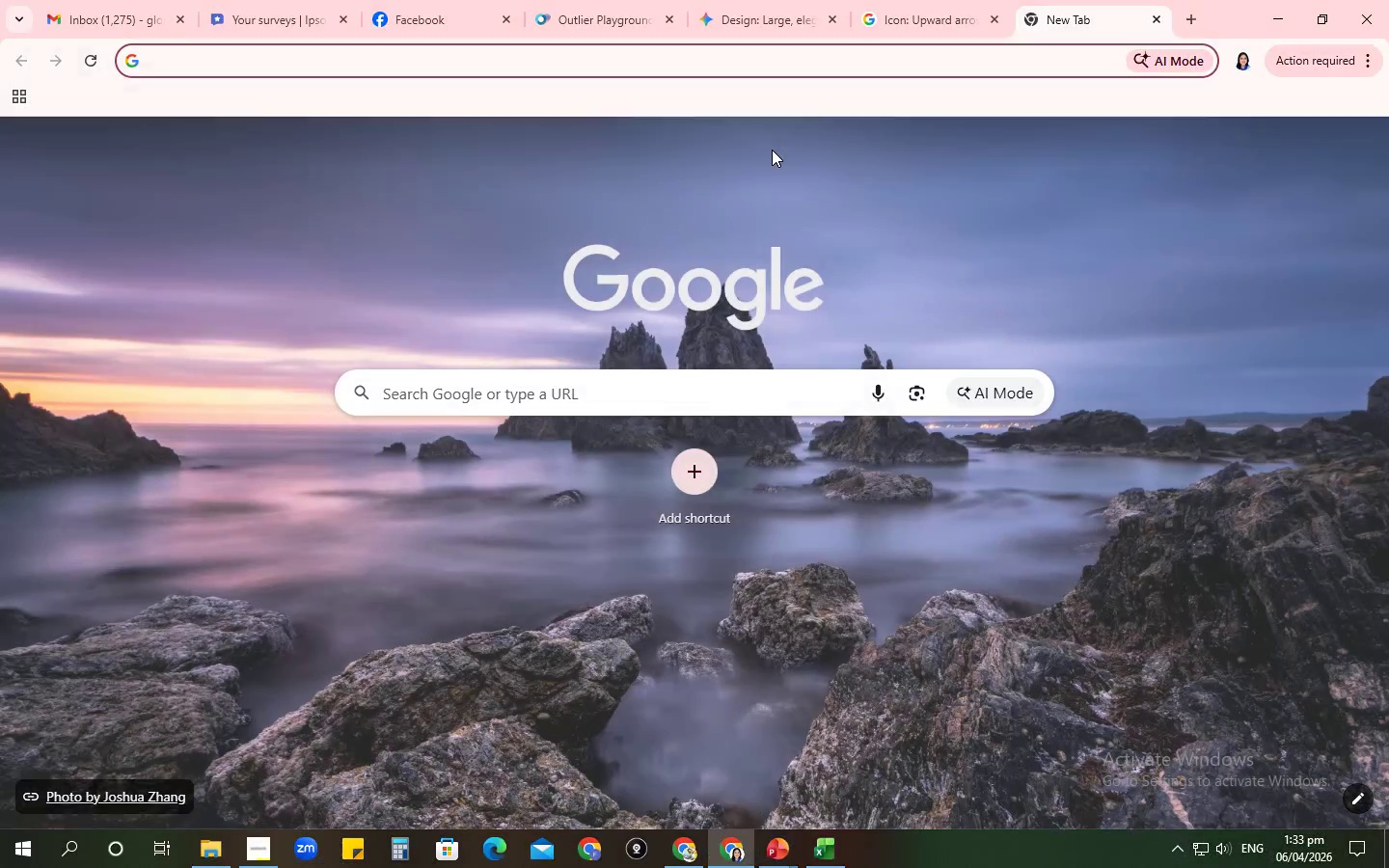 
type(dialou )
 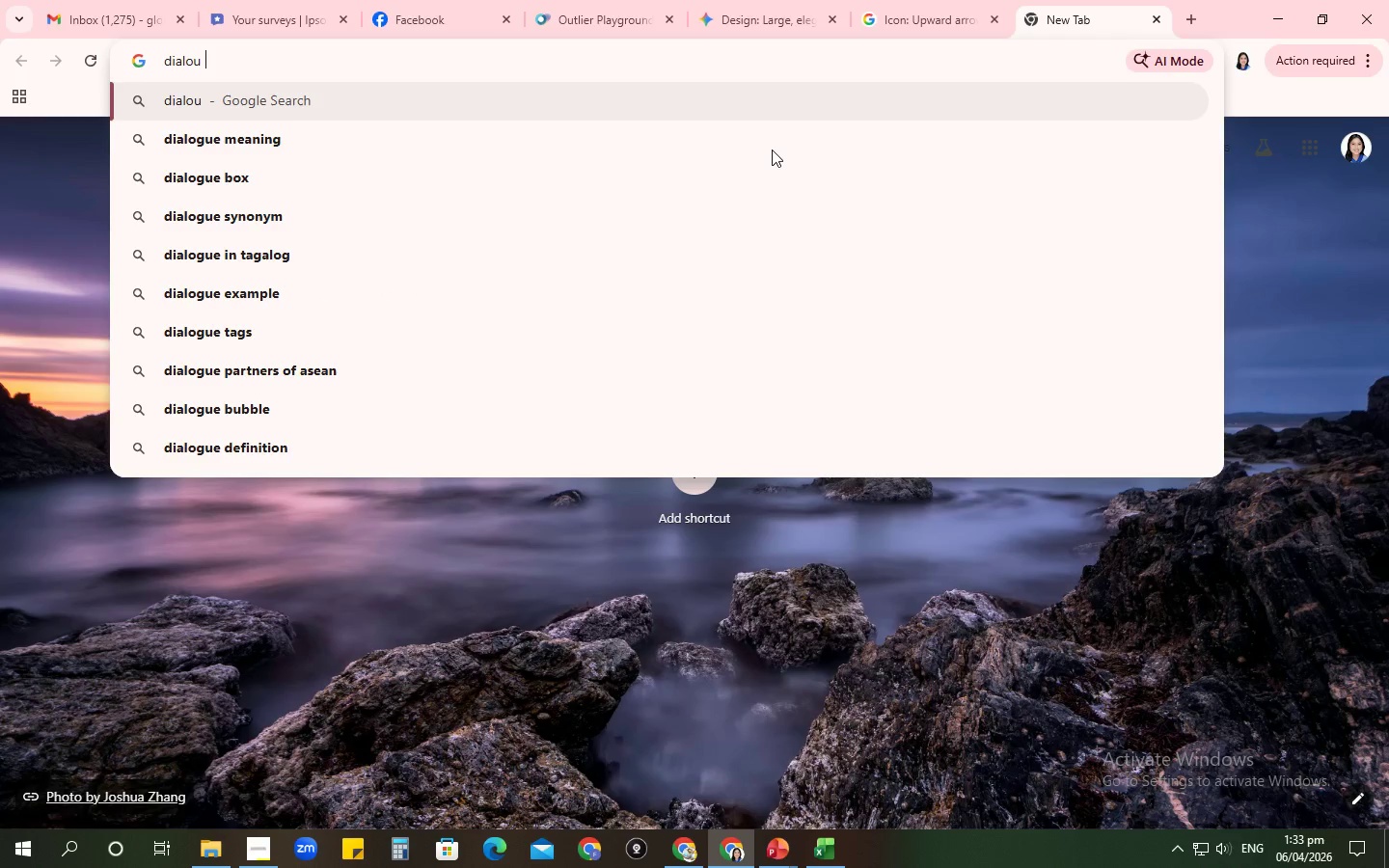 
key(Alt+AltLeft)
 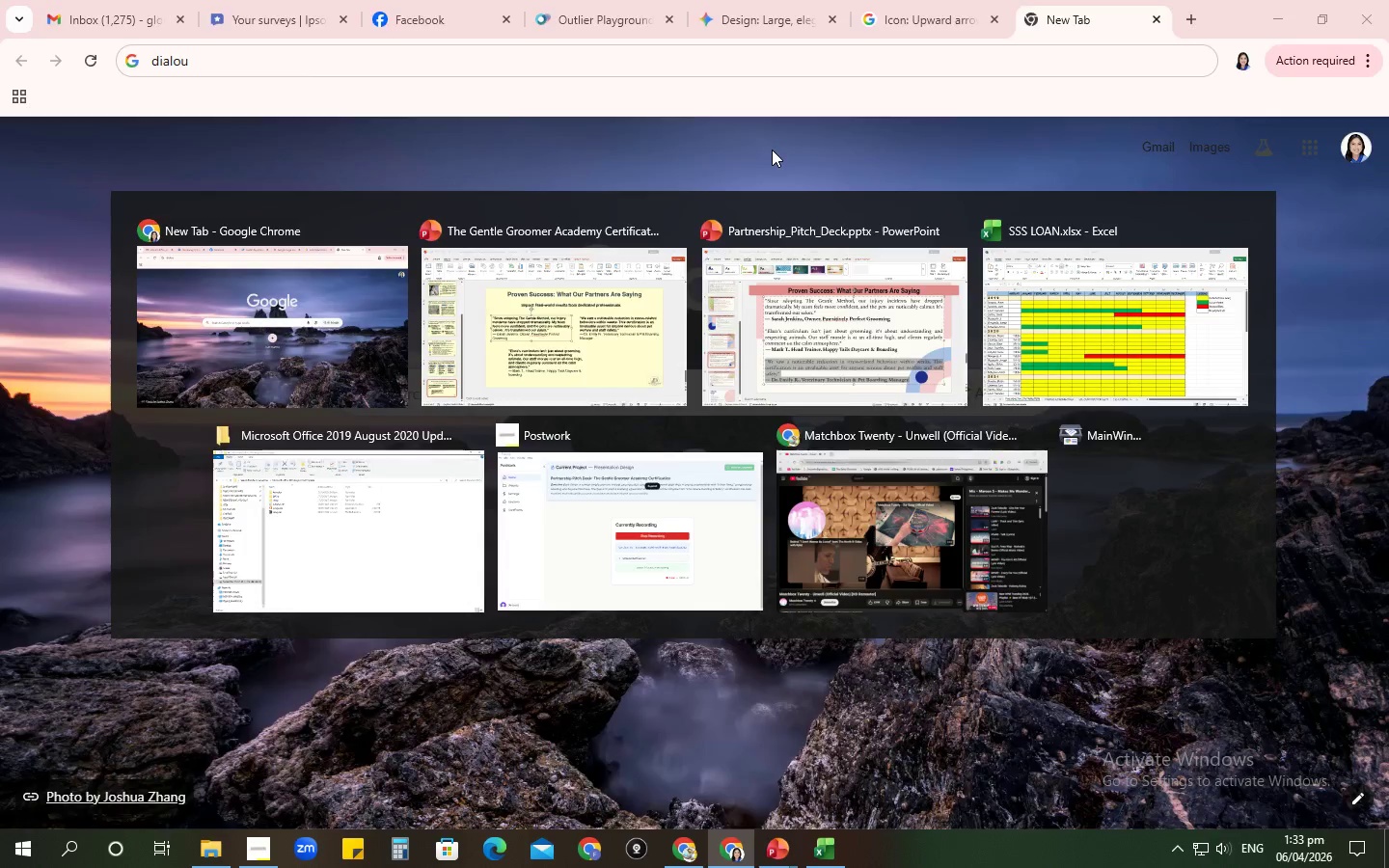 
key(Alt+Tab)
 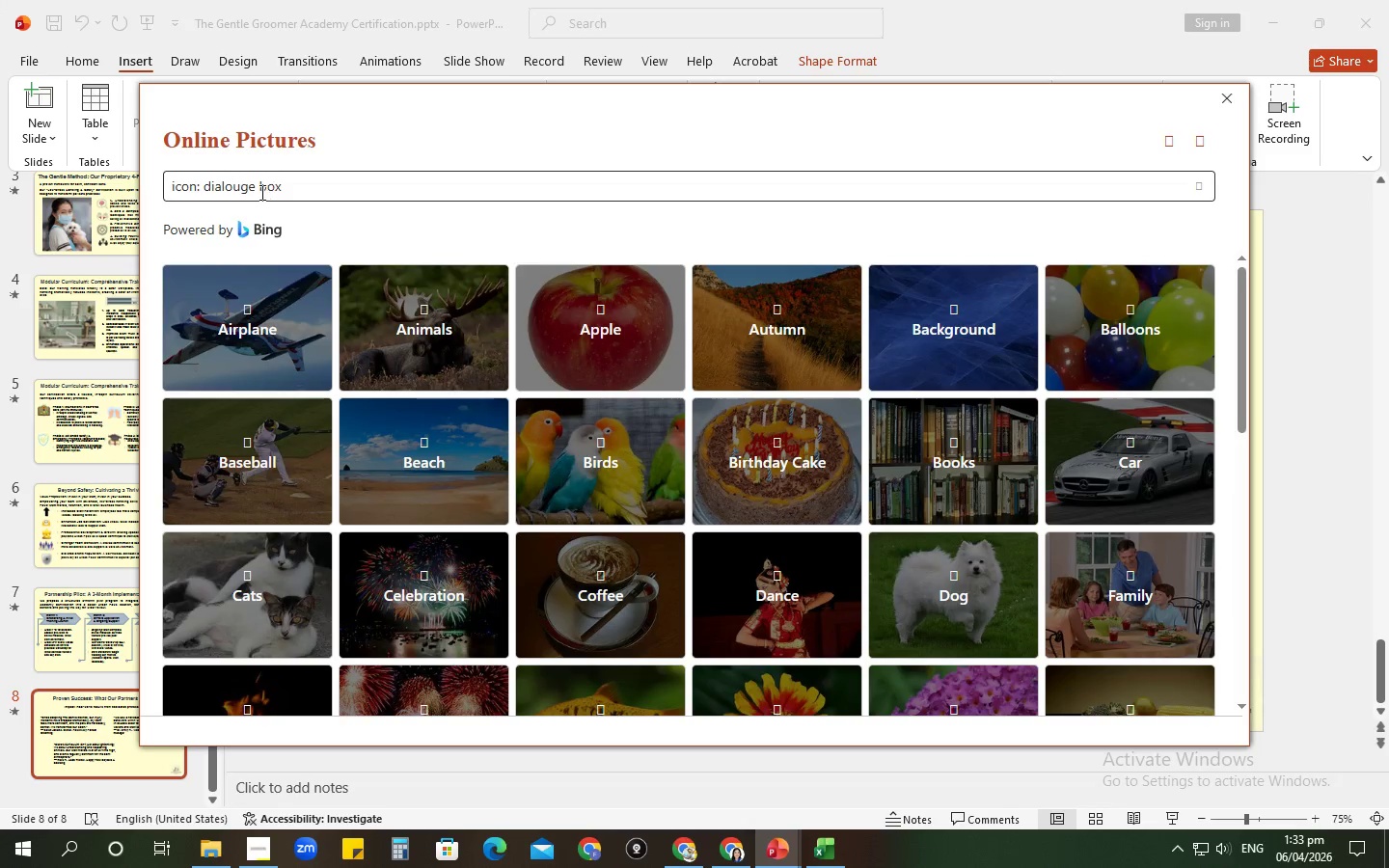 
left_click([240, 189])
 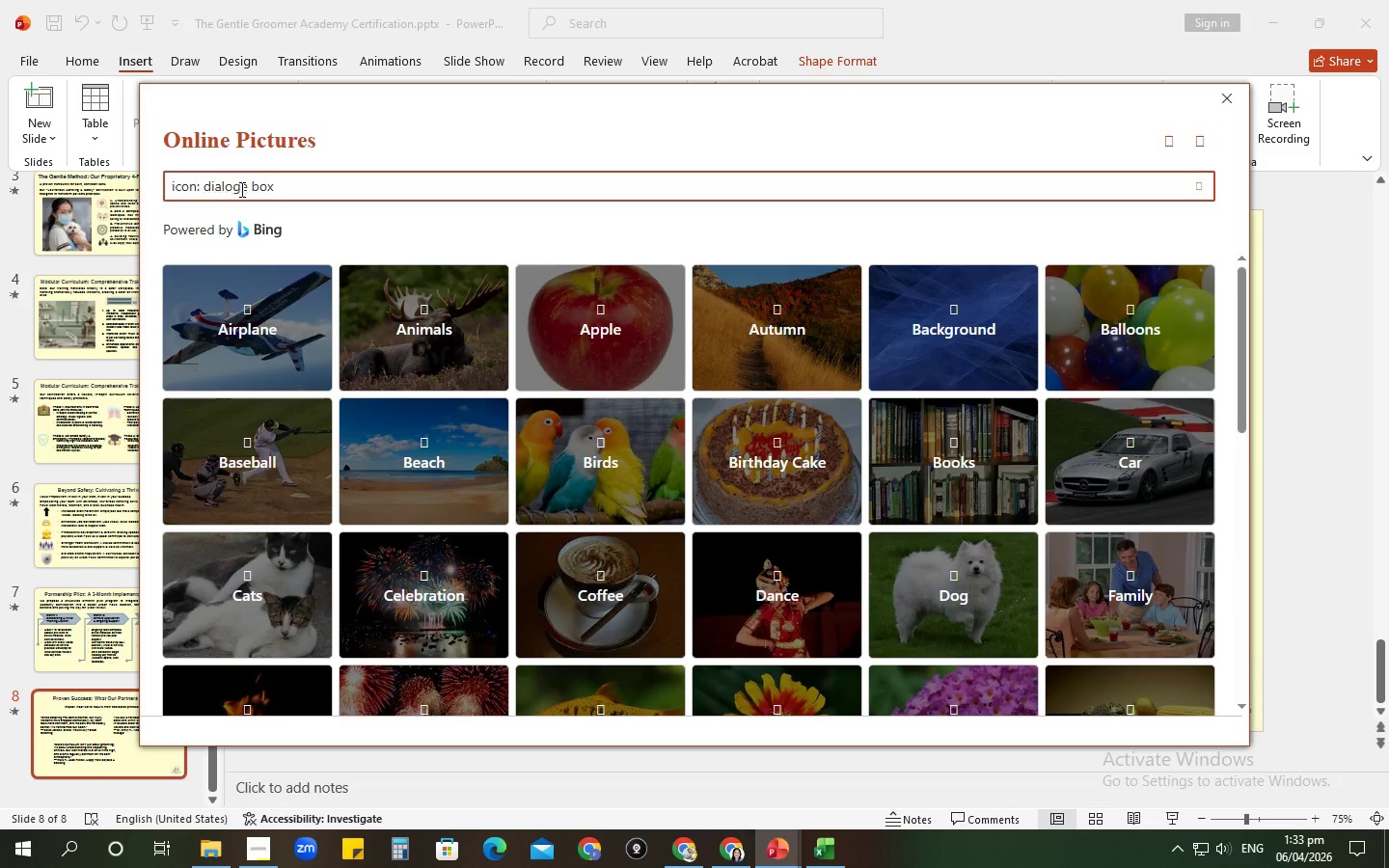 
key(Backspace)
 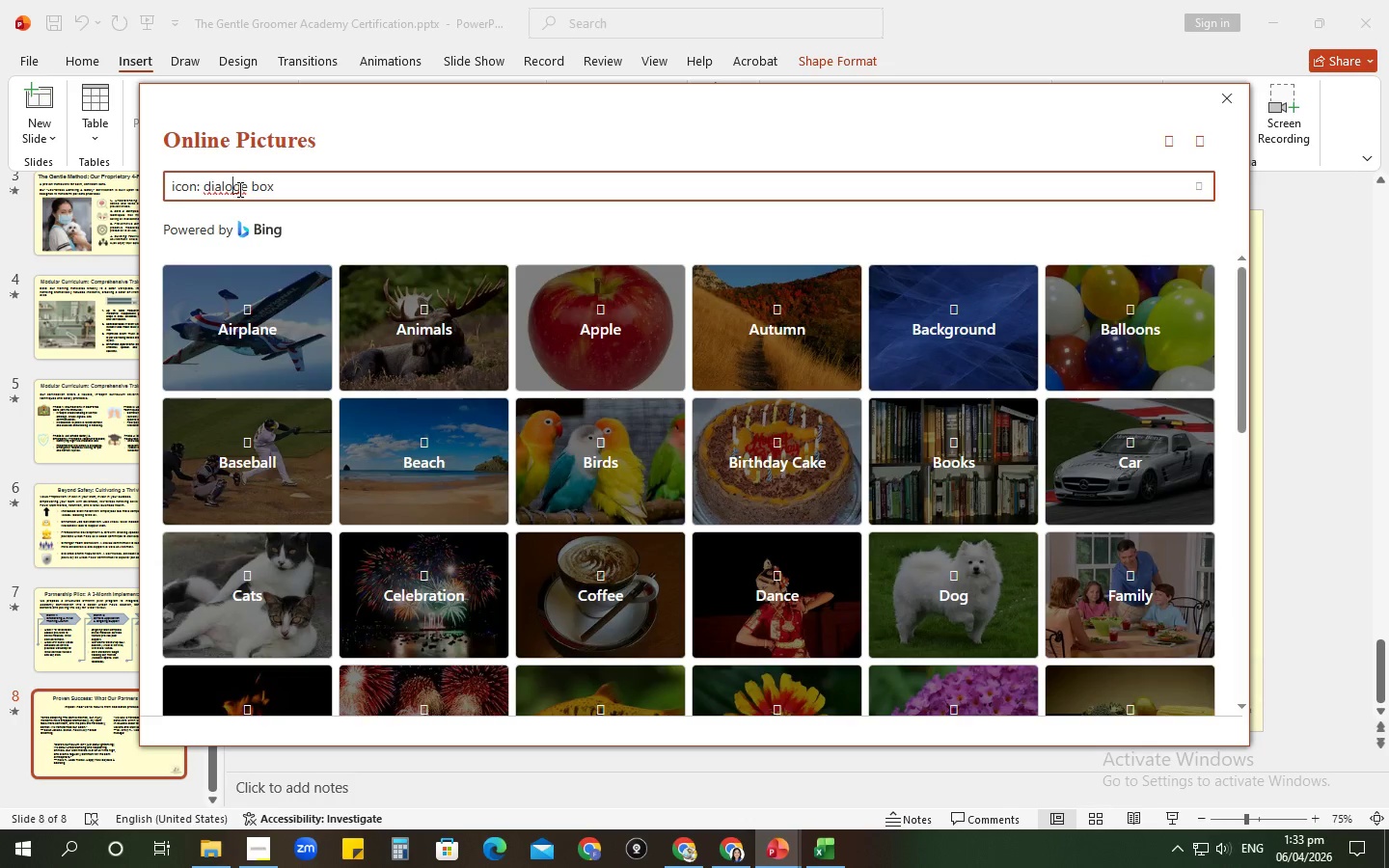 
left_click([238, 189])
 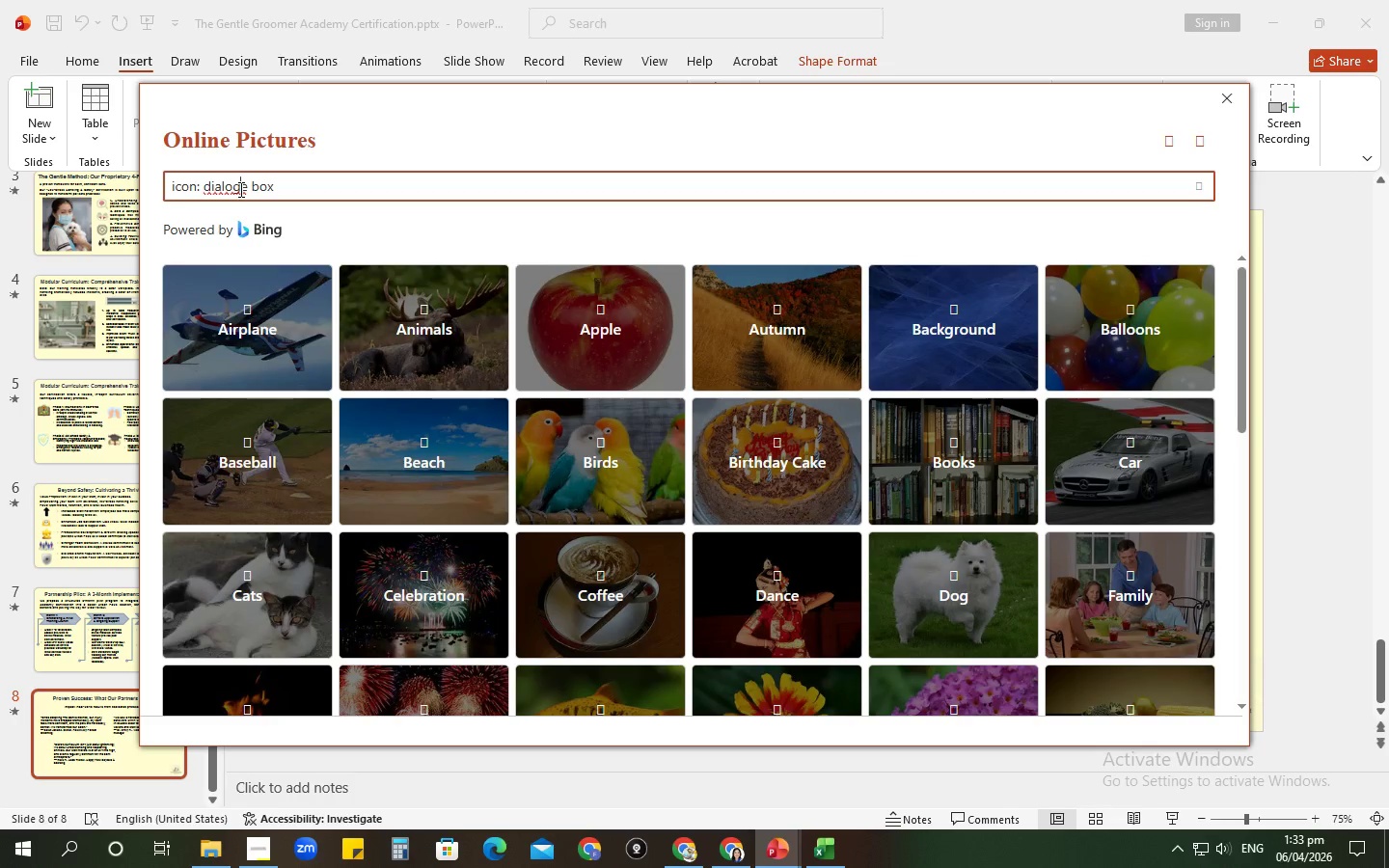 
key(U)
 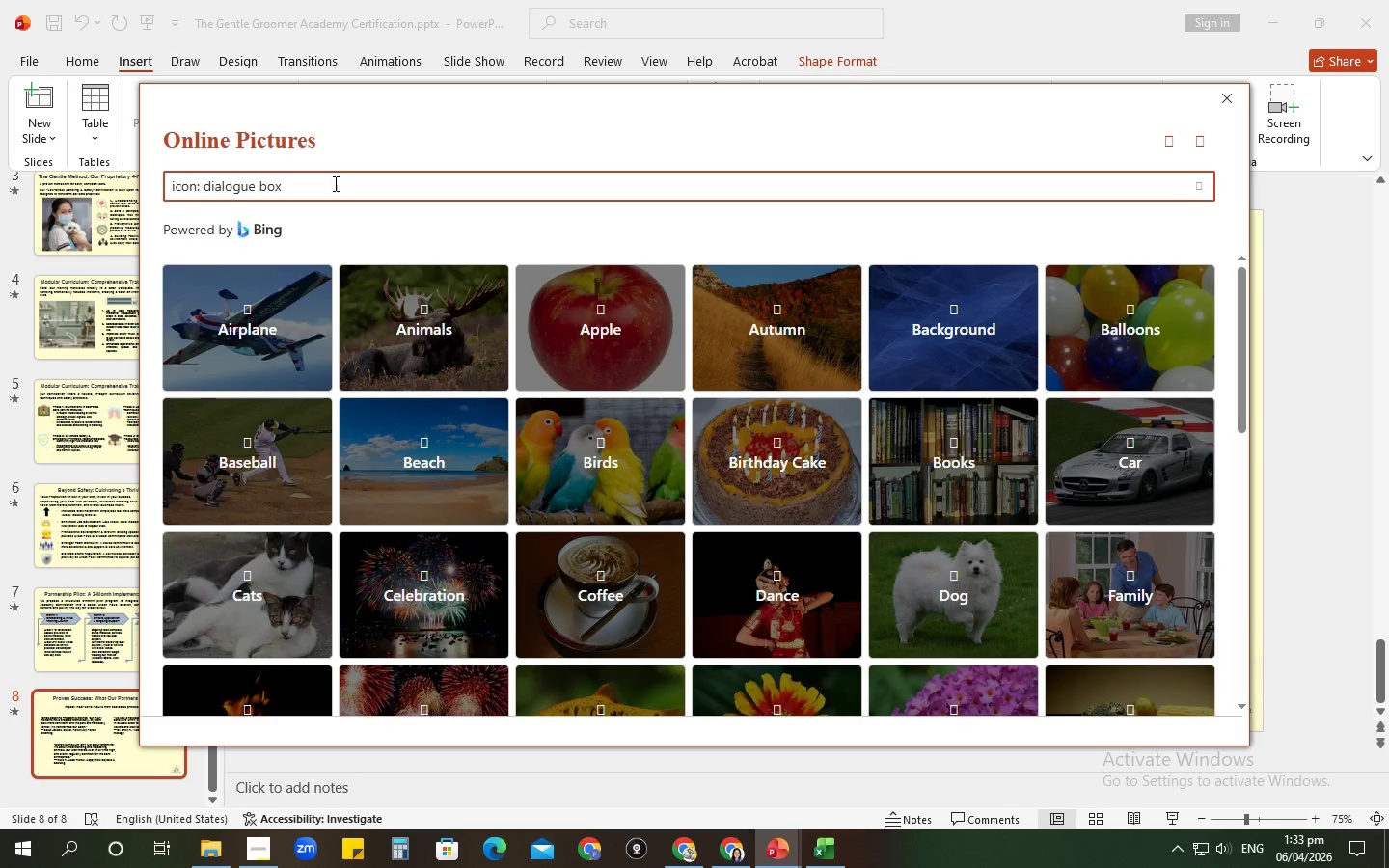 
left_click([334, 183])
 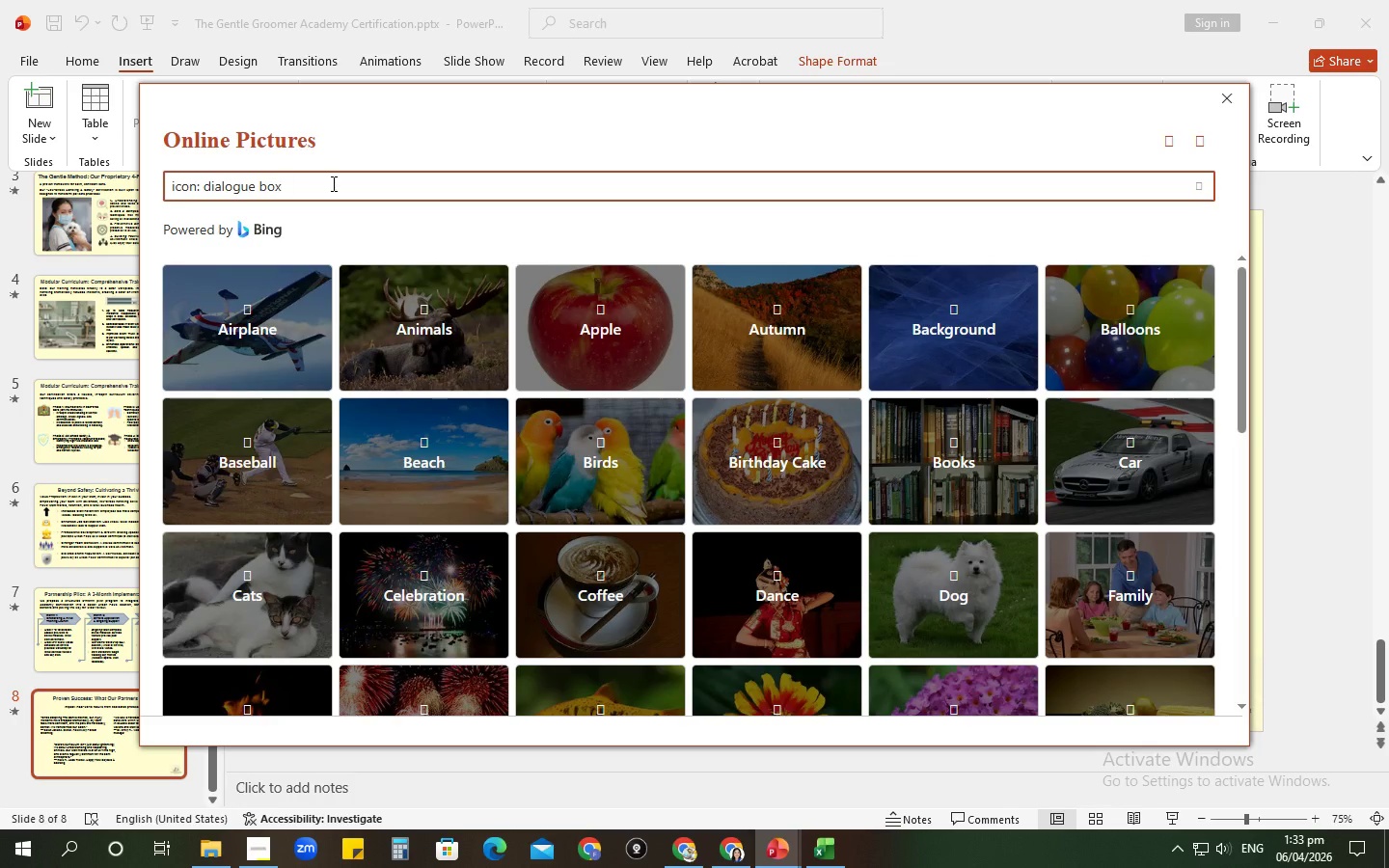 
type( with style)
 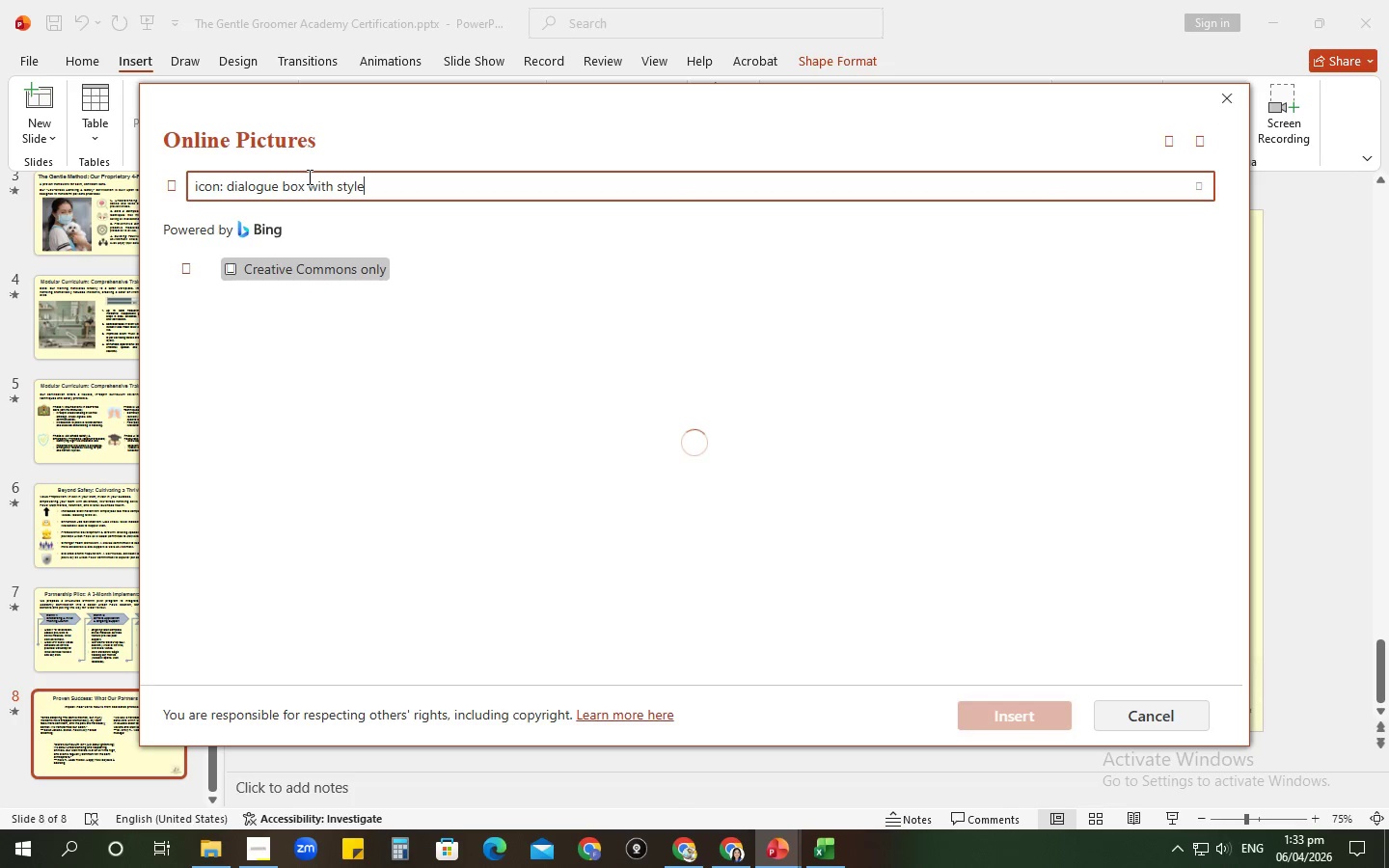 
key(Enter)
 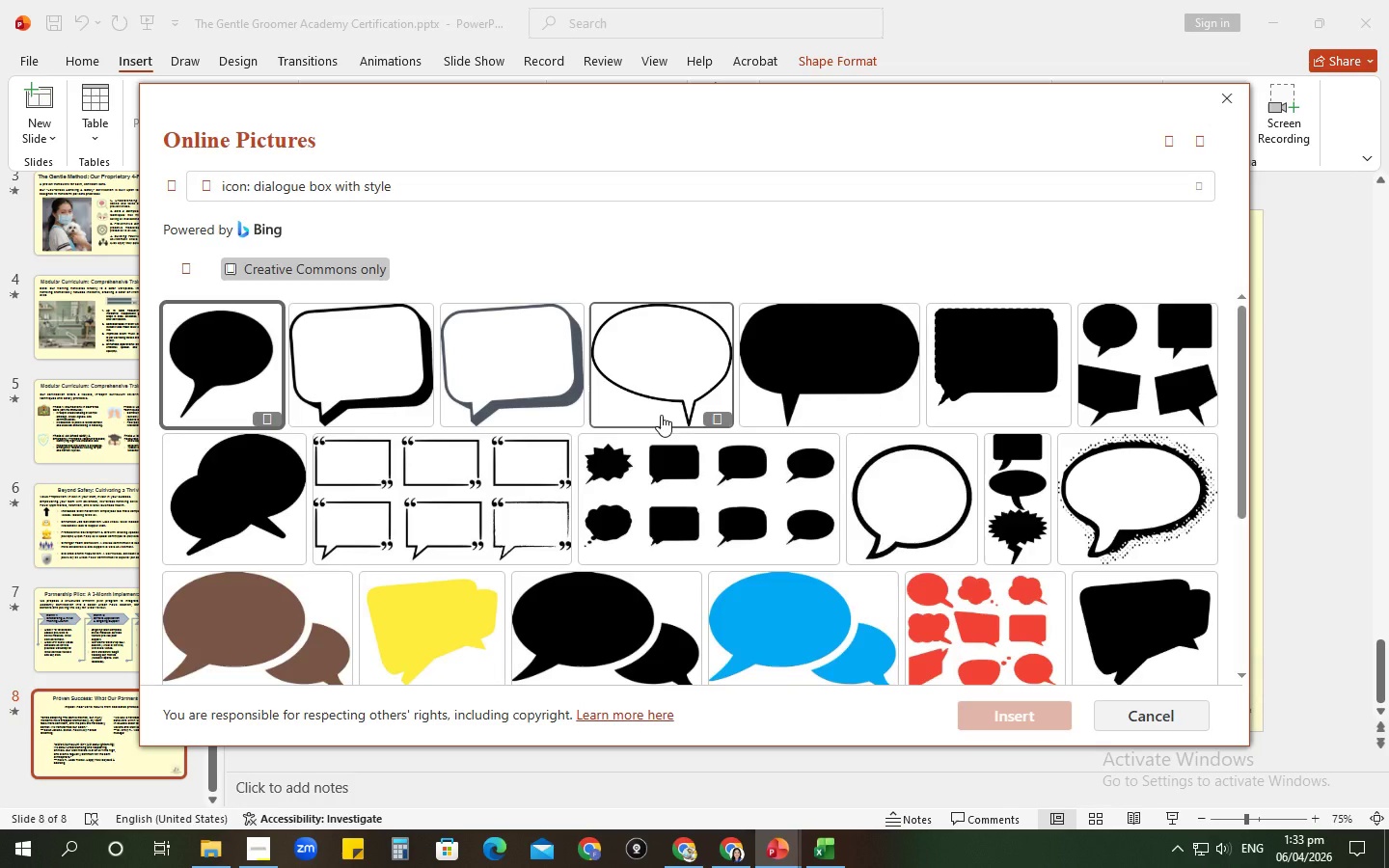 
scroll: coordinate [735, 516], scroll_direction: down, amount: 17.0
 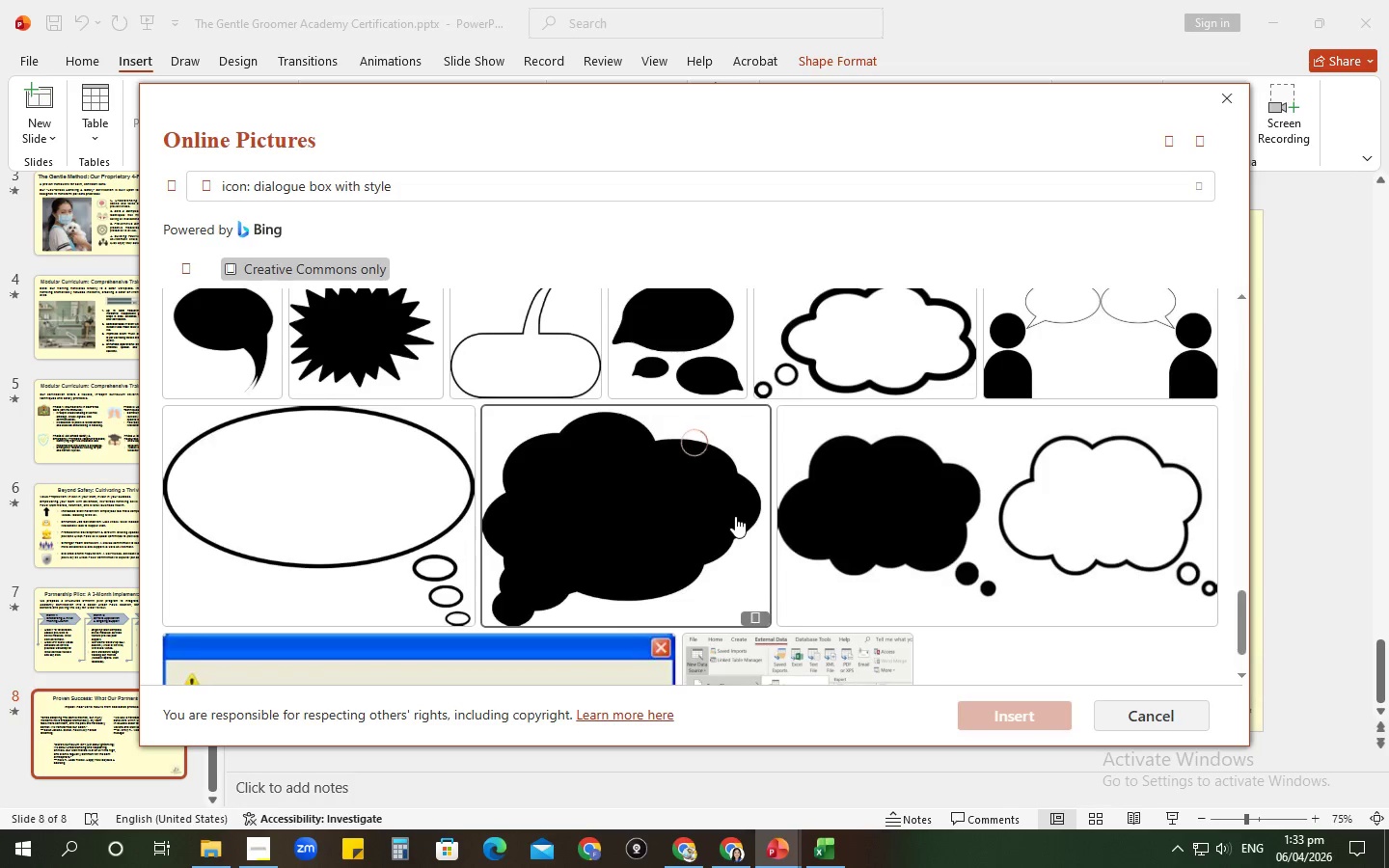 
scroll: coordinate [734, 516], scroll_direction: down, amount: 6.0
 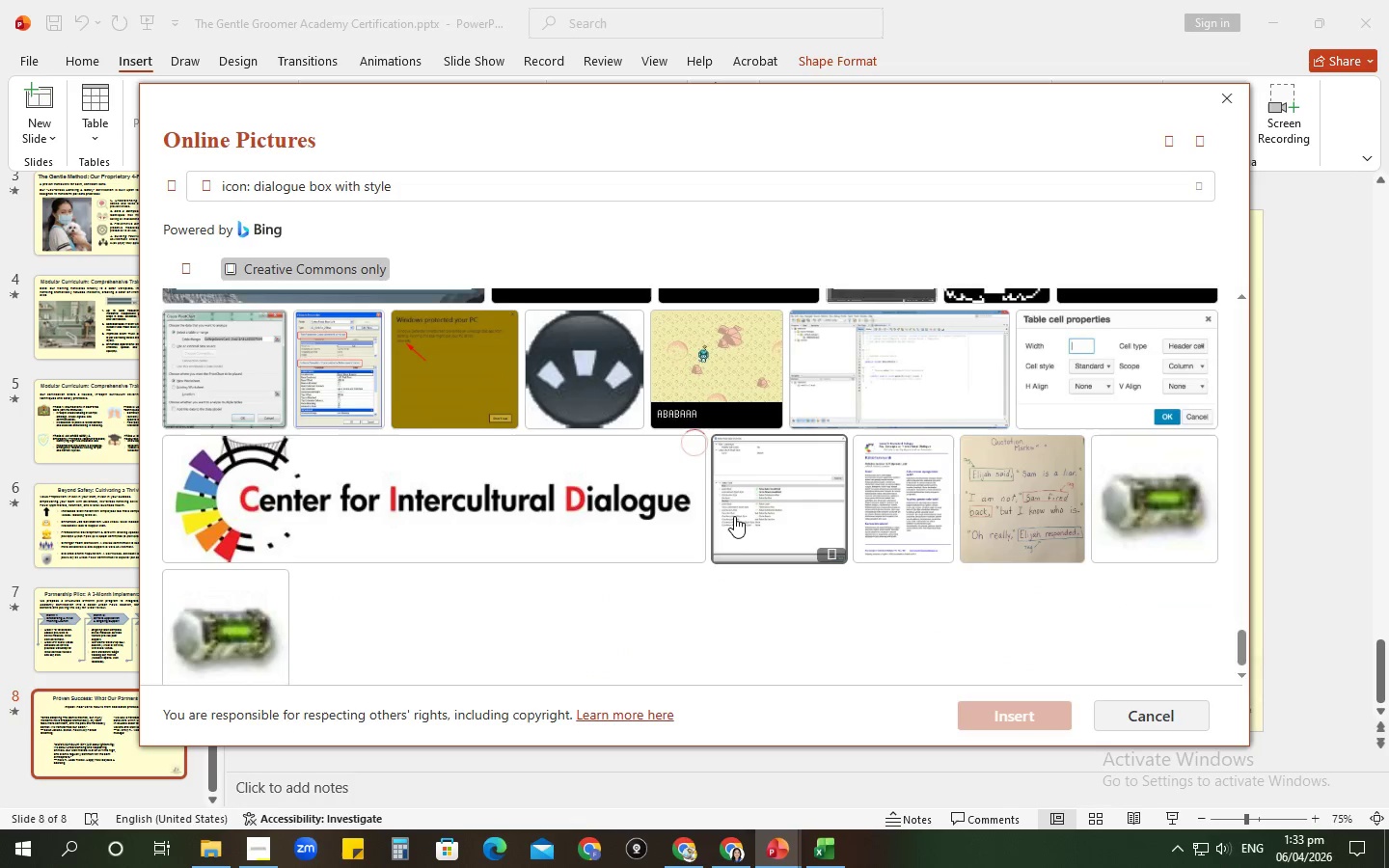 
scroll: coordinate [733, 516], scroll_direction: up, amount: 3.0
 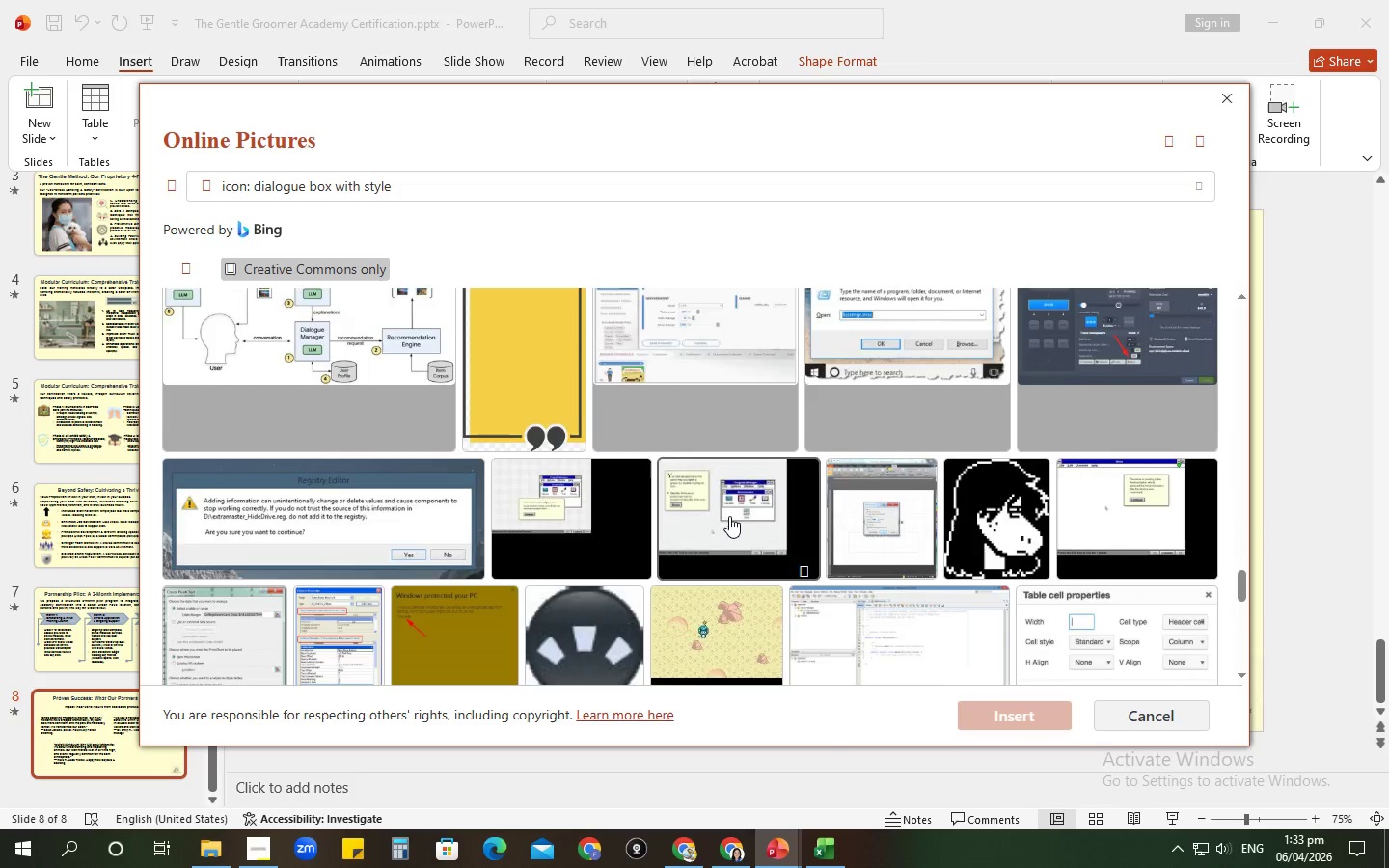 
scroll: coordinate [728, 516], scroll_direction: down, amount: 8.0
 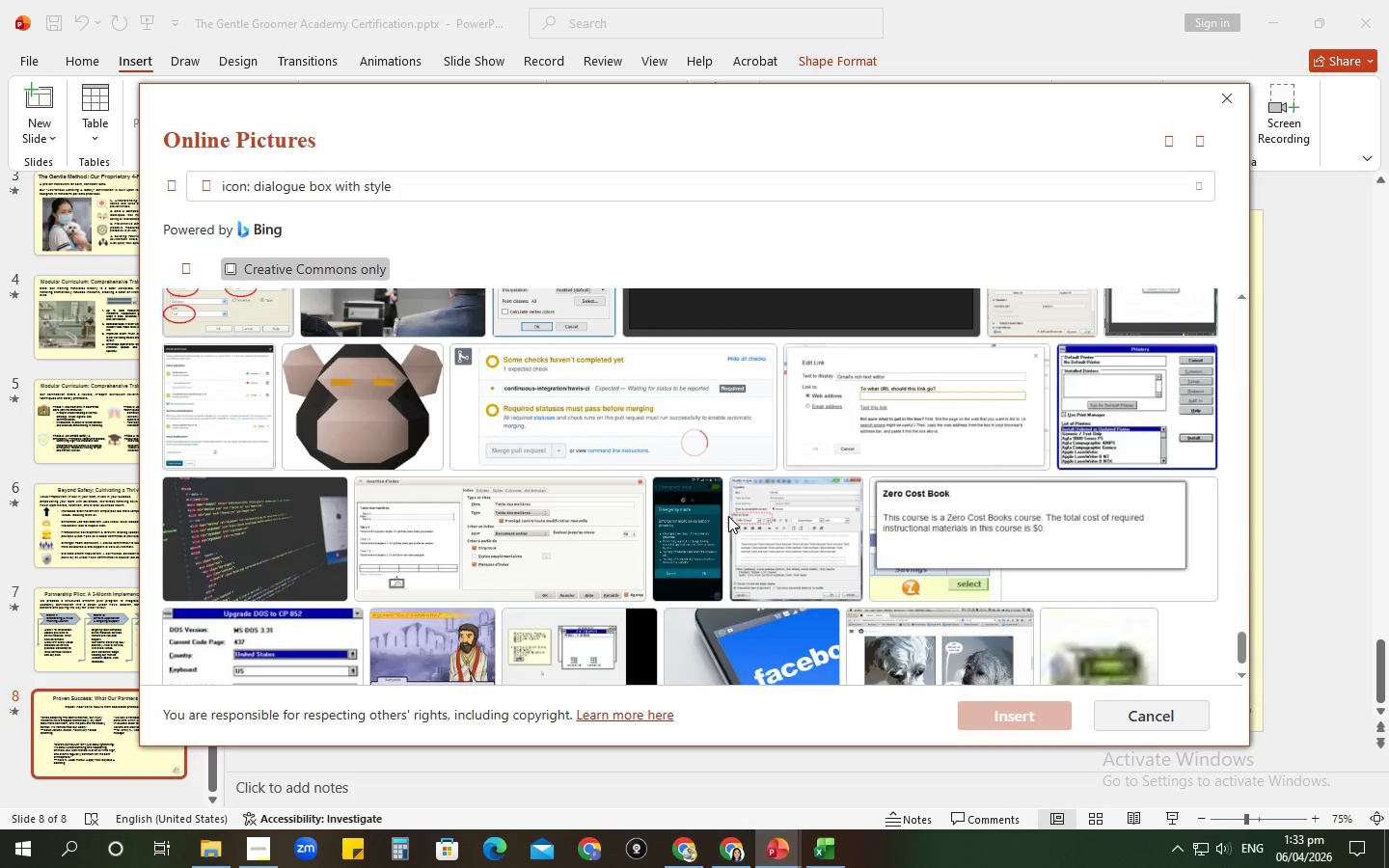 
scroll: coordinate [726, 514], scroll_direction: up, amount: 31.0
 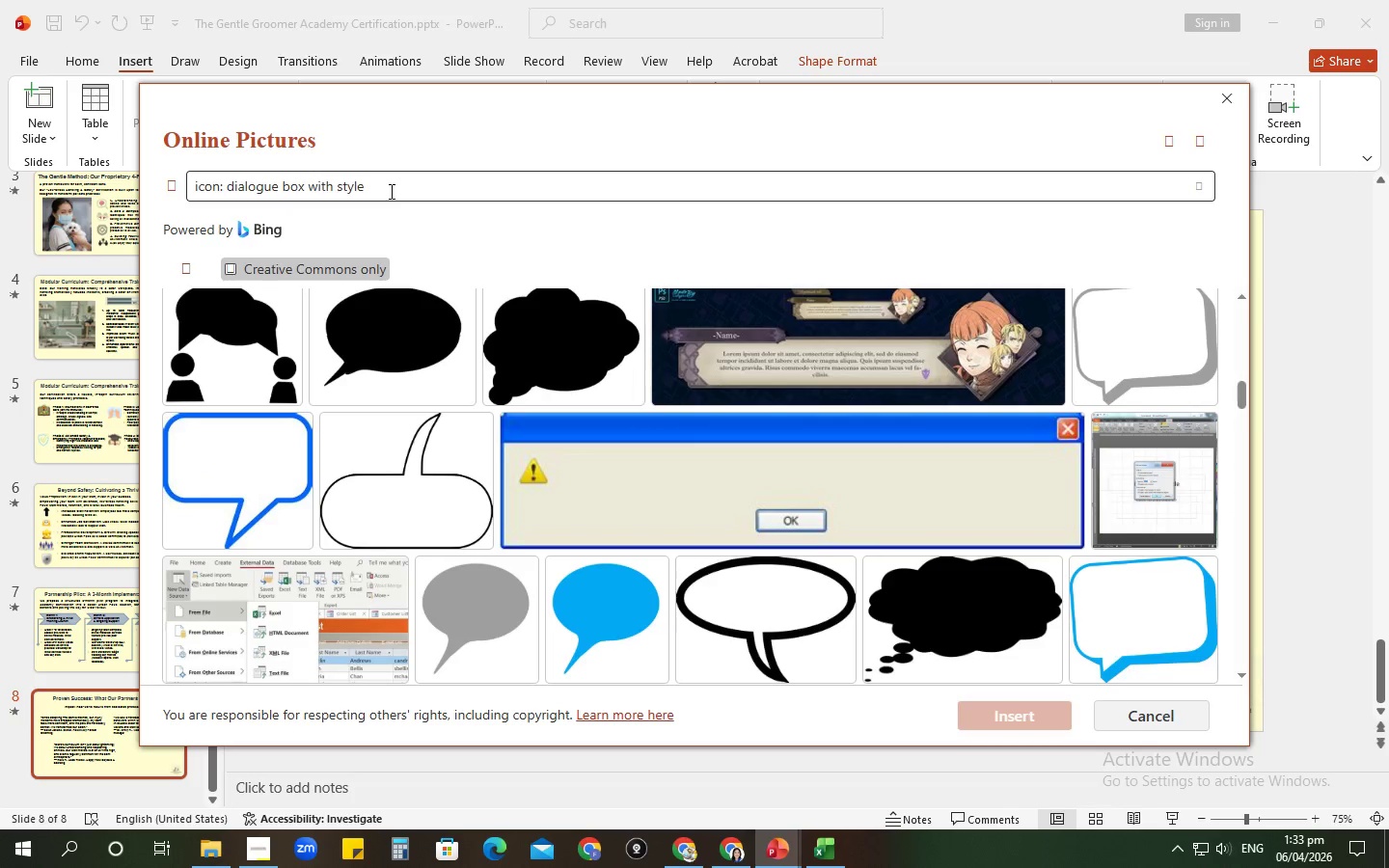 
left_click_drag(start_coordinate=[372, 187], to_coordinate=[0, 153])
 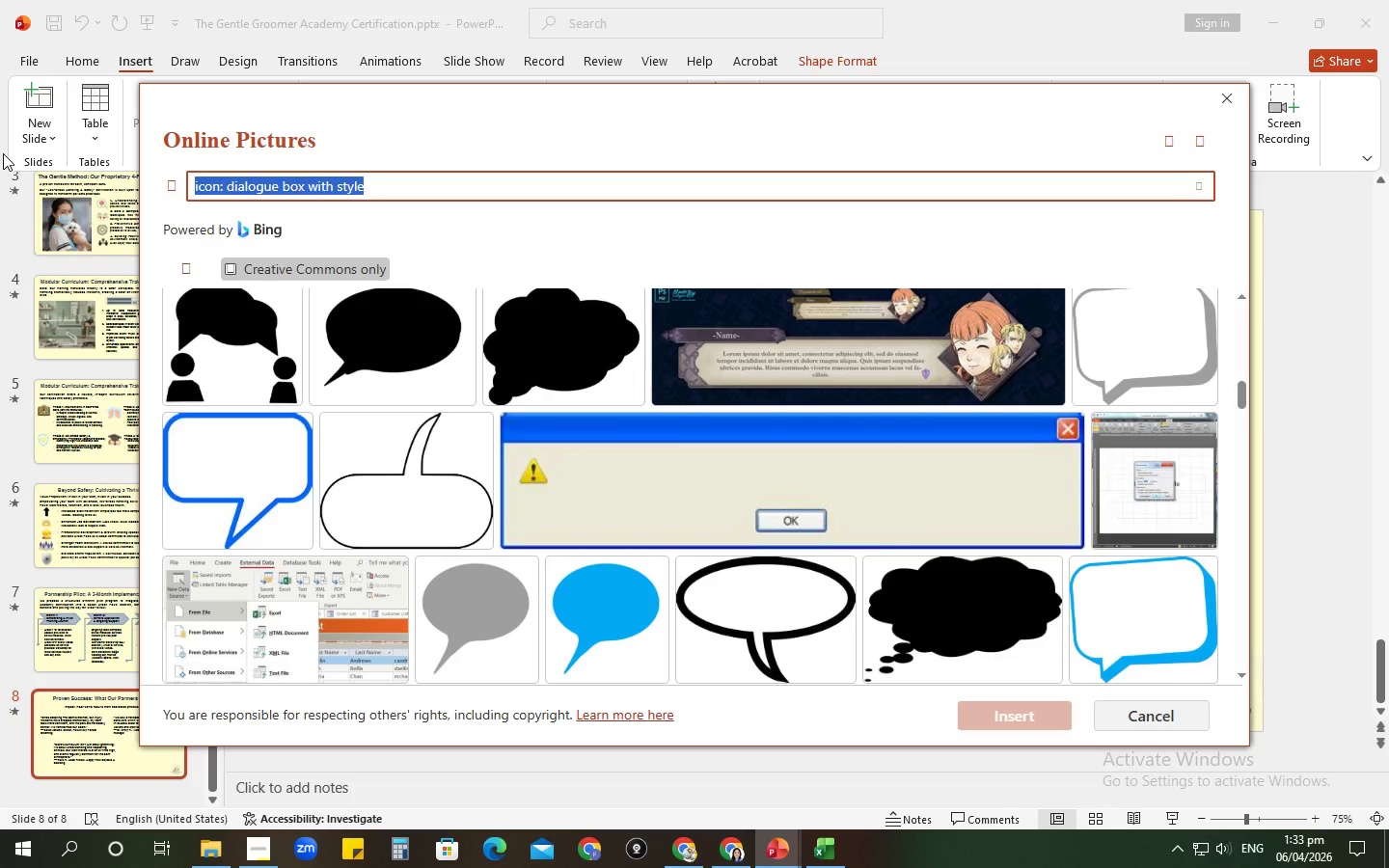 
key(Control+C)
 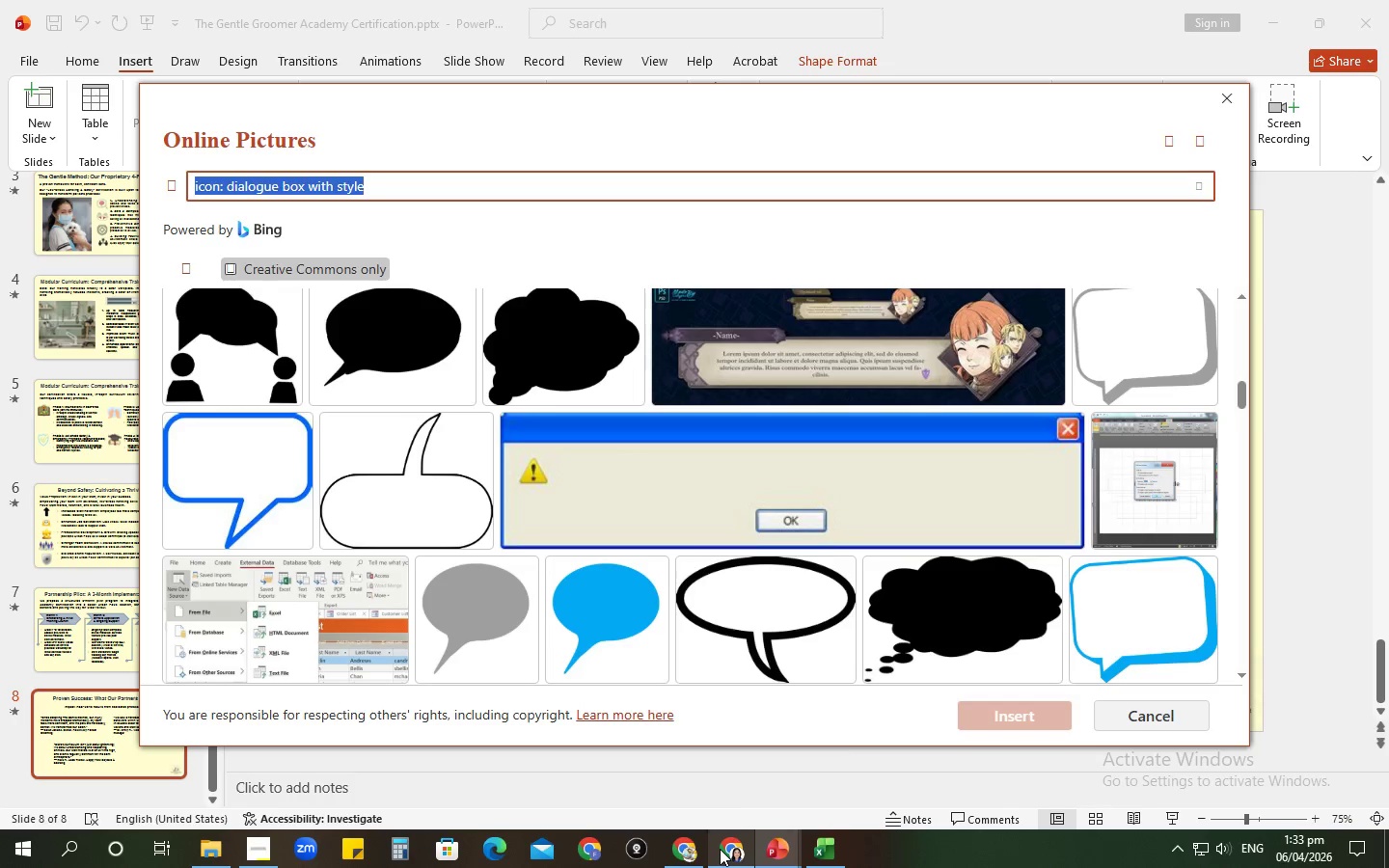 
left_click([720, 849])
 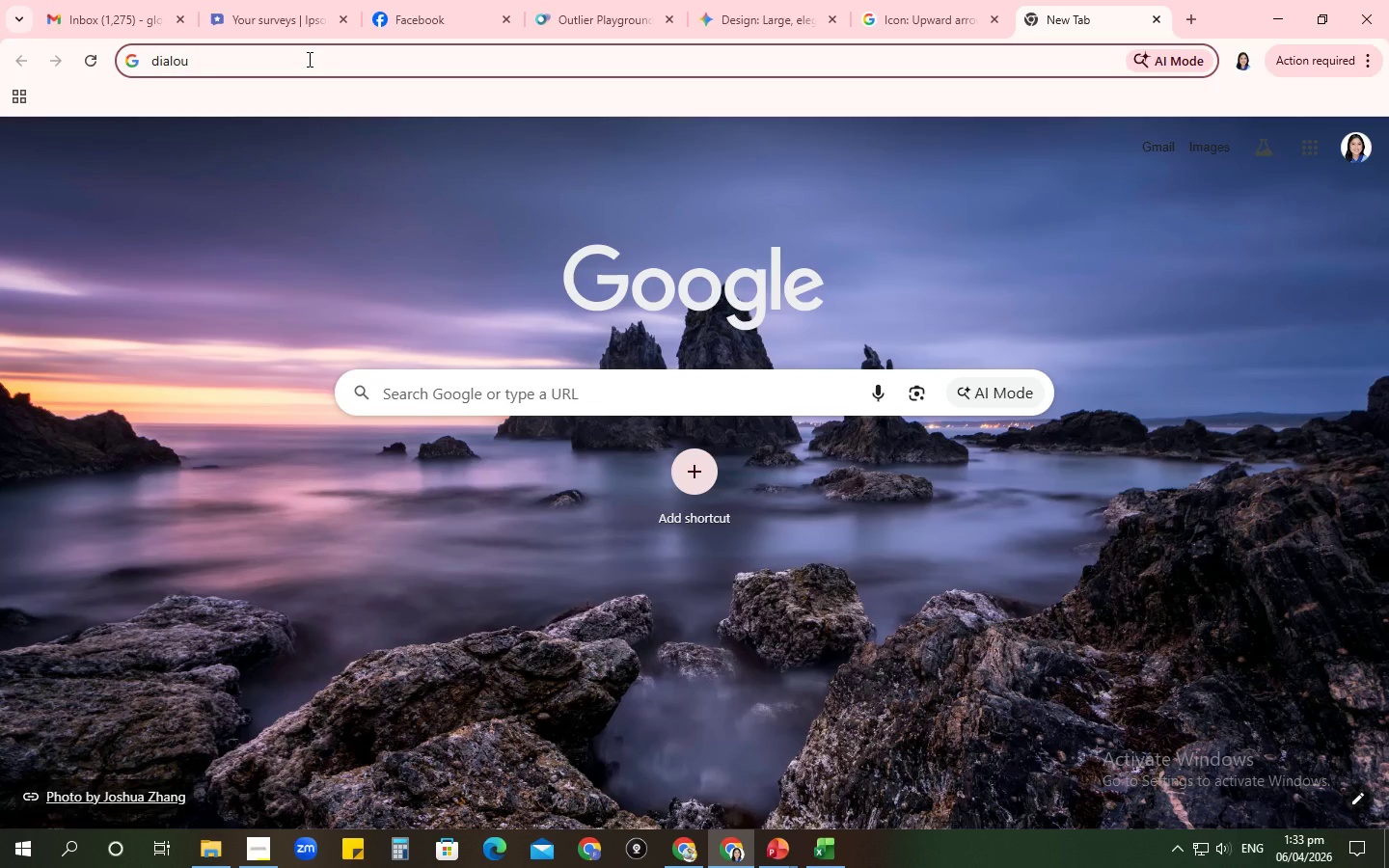 
left_click_drag(start_coordinate=[302, 59], to_coordinate=[0, 60])
 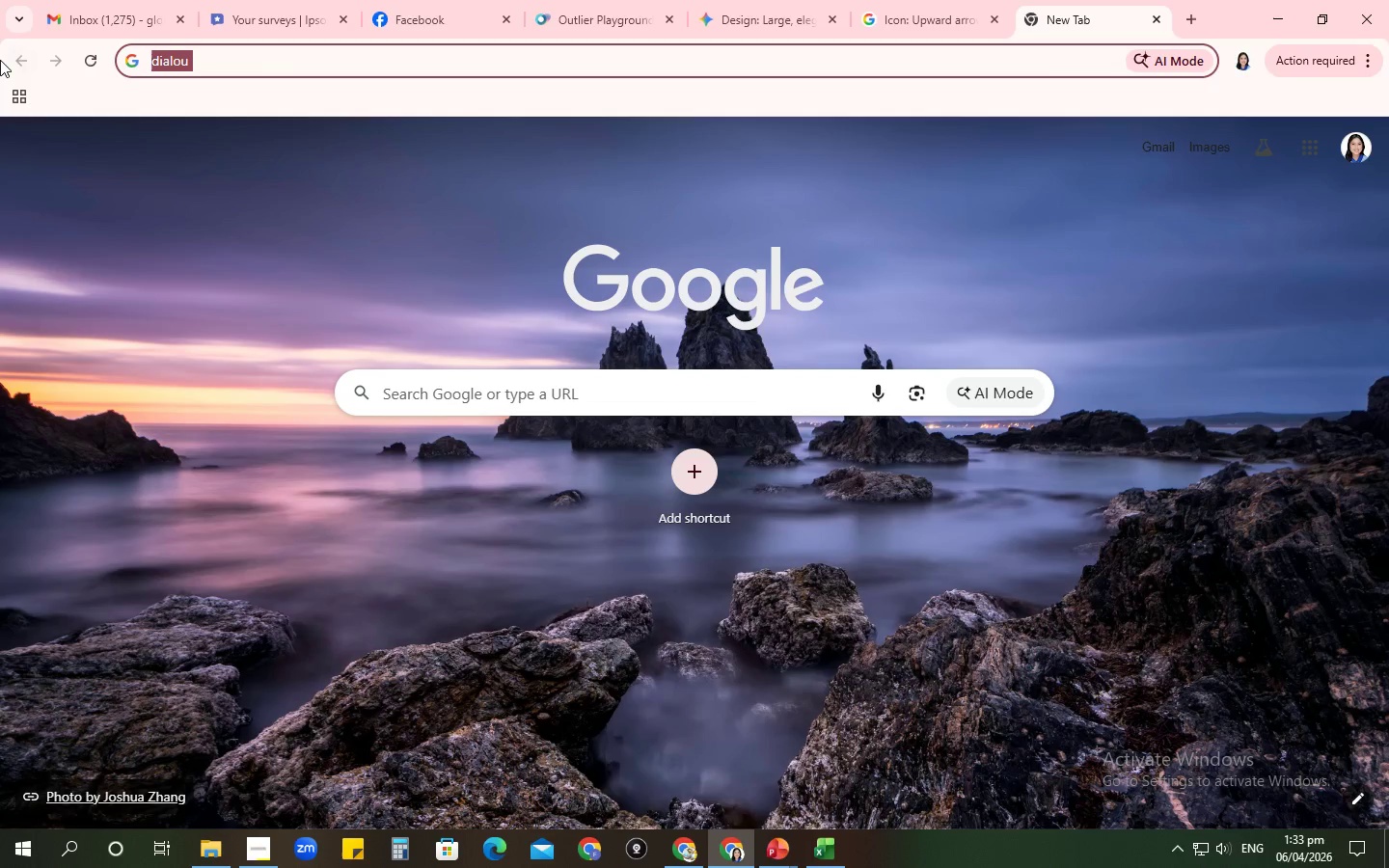 
key(Control+V)
 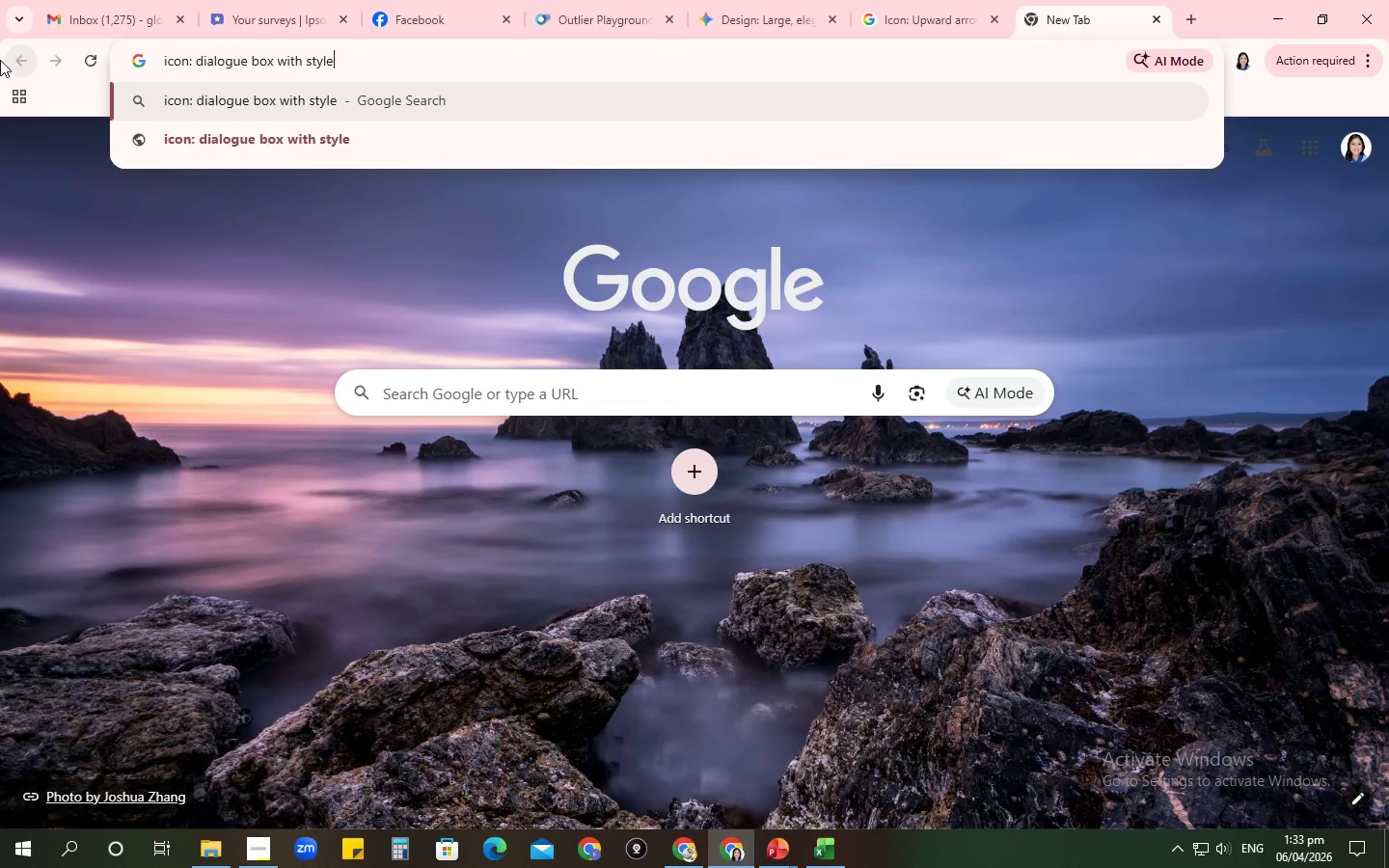 
key(Enter)
 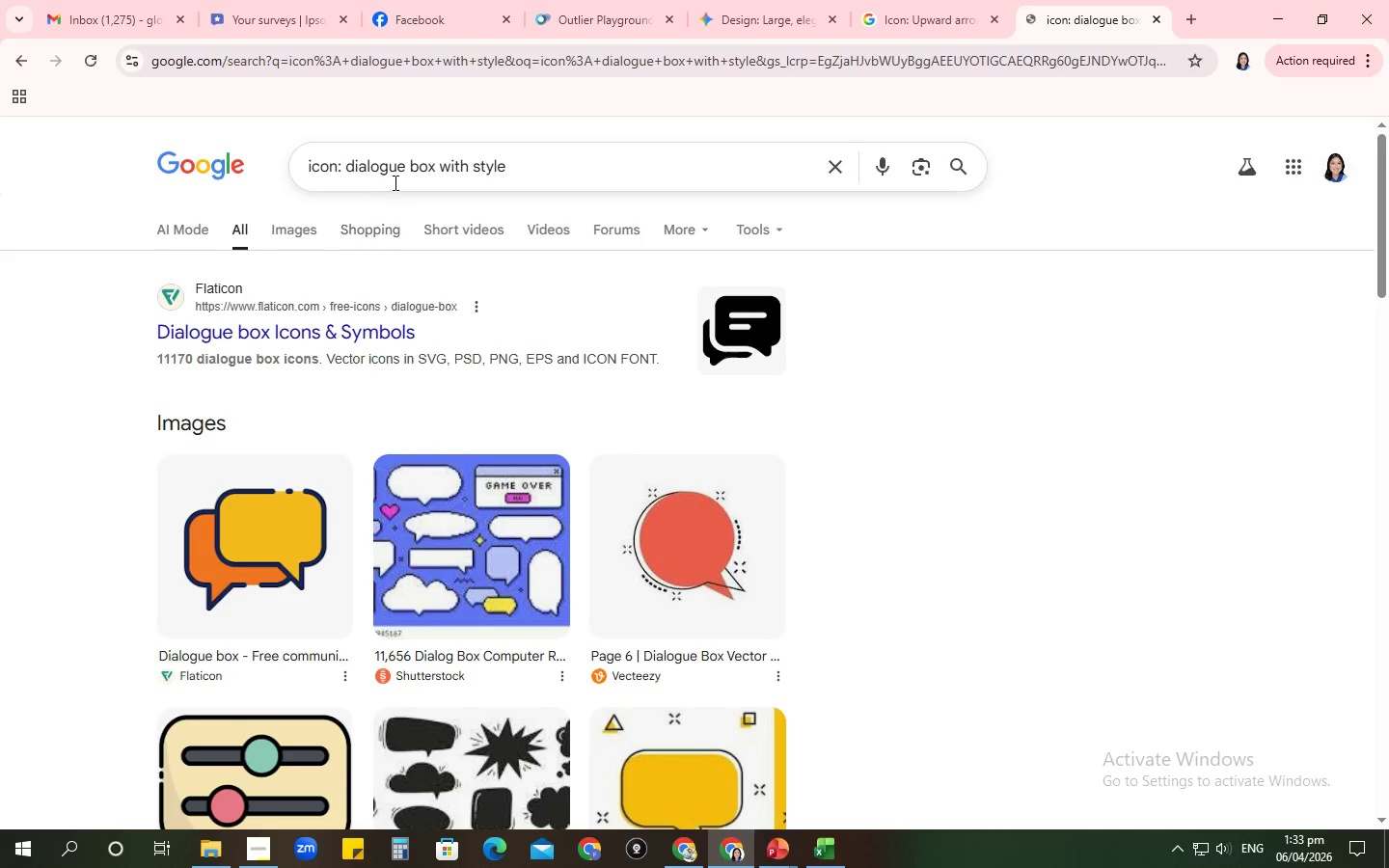 
left_click([296, 232])
 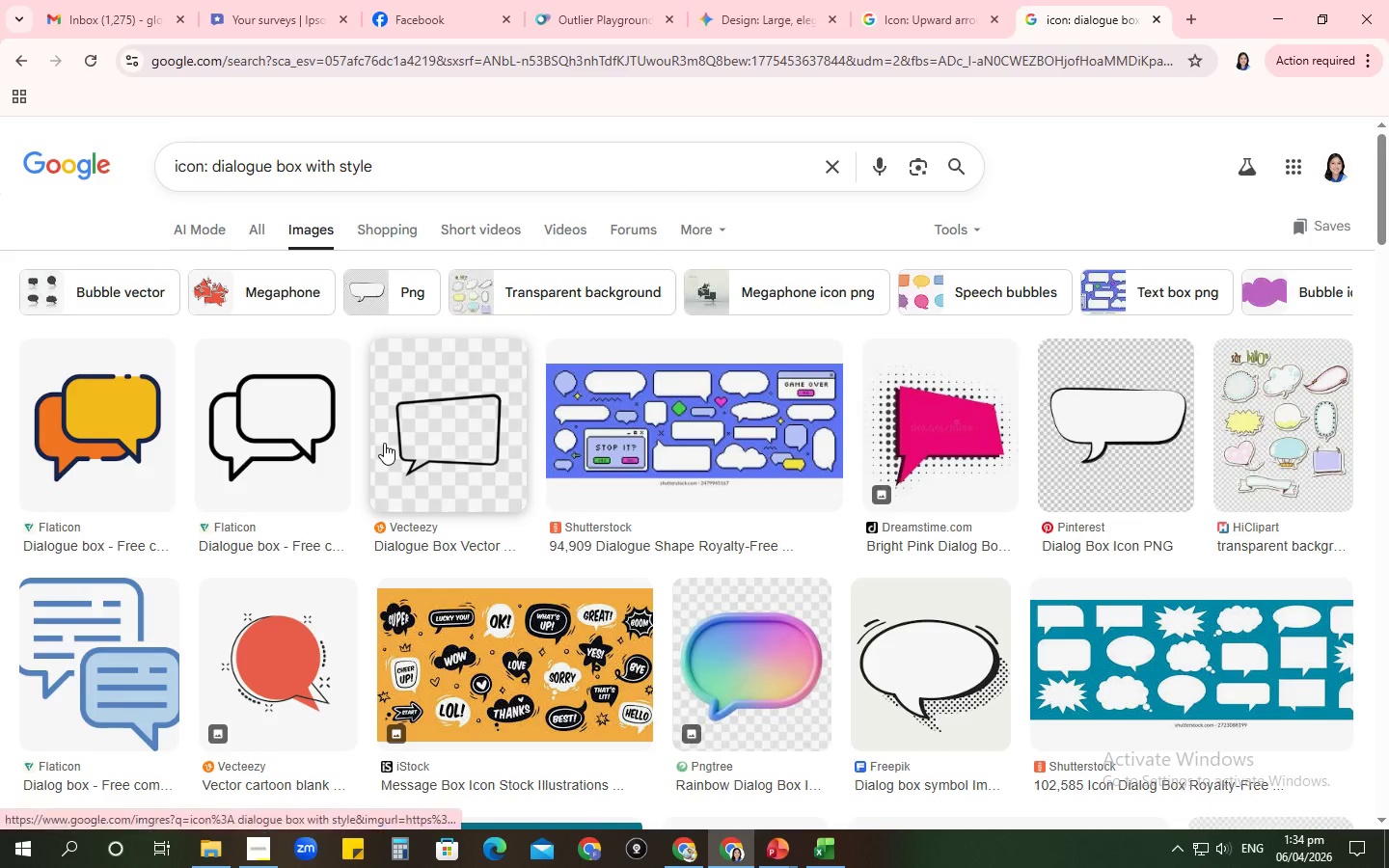 
mouse_move([1078, 462])
 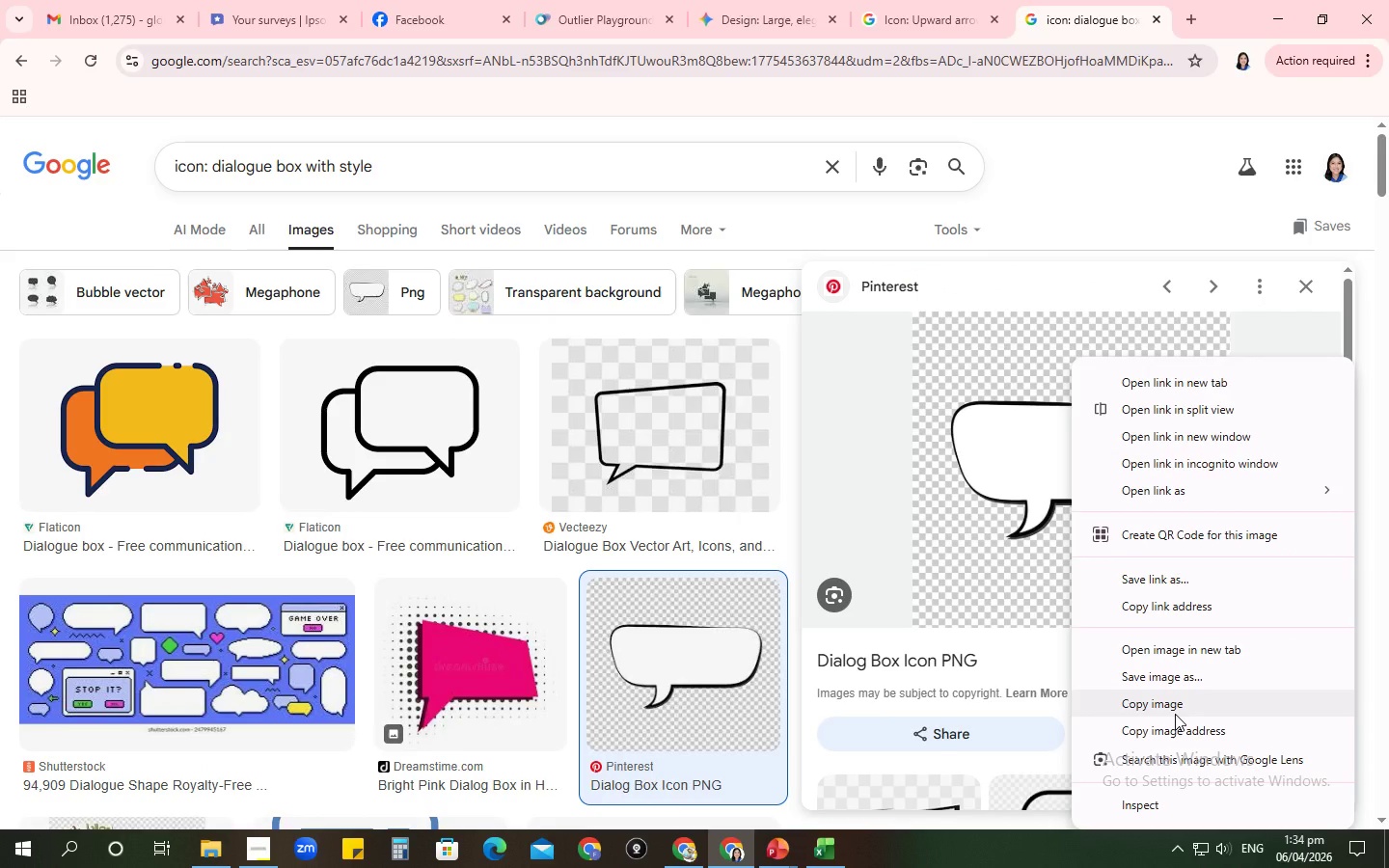 
left_click([1175, 714])
 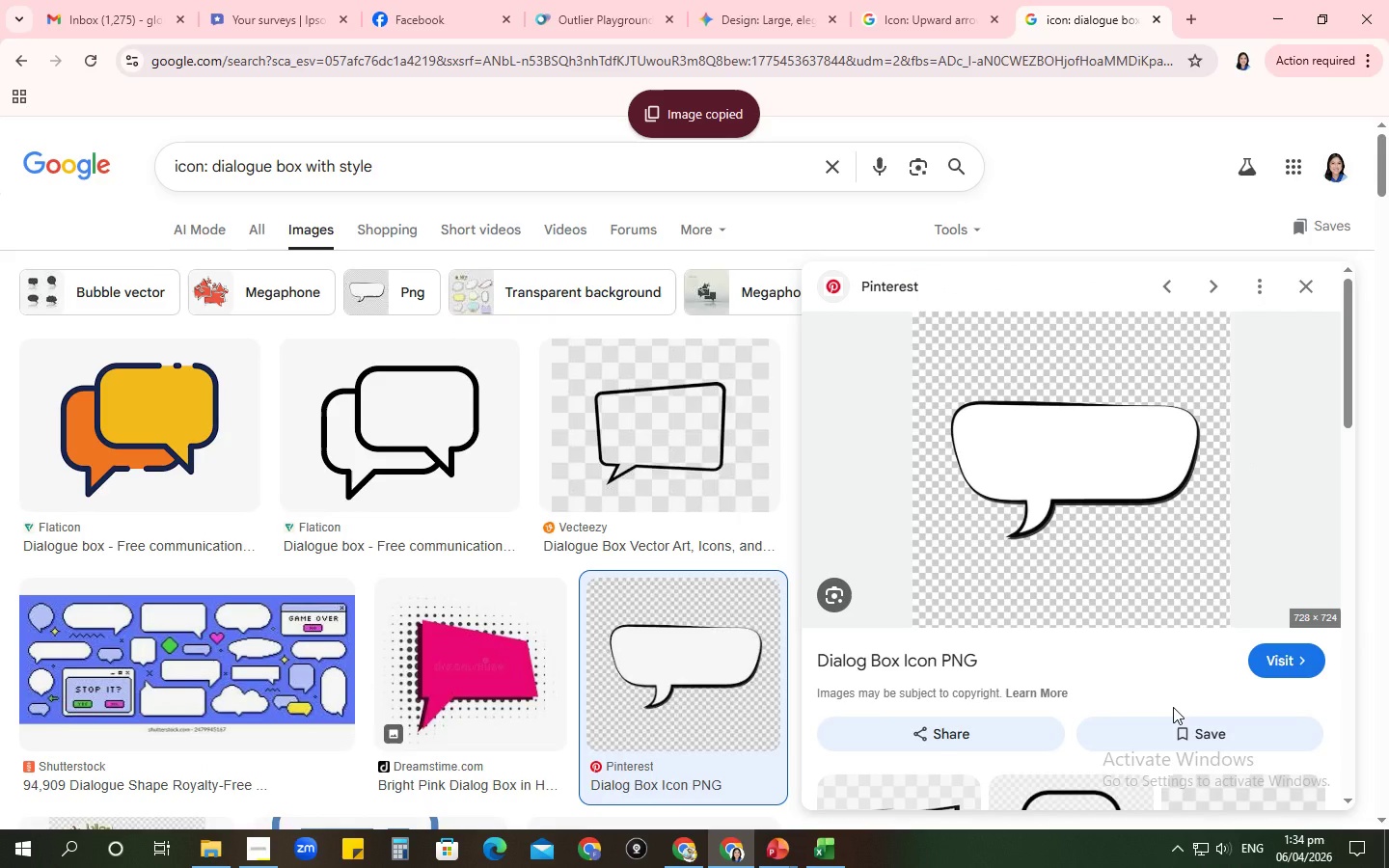 
key(Alt+AltLeft)
 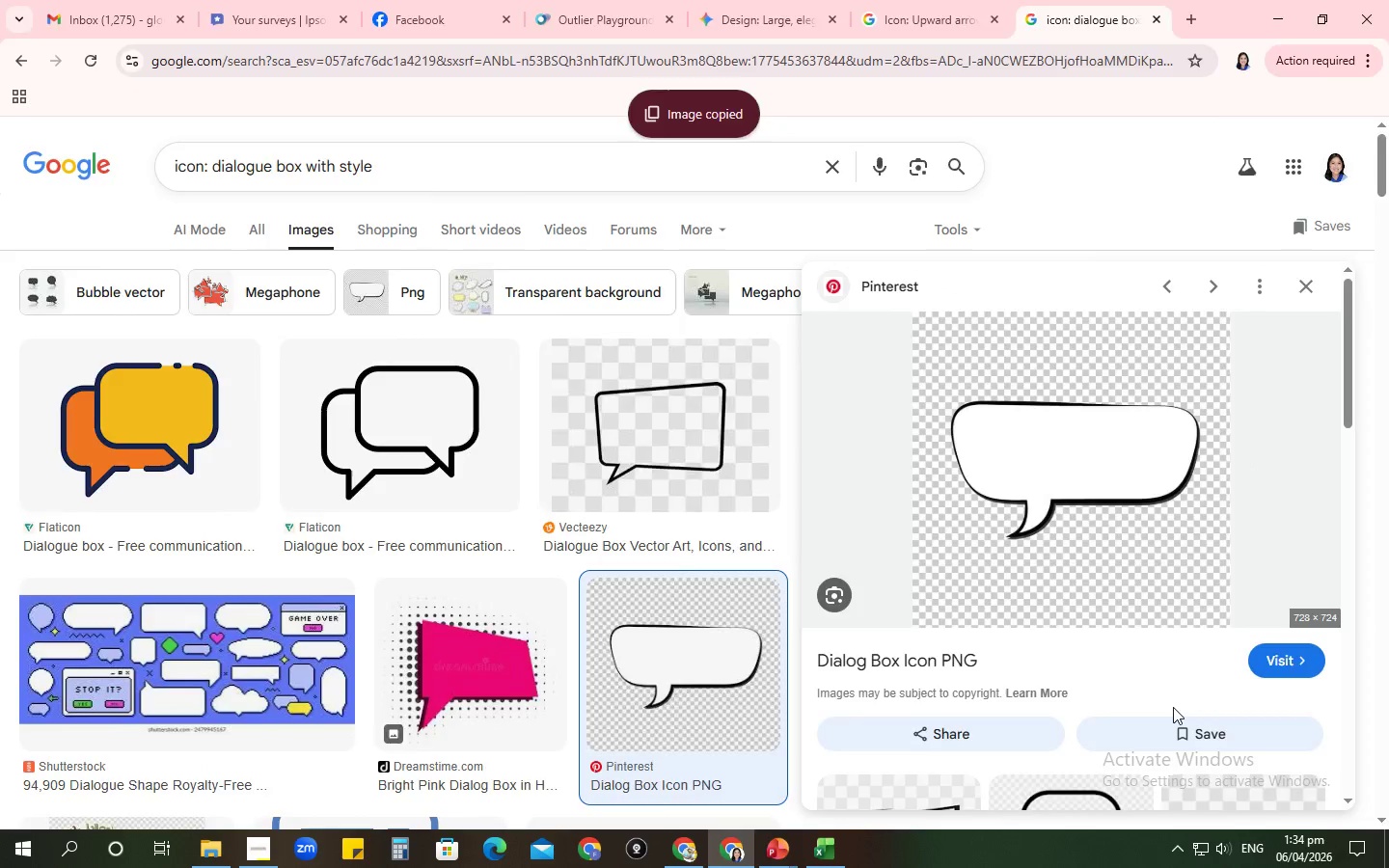 
key(Alt+Tab)
 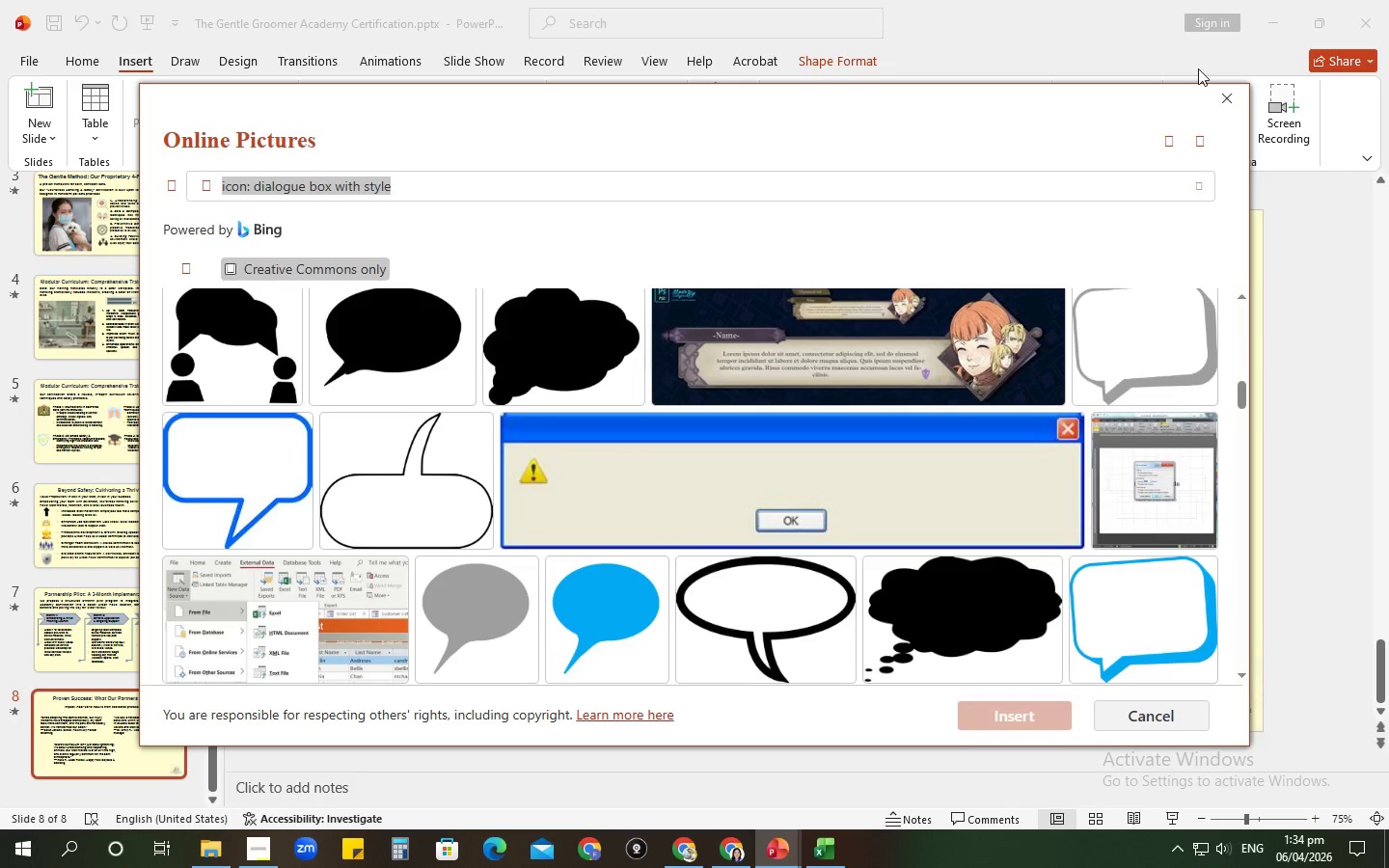 
left_click([1226, 93])
 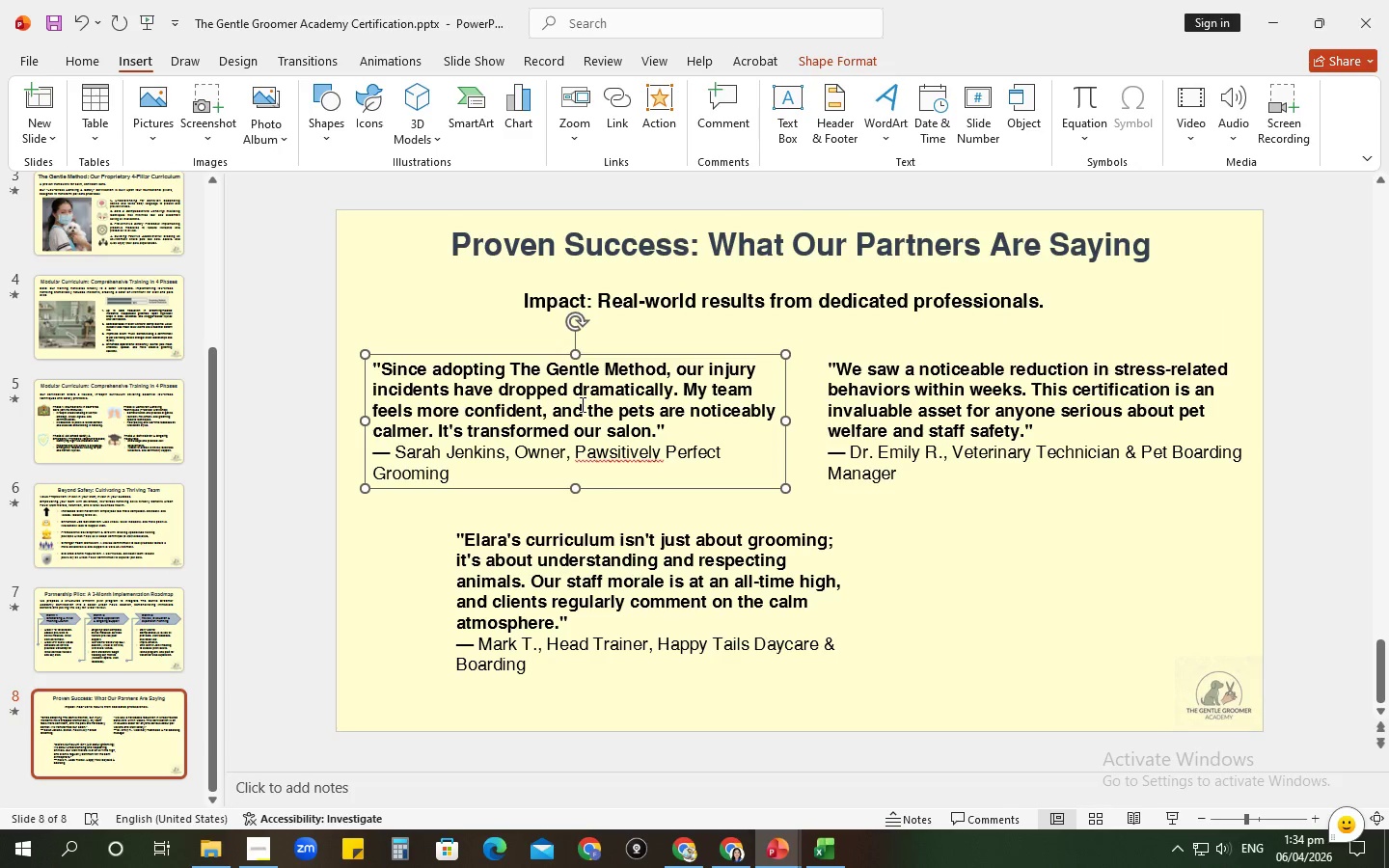 
key(Control+ControlLeft)
 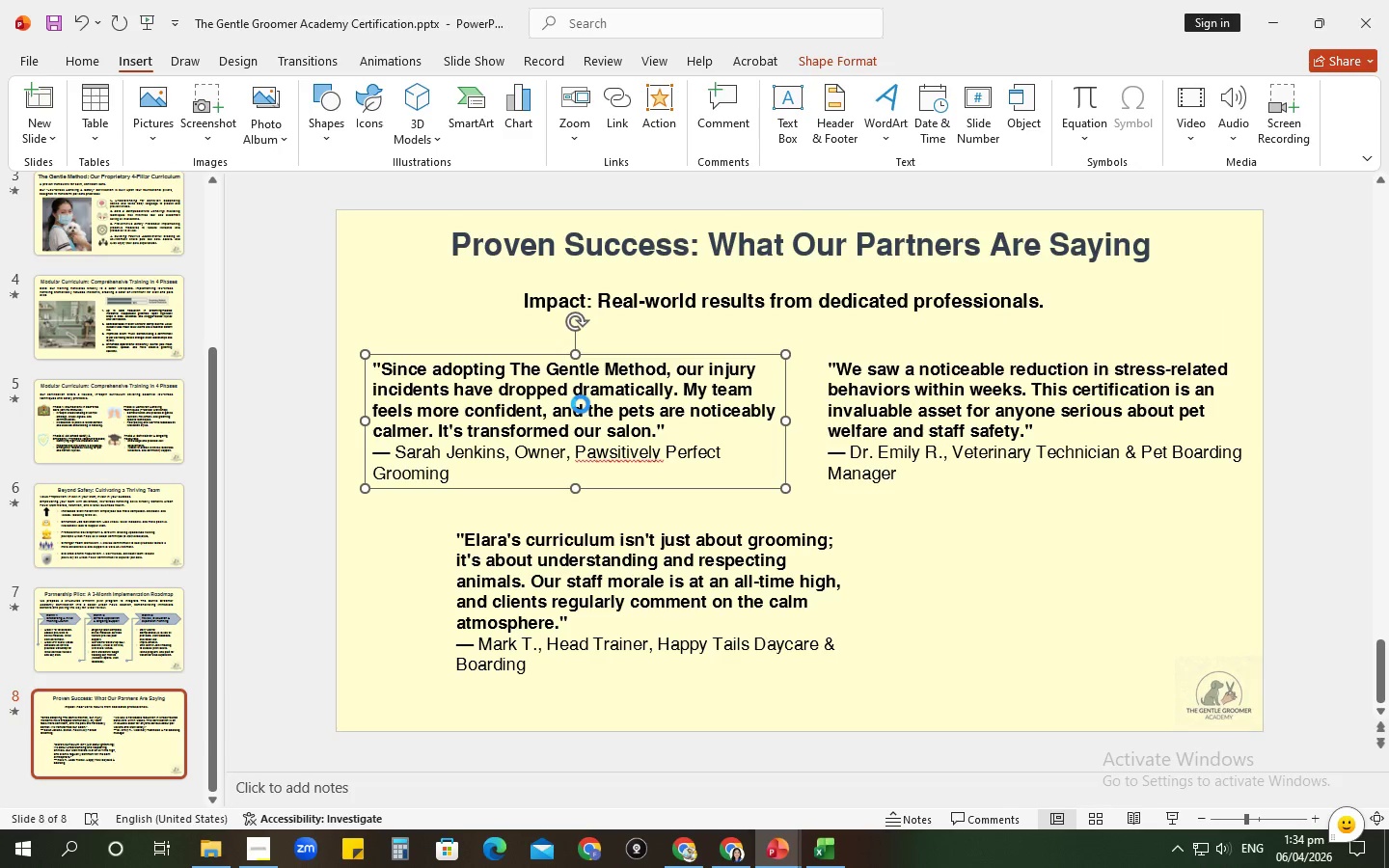 
key(Control+V)
 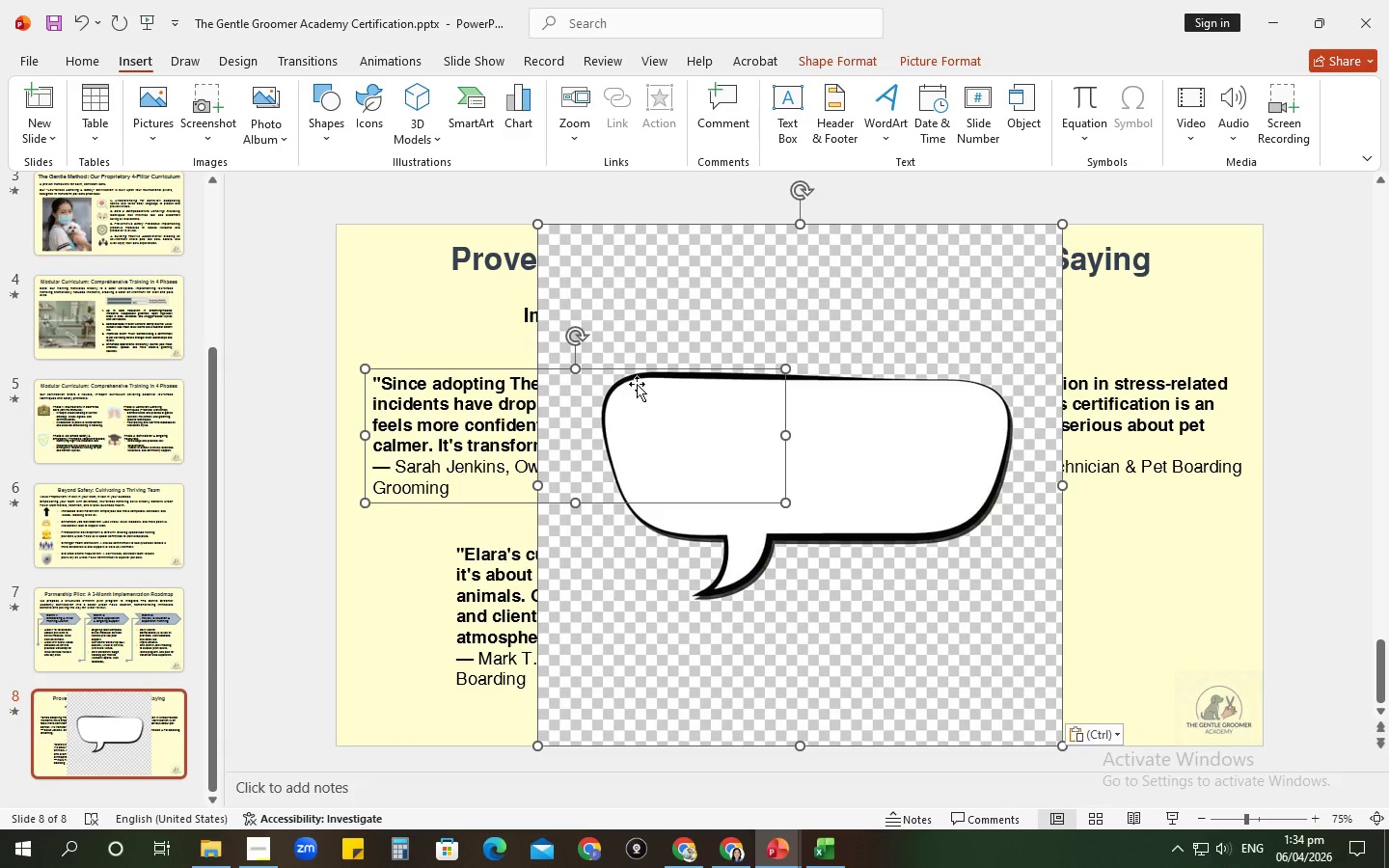 
key(Control+ControlLeft)
 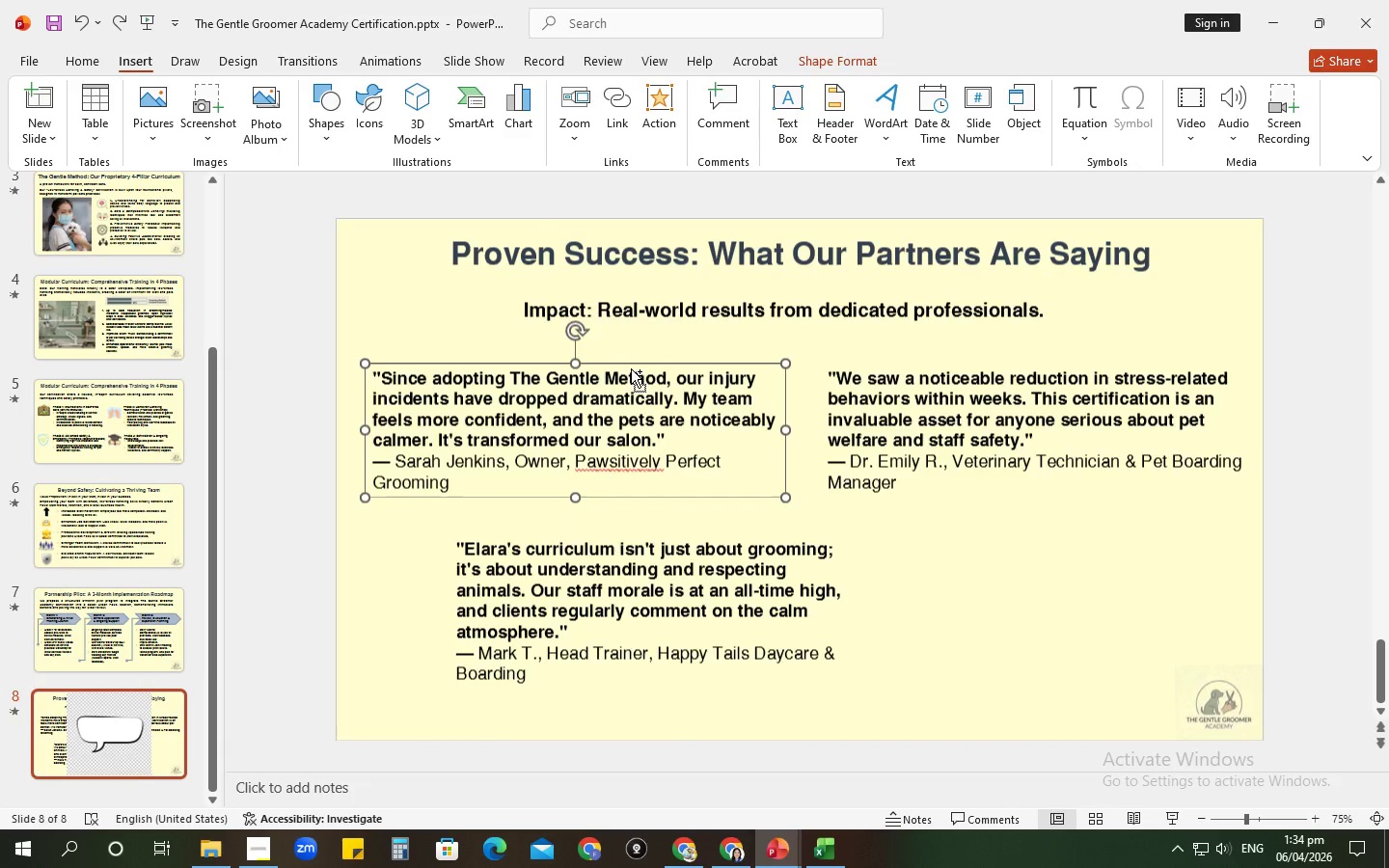 
key(Control+Z)
 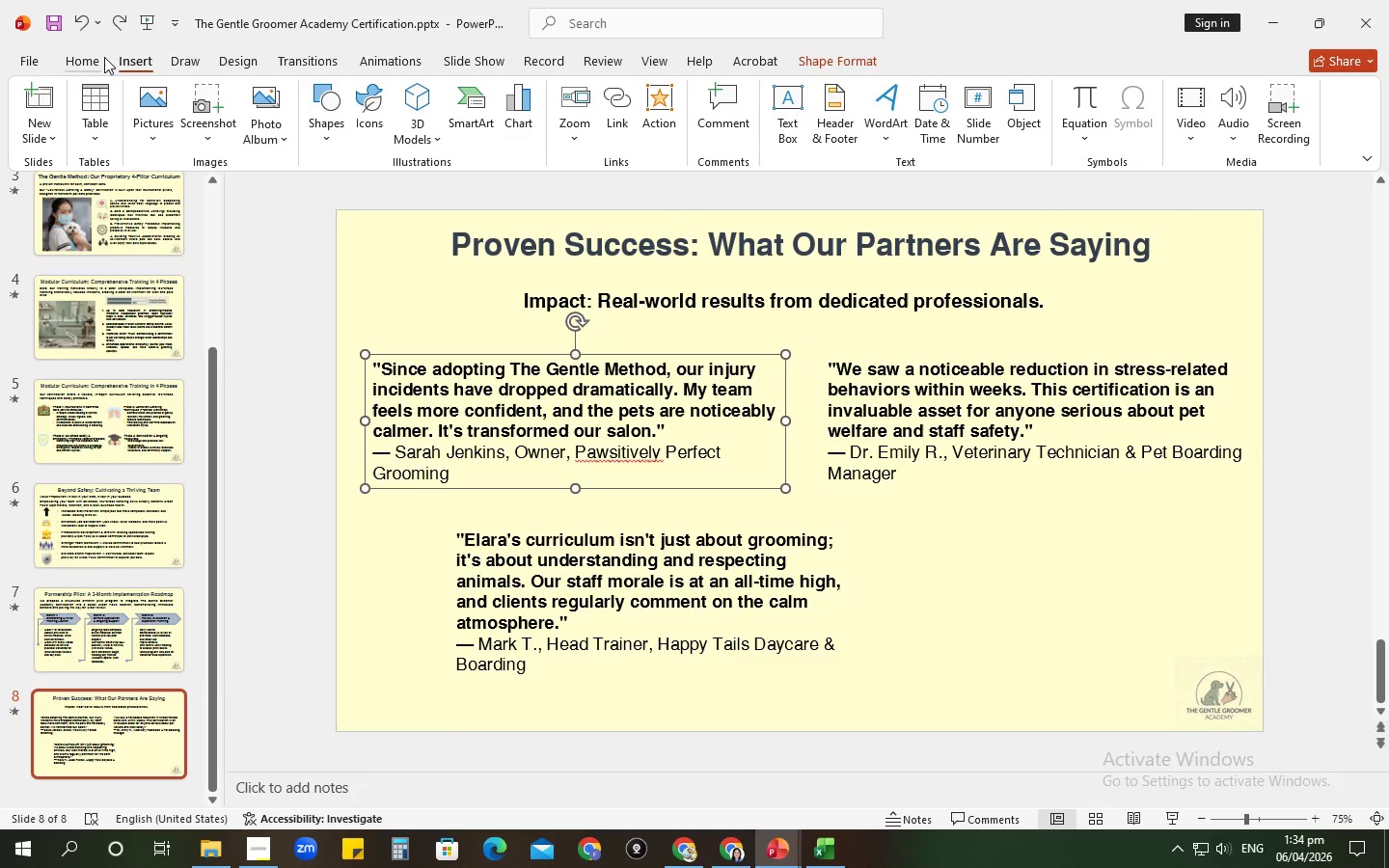 
left_click([86, 58])
 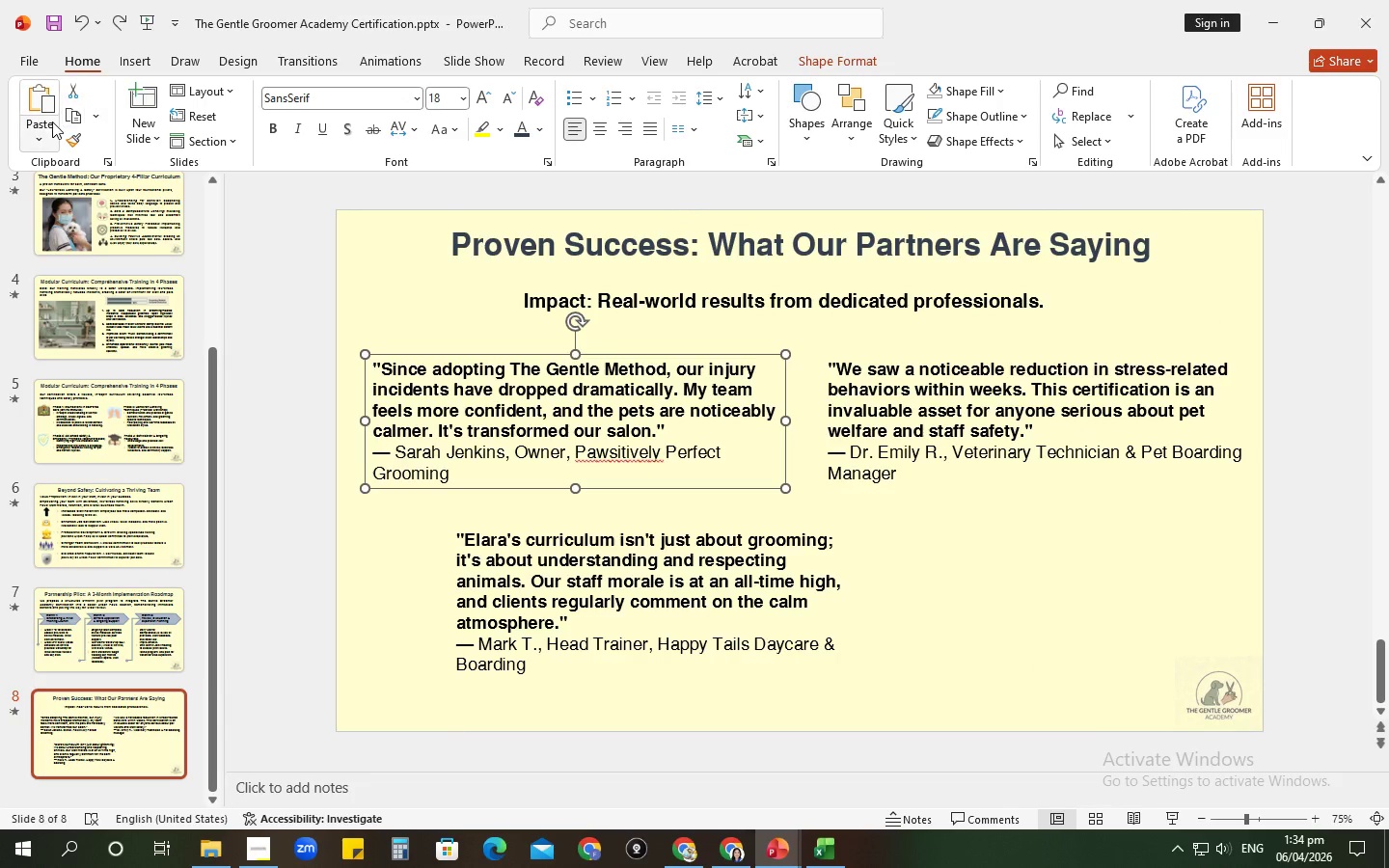 
left_click([48, 128])
 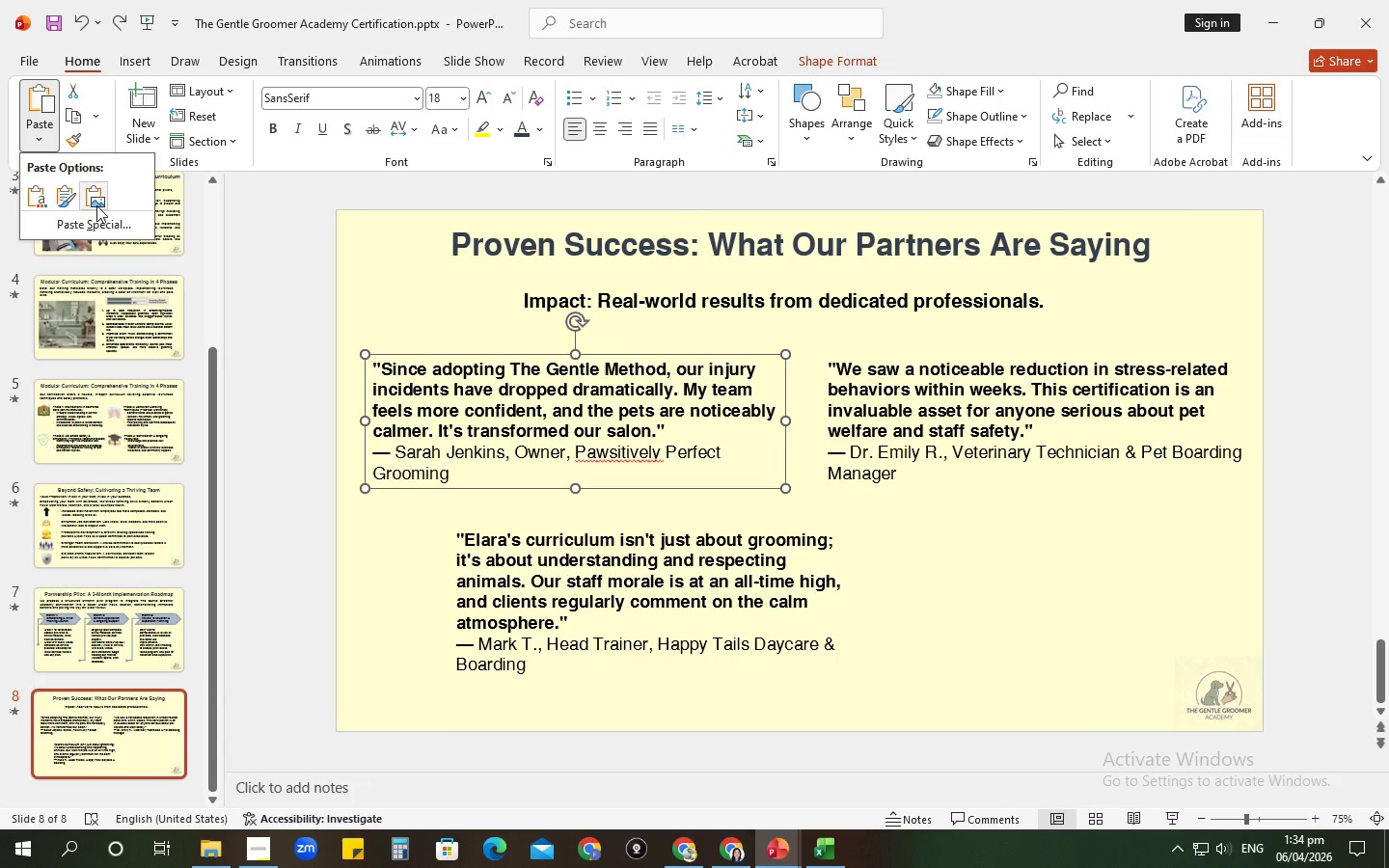 
left_click([96, 205])
 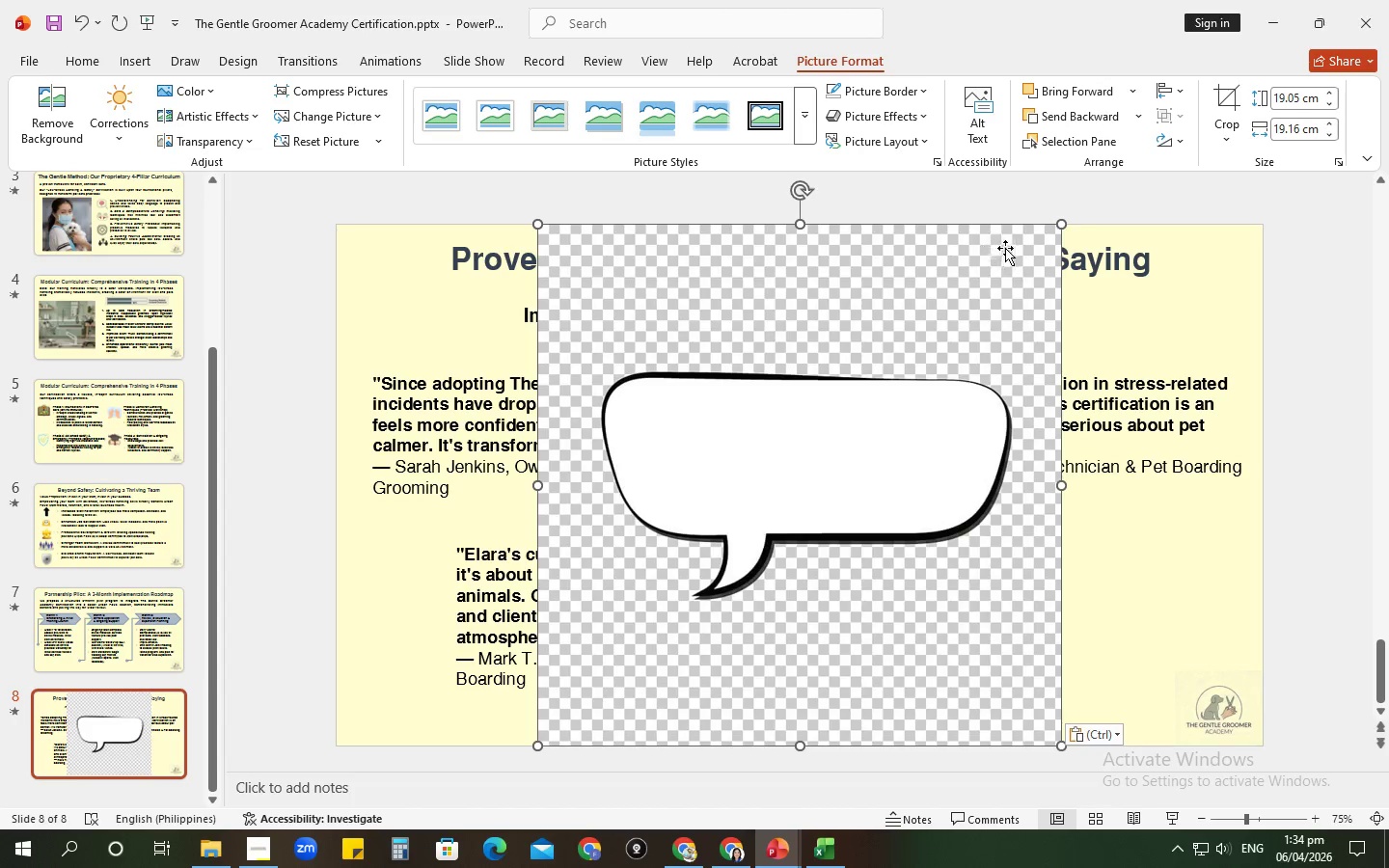 
key(Control+ControlLeft)
 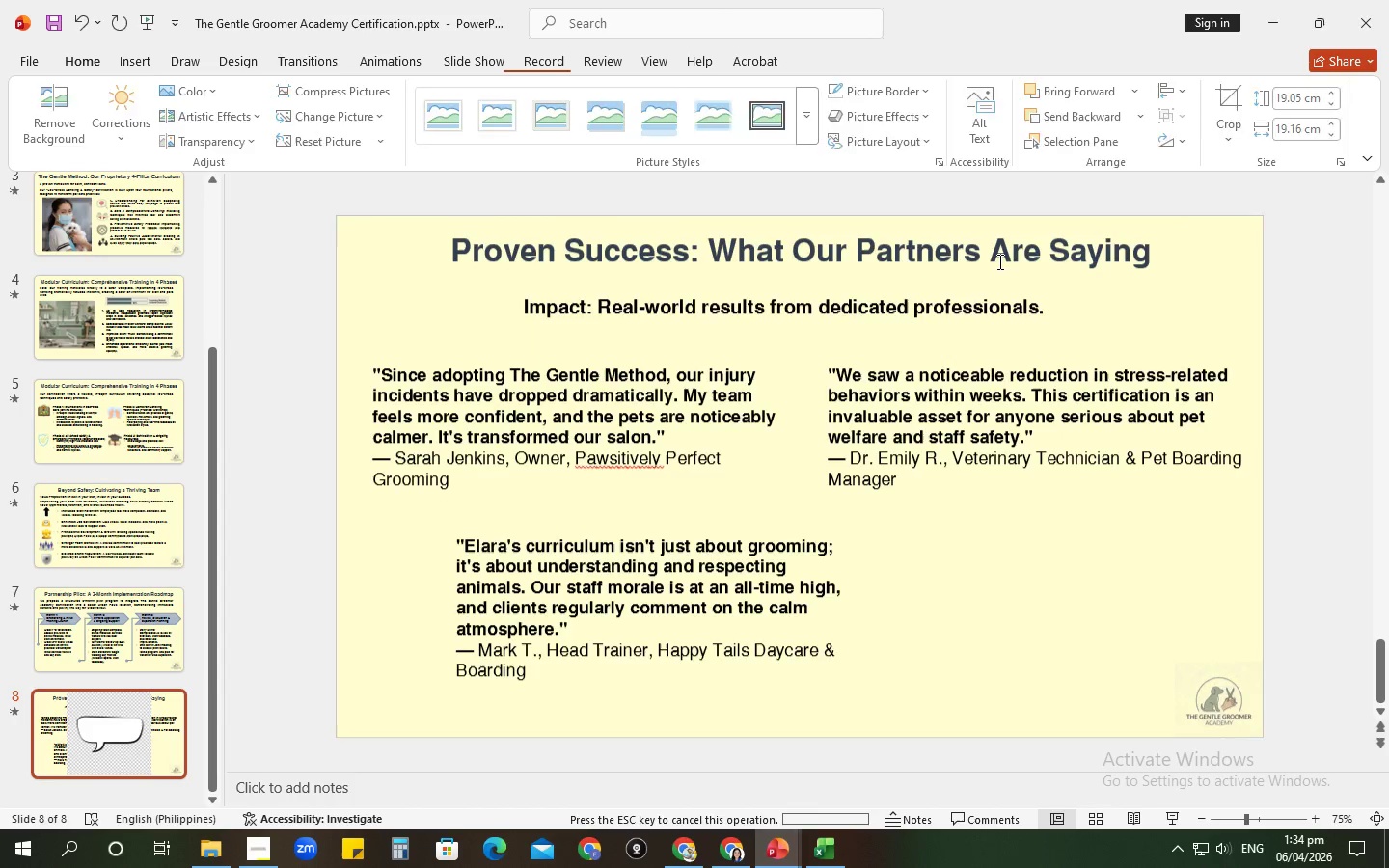 
key(Control+X)
 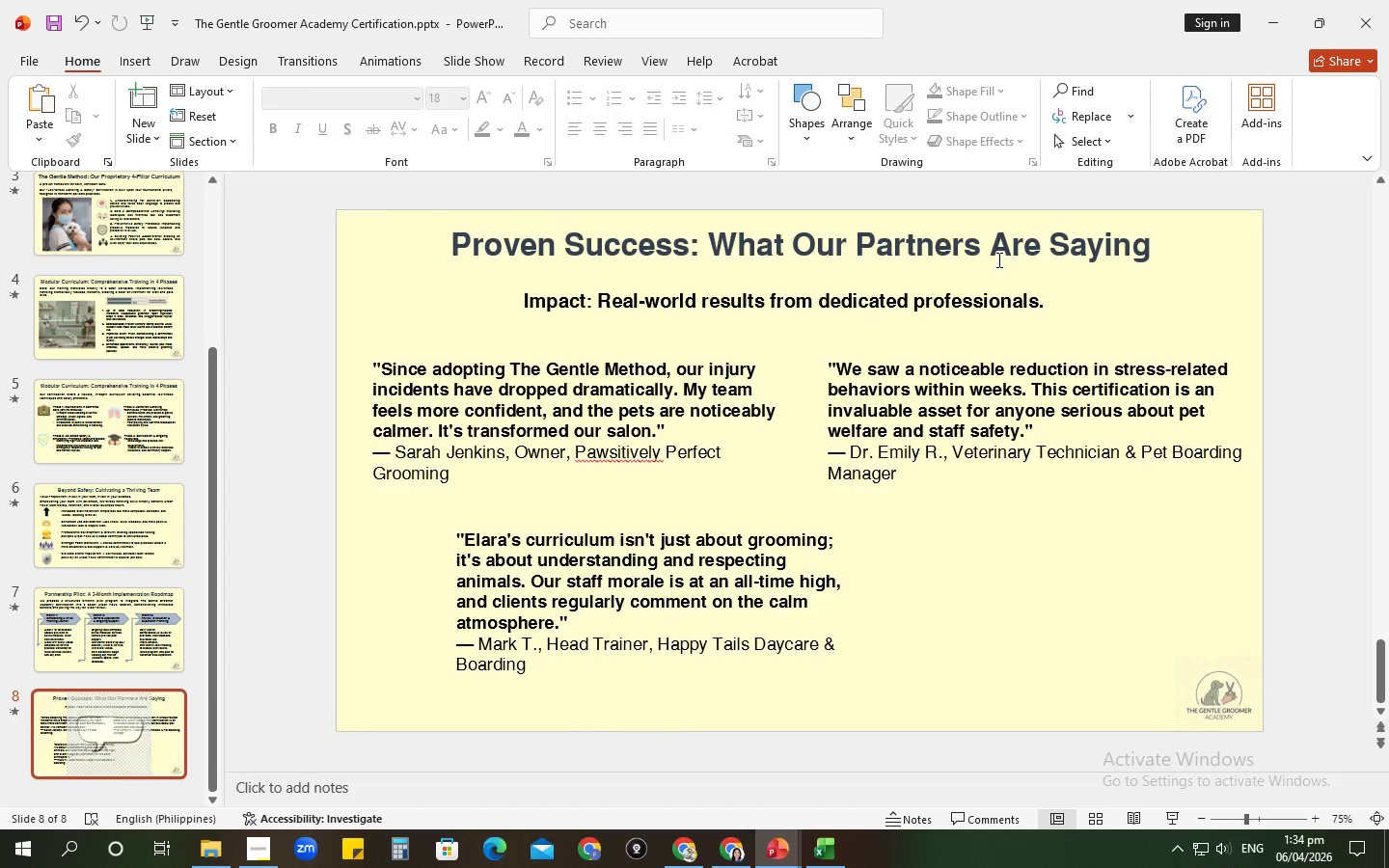 
key(Alt+Tab)
 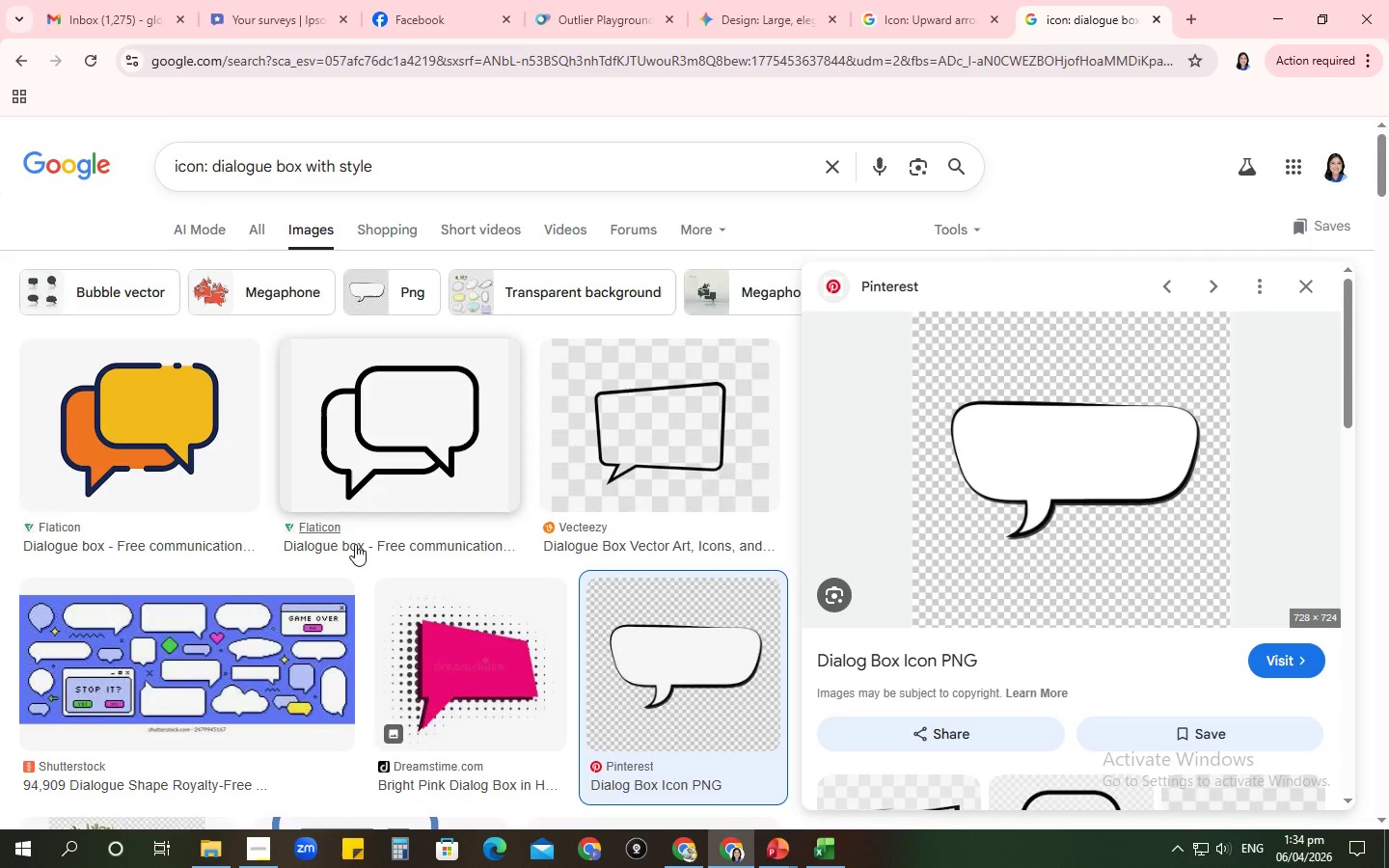 
scroll: coordinate [259, 522], scroll_direction: down, amount: 1.0
 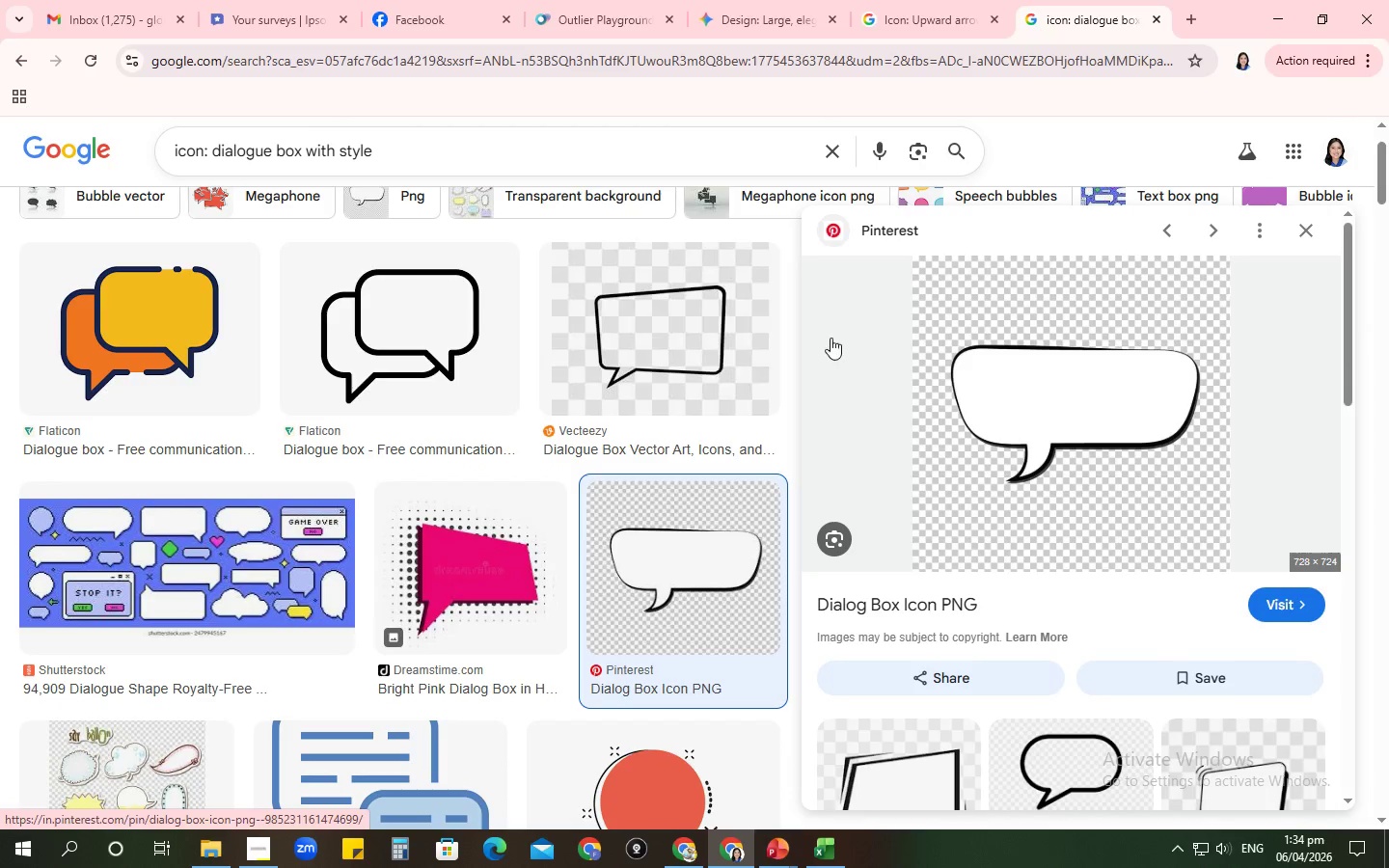 
scroll: coordinate [451, 327], scroll_direction: up, amount: 12.0
 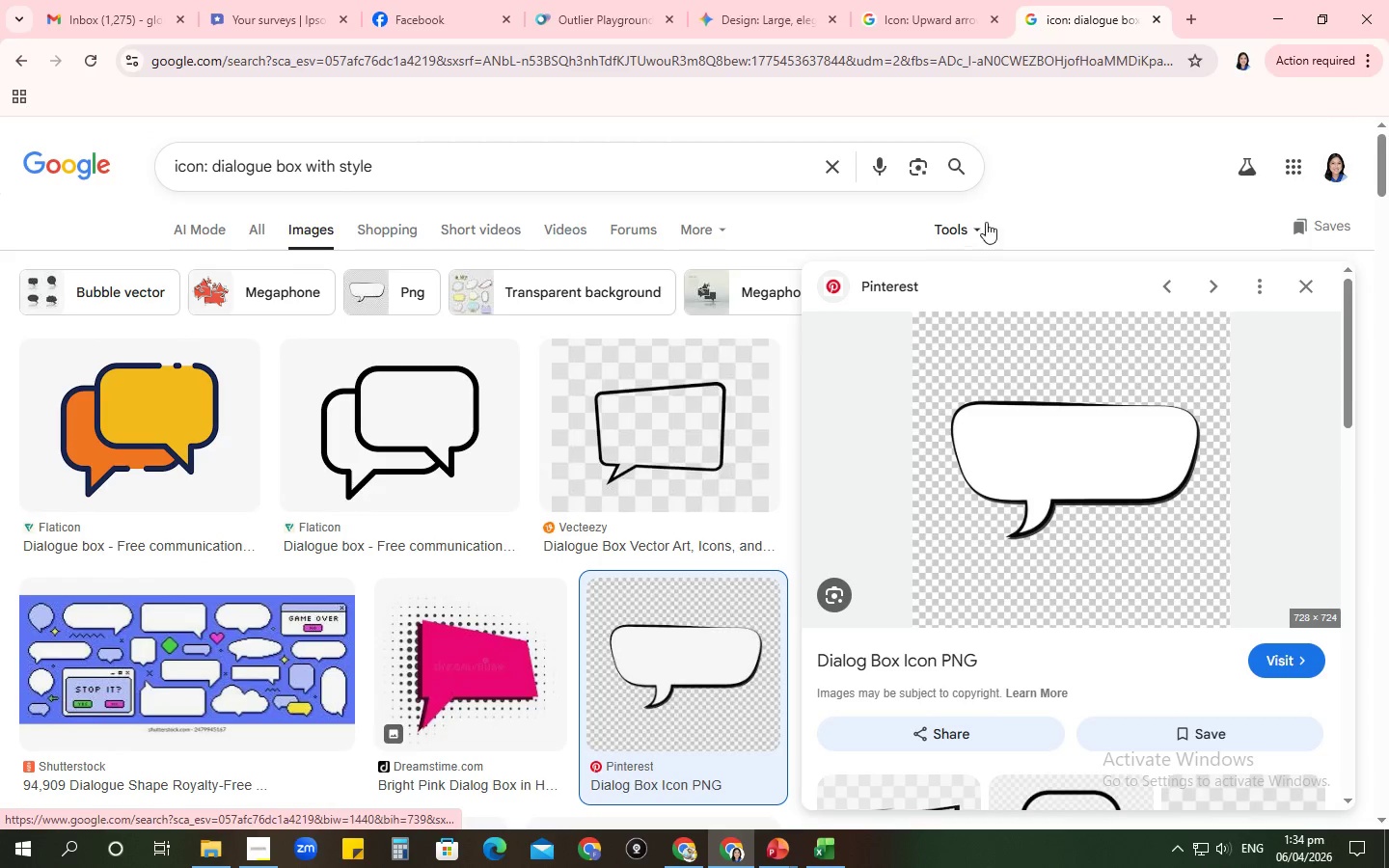 
left_click([991, 220])
 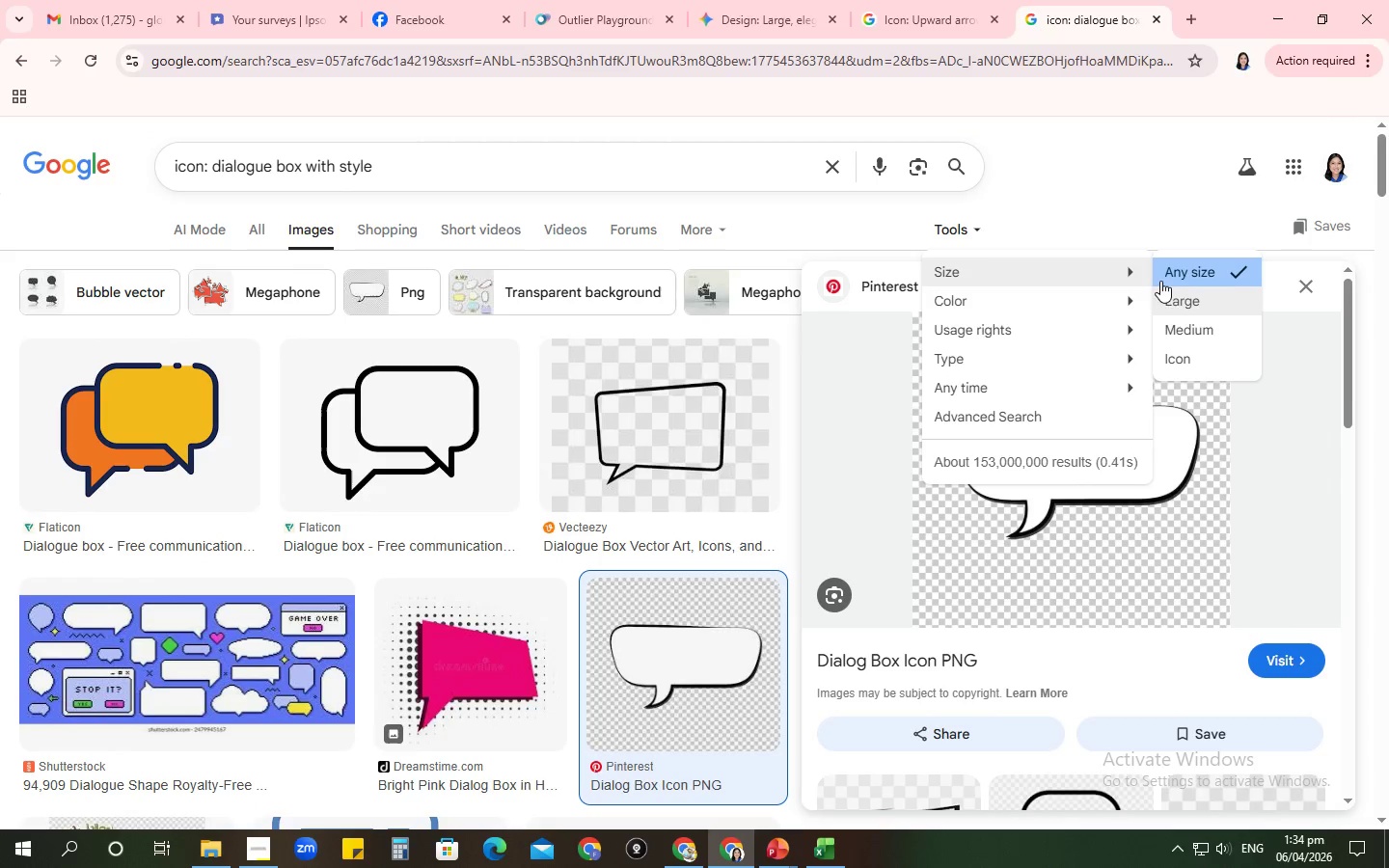 
left_click([1177, 296])
 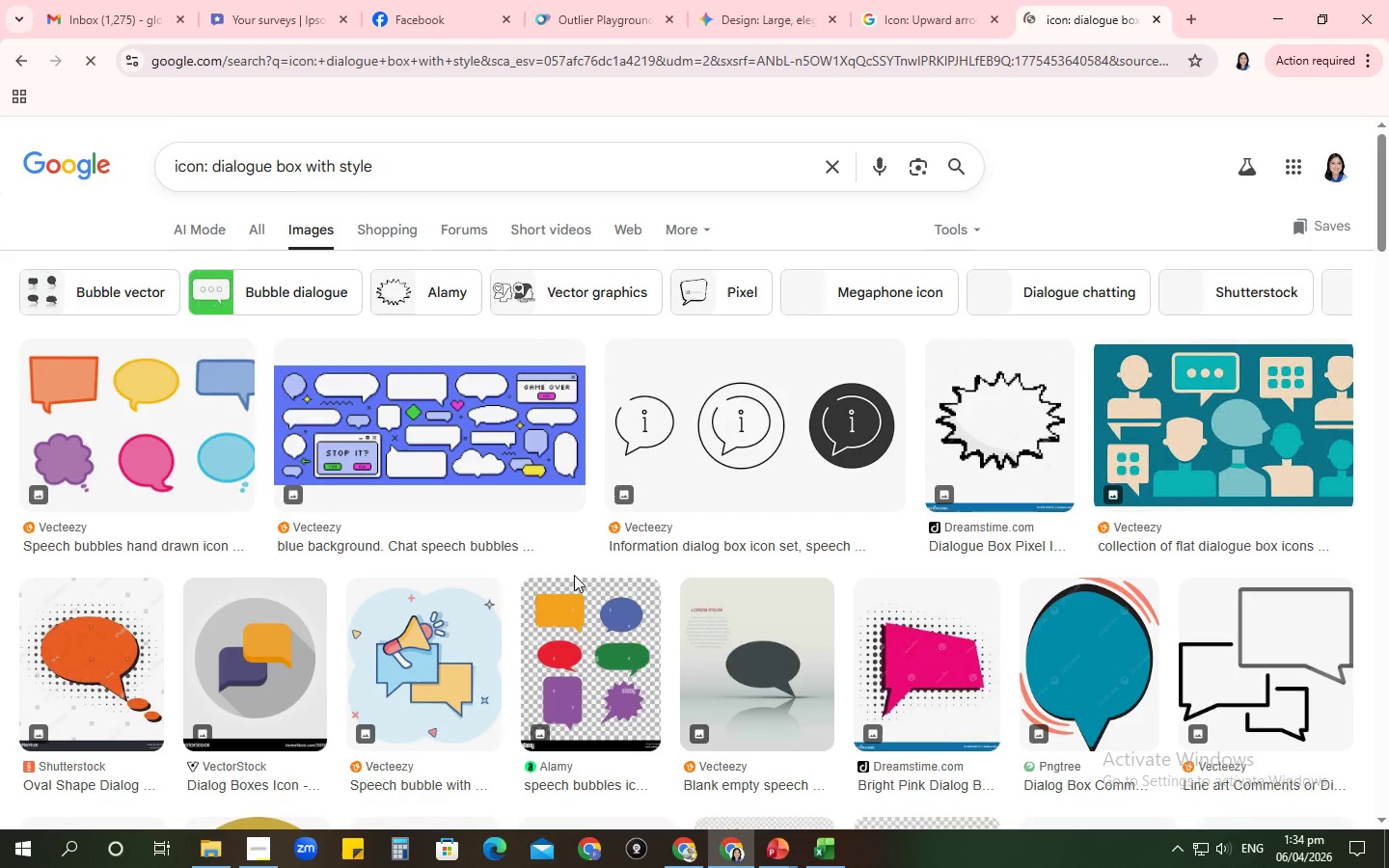 
scroll: coordinate [554, 562], scroll_direction: down, amount: 18.0
 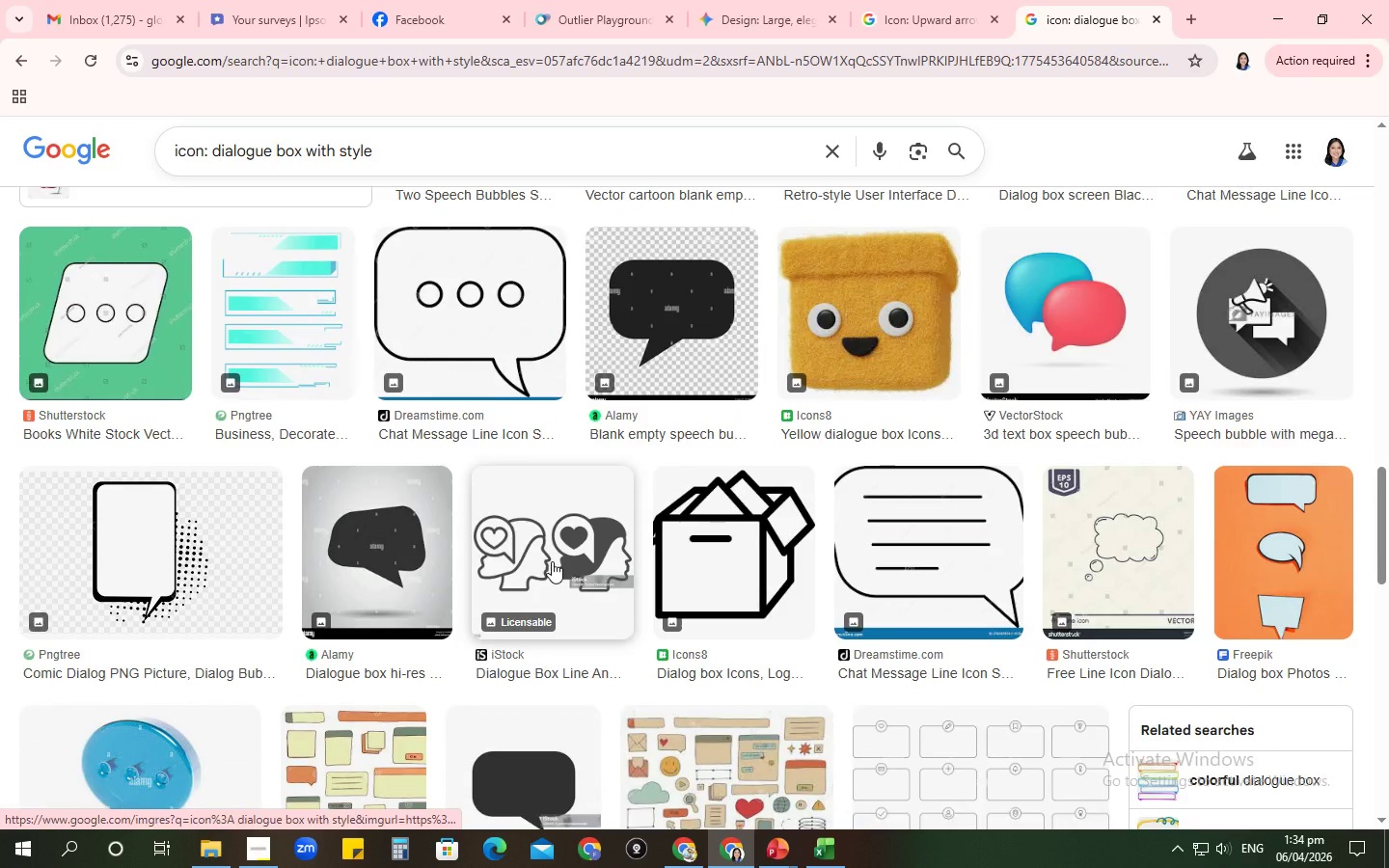 
scroll: coordinate [506, 595], scroll_direction: down, amount: 18.0
 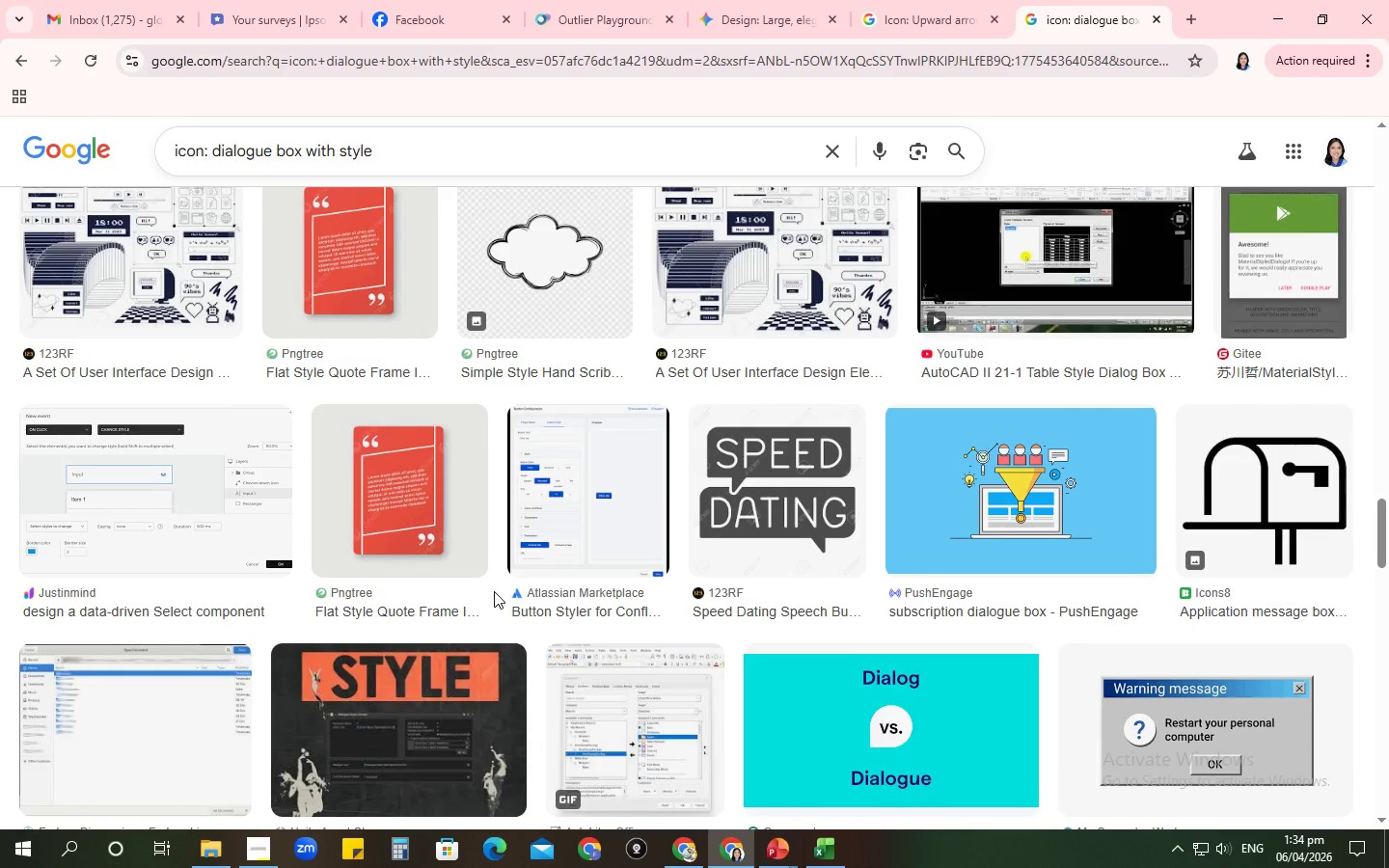 
scroll: coordinate [490, 592], scroll_direction: down, amount: 12.0
 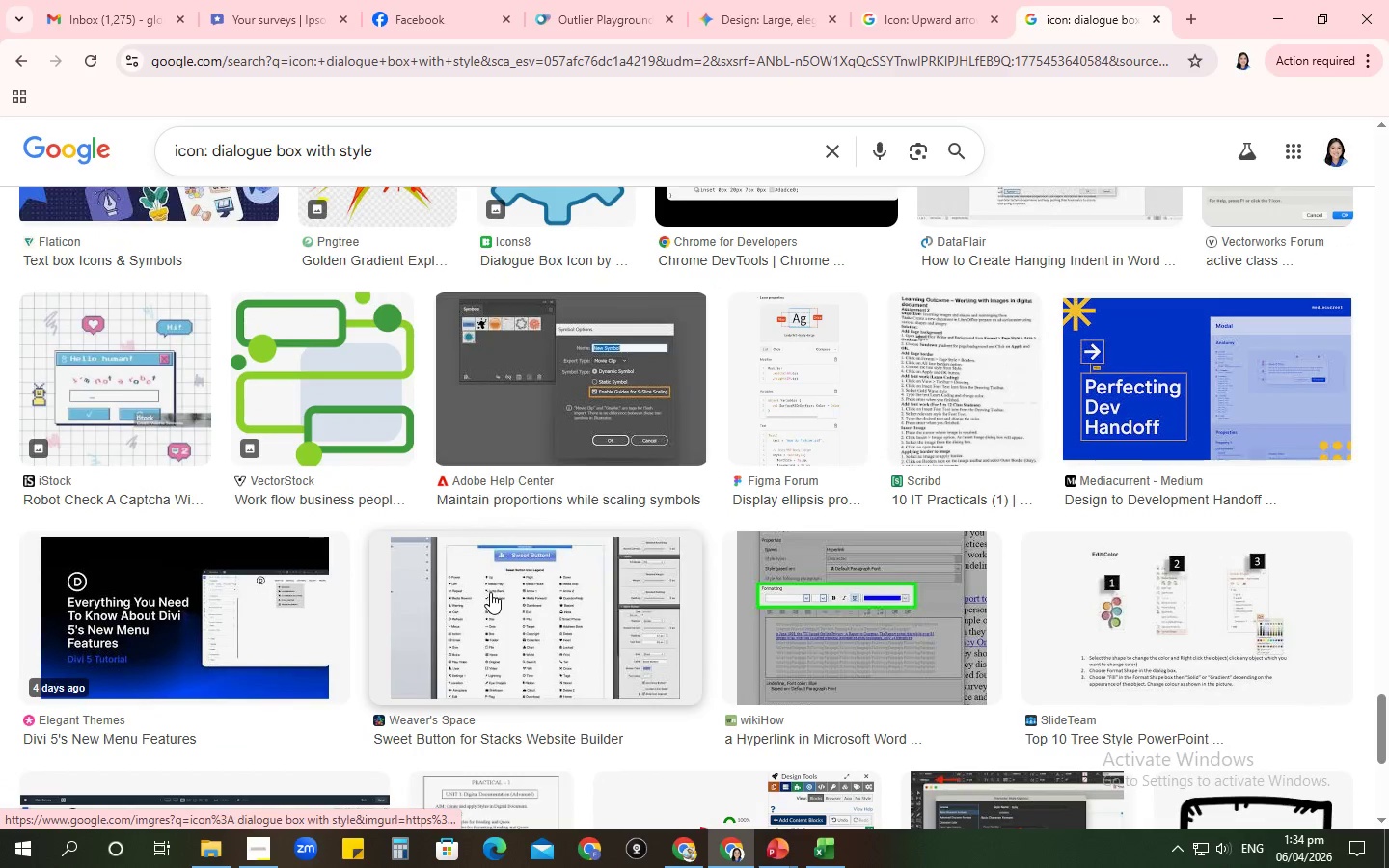 
scroll: coordinate [495, 738], scroll_direction: down, amount: 8.0
 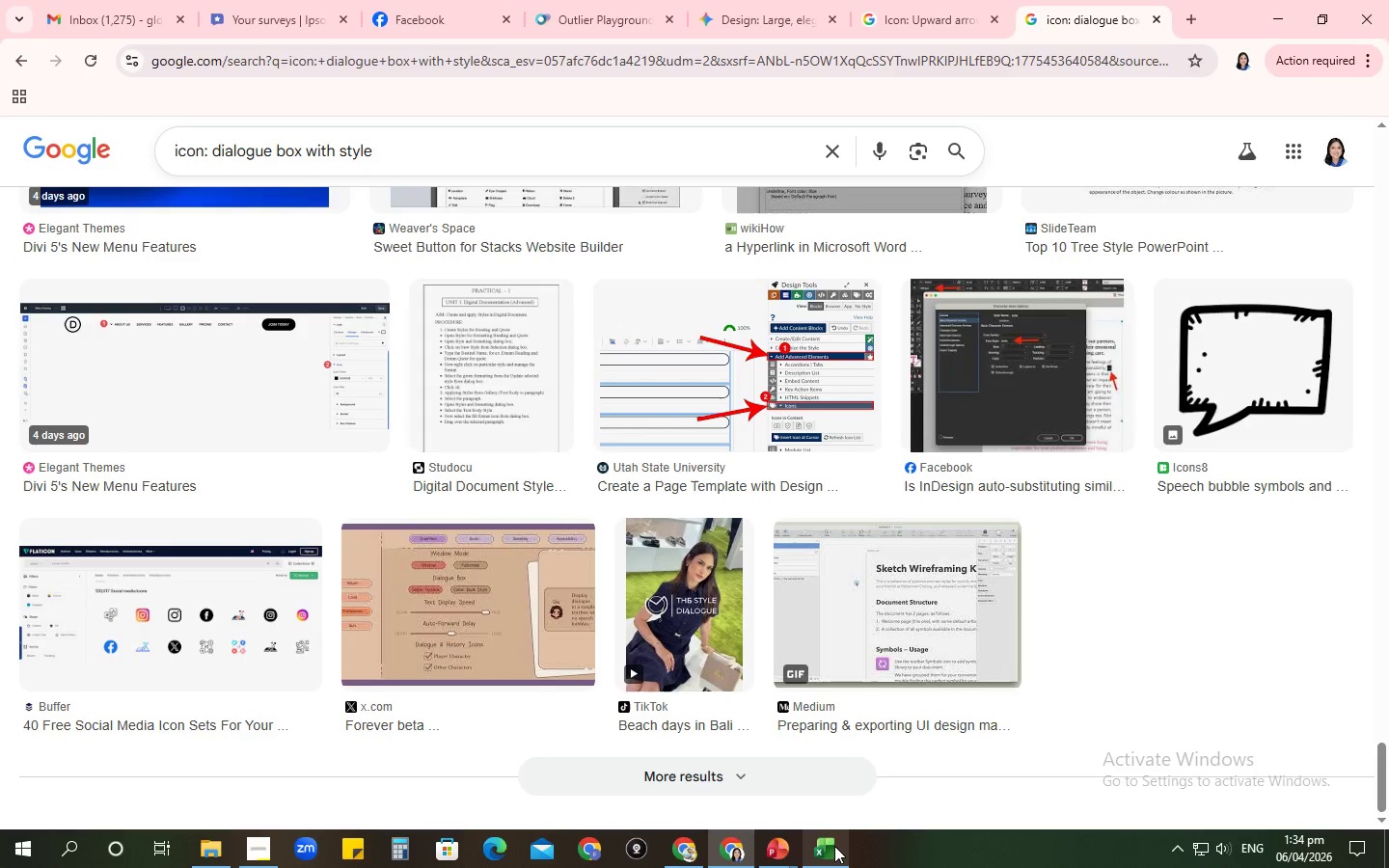 
left_click([834, 846])
 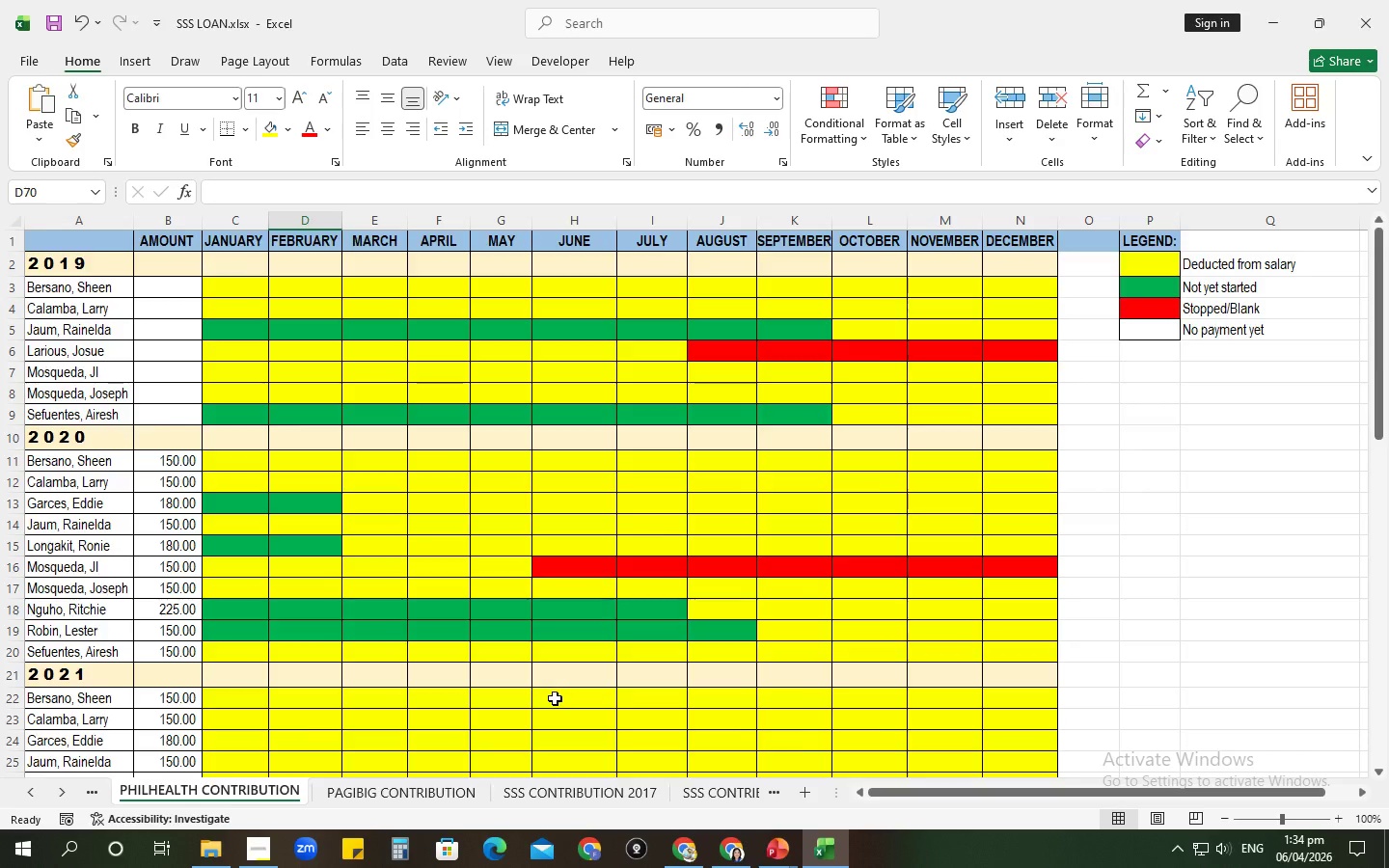 
scroll: coordinate [552, 697], scroll_direction: down, amount: 8.0
 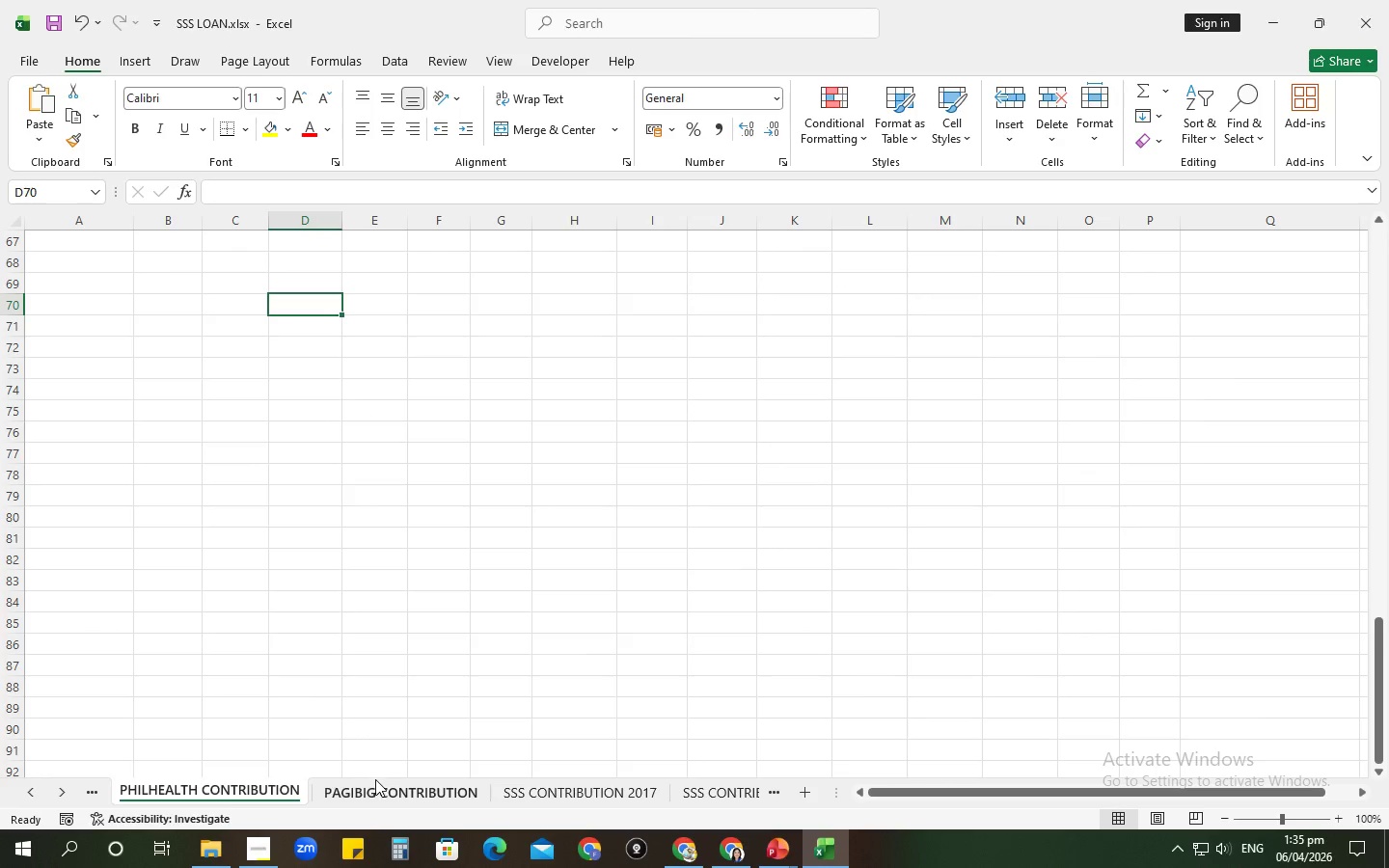 
mouse_move([44, 792])
 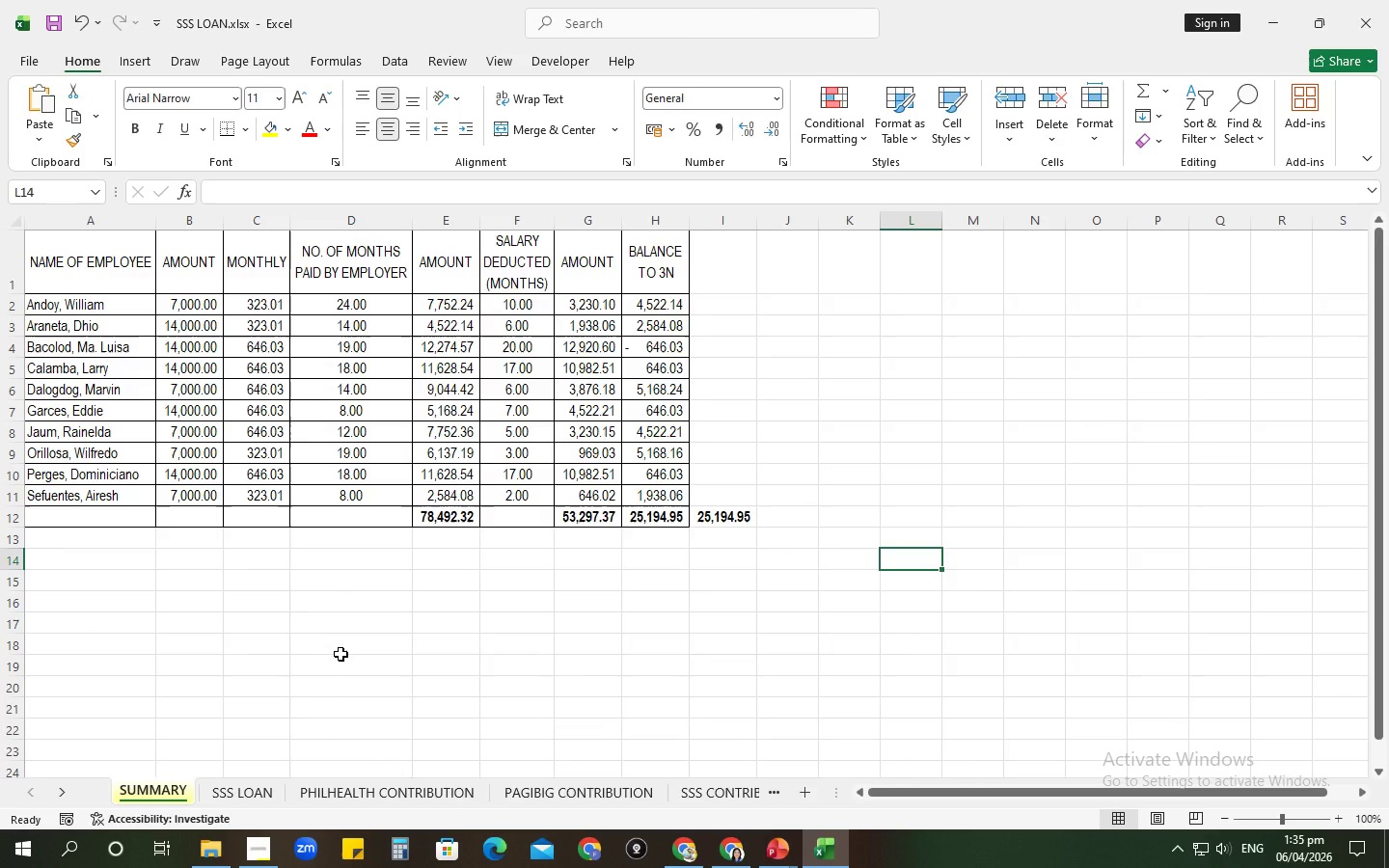 
wait(15.18)
 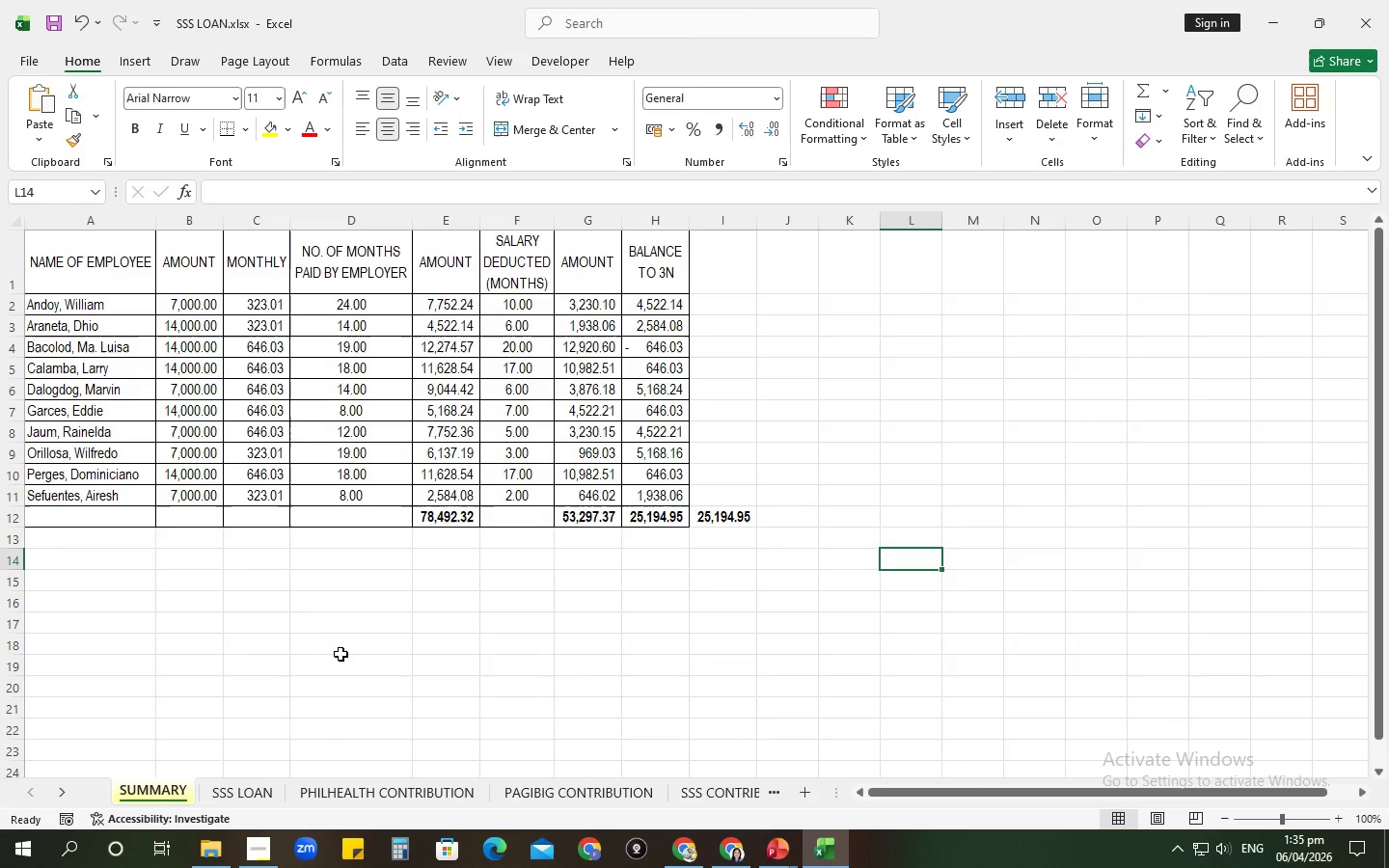 
key(Alt+AltLeft)
 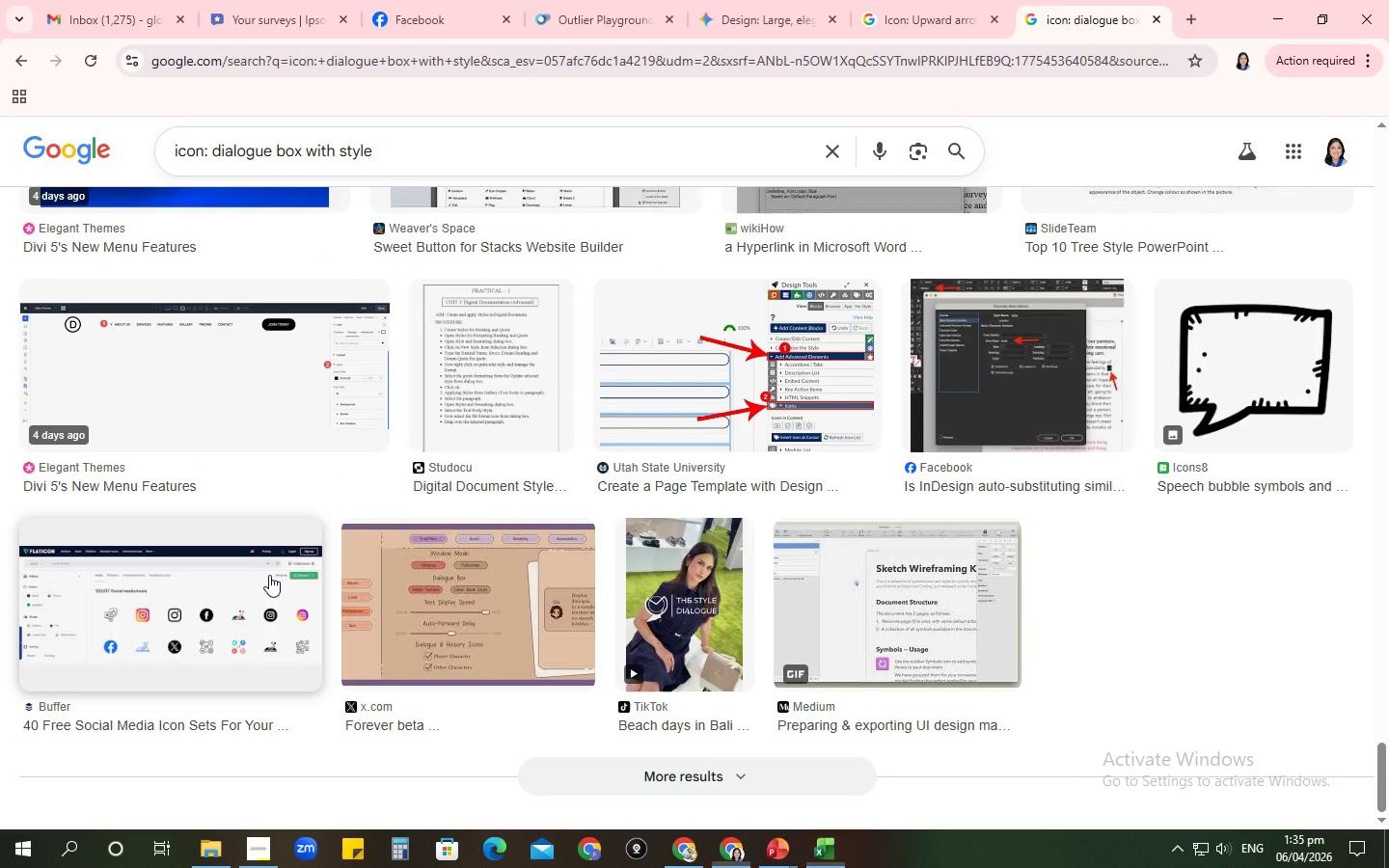 
key(Alt+Tab)
 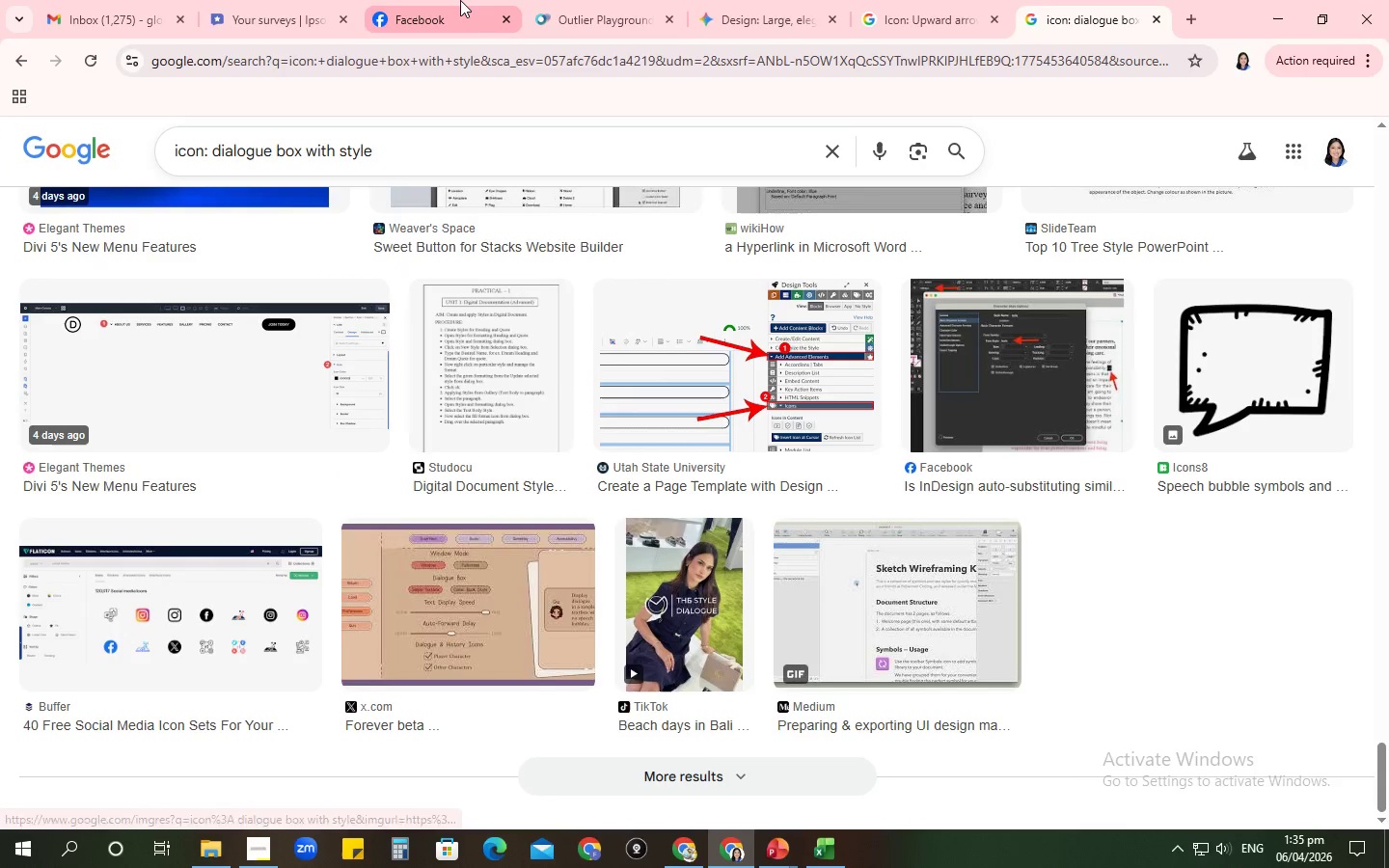 
left_click([460, 0])
 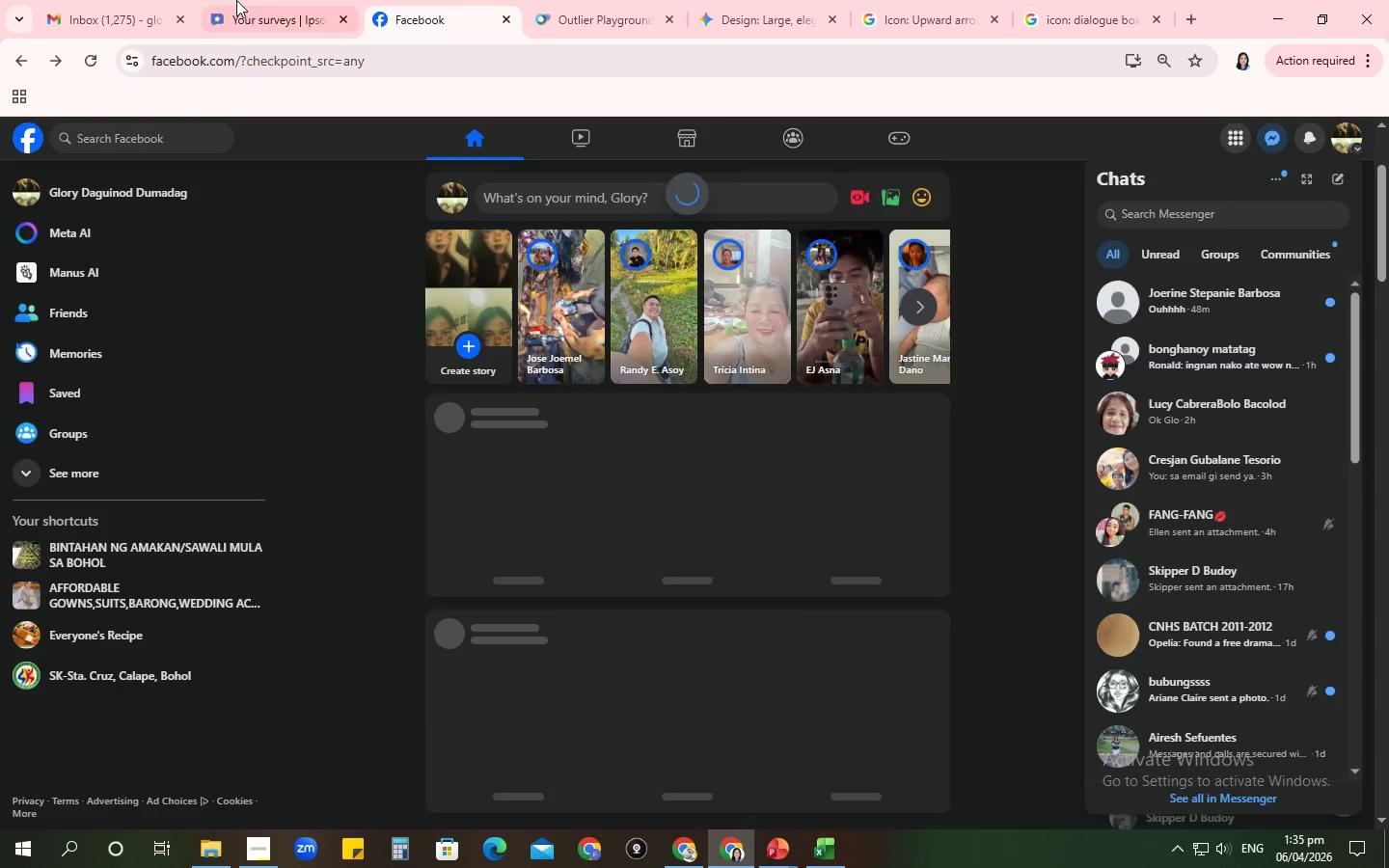 
mouse_move([257, 8])
 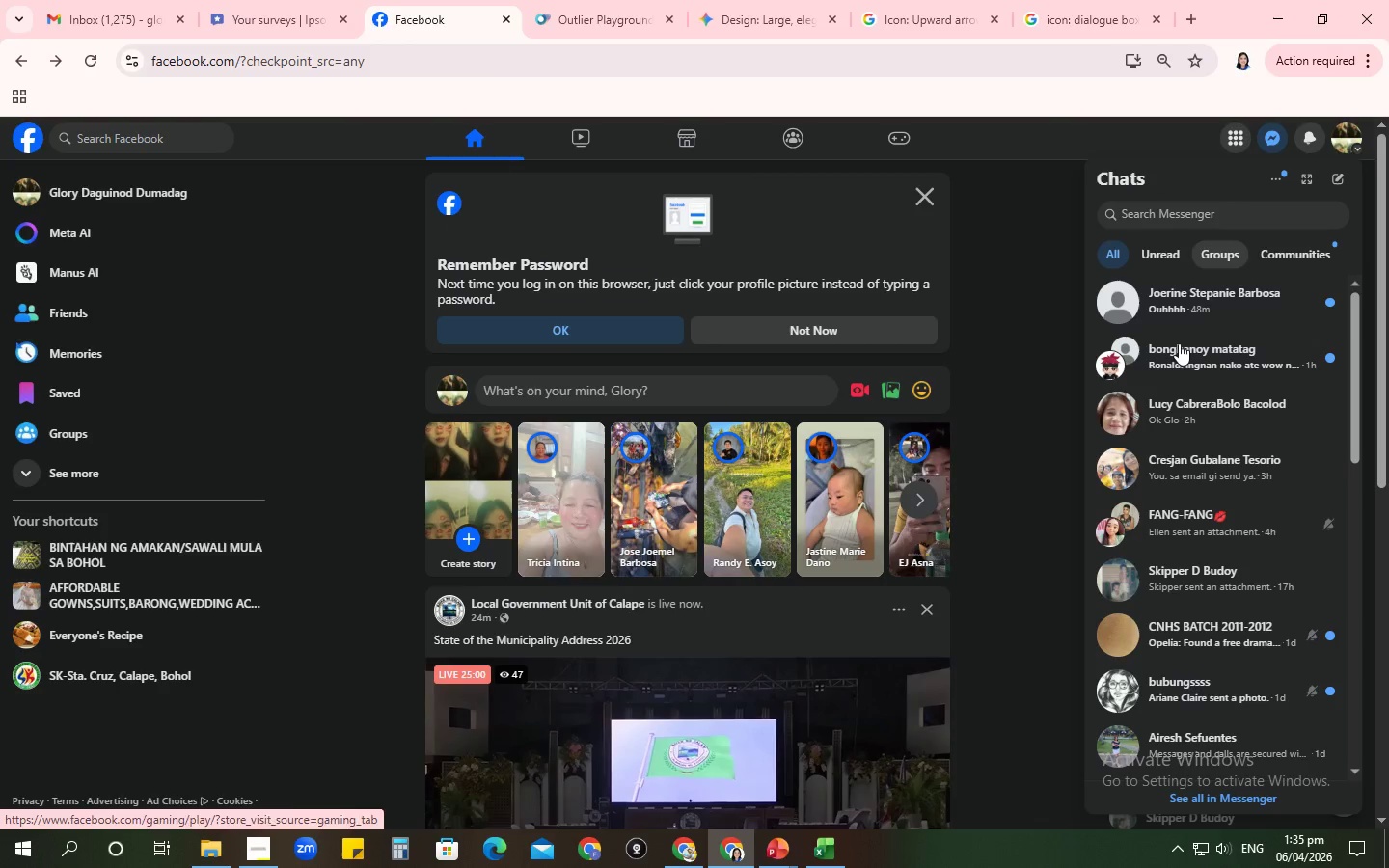 
scroll: coordinate [849, 563], scroll_direction: down, amount: 4.0
 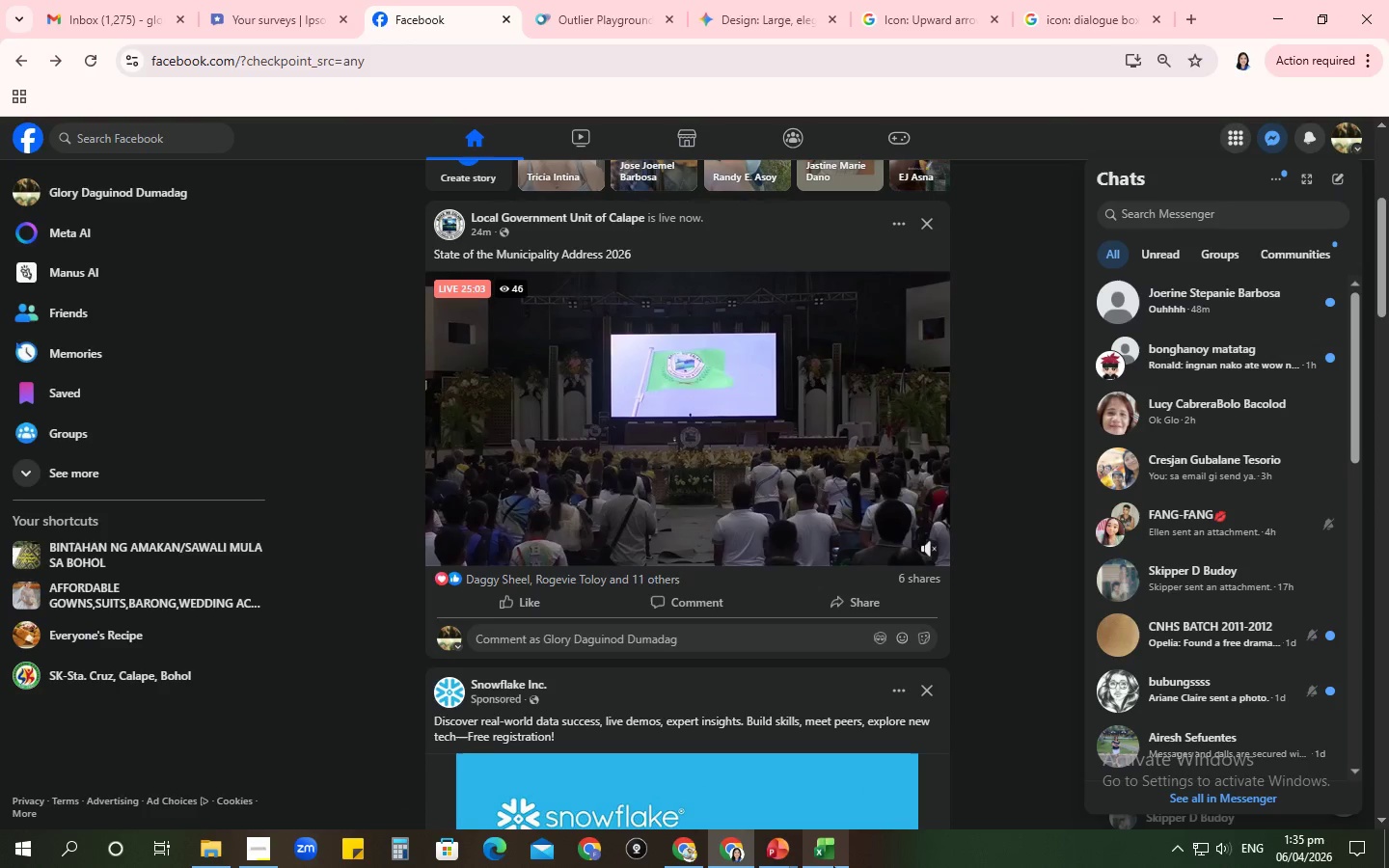 
left_click([831, 865])
 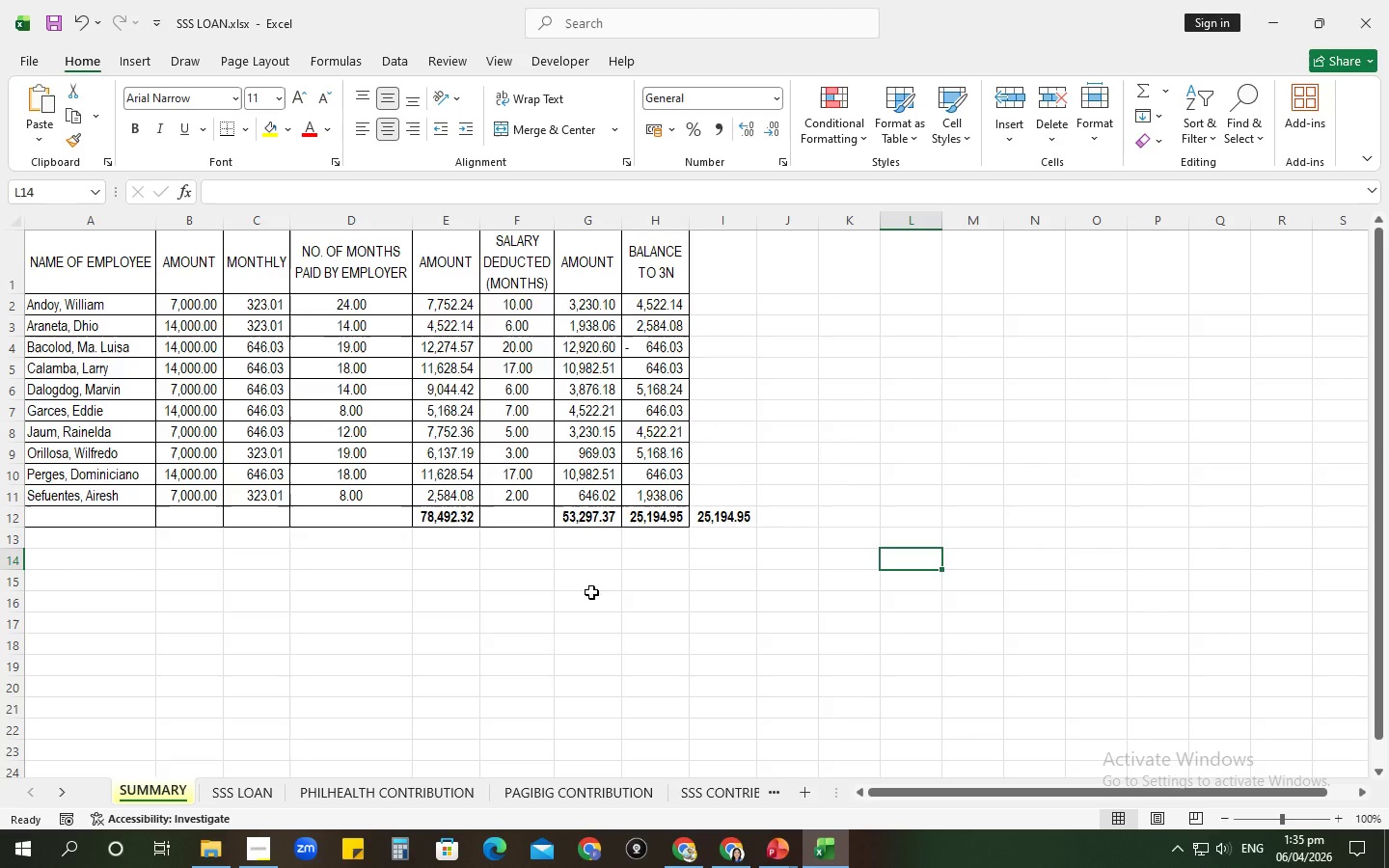 
left_click([563, 577])
 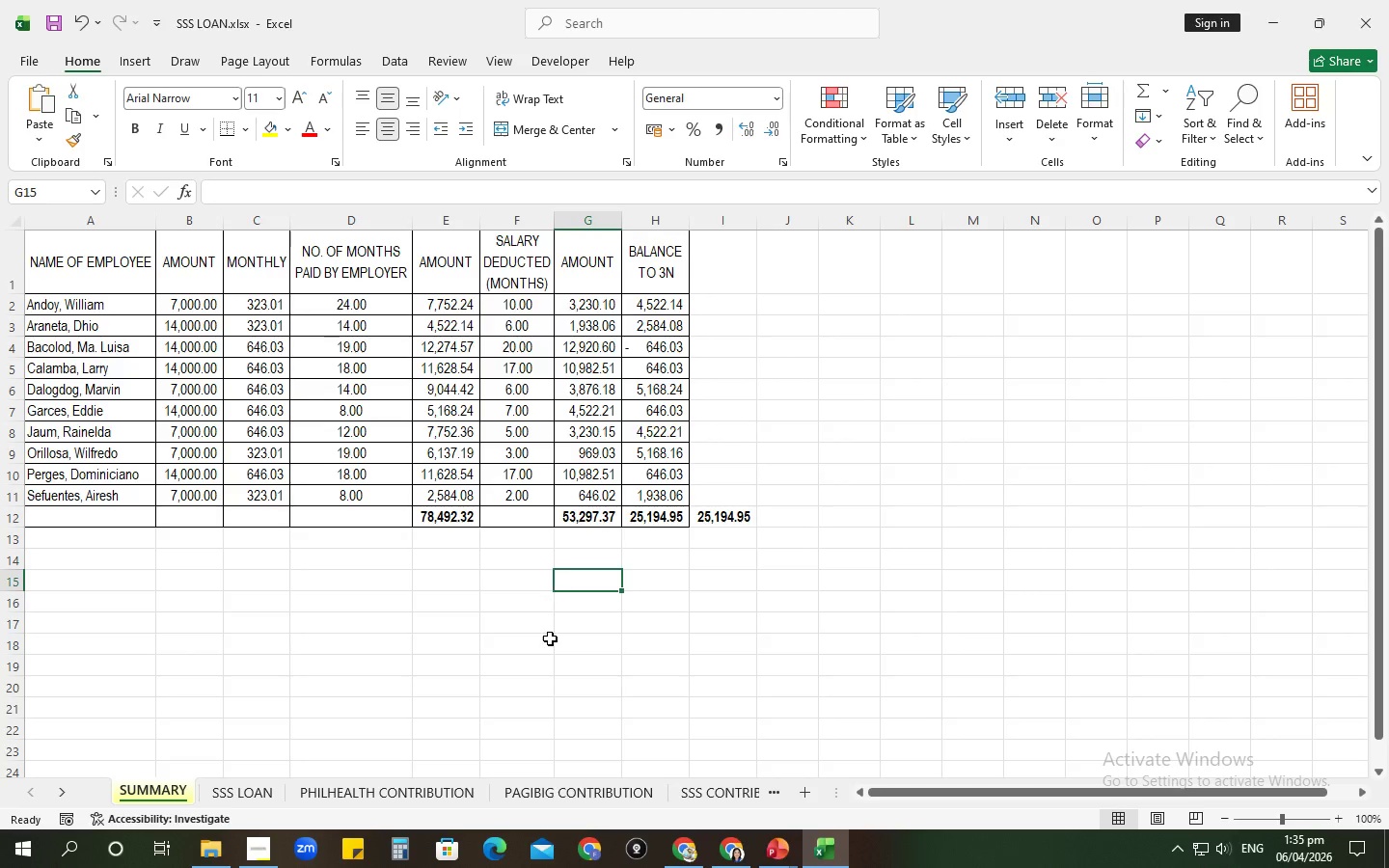 
key(Alt+AltLeft)
 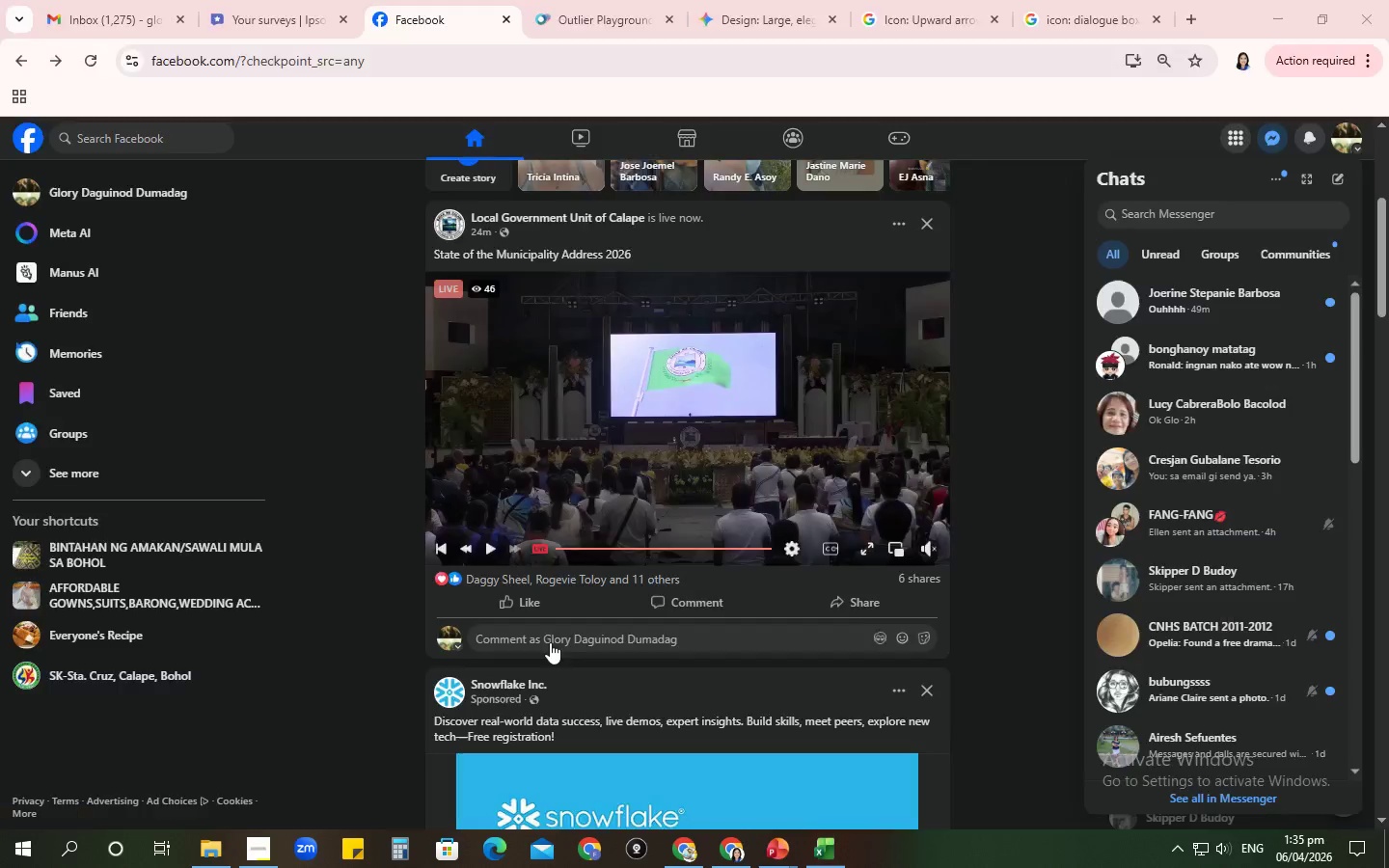 
key(Alt+Tab)
 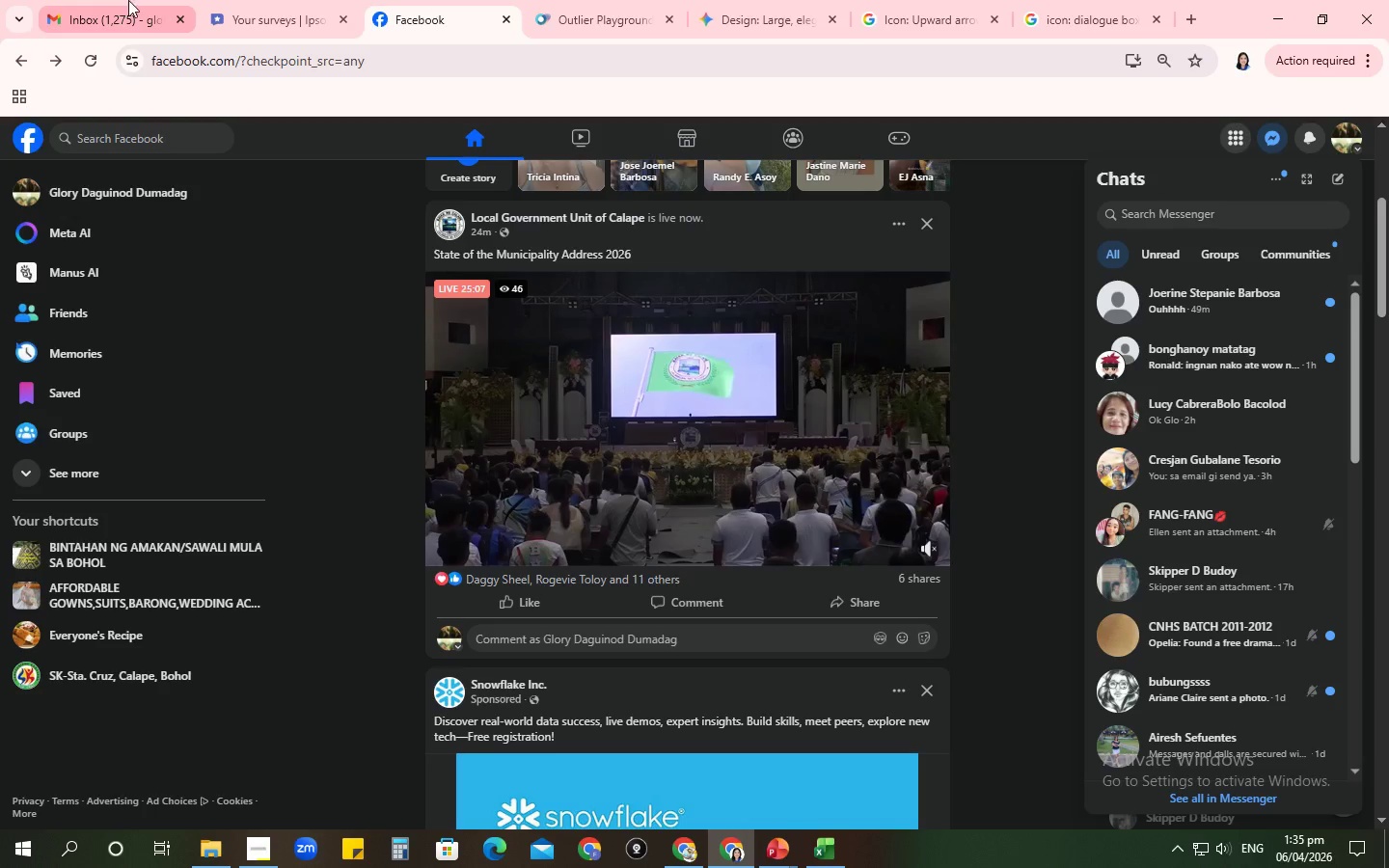 
left_click([360, 0])
 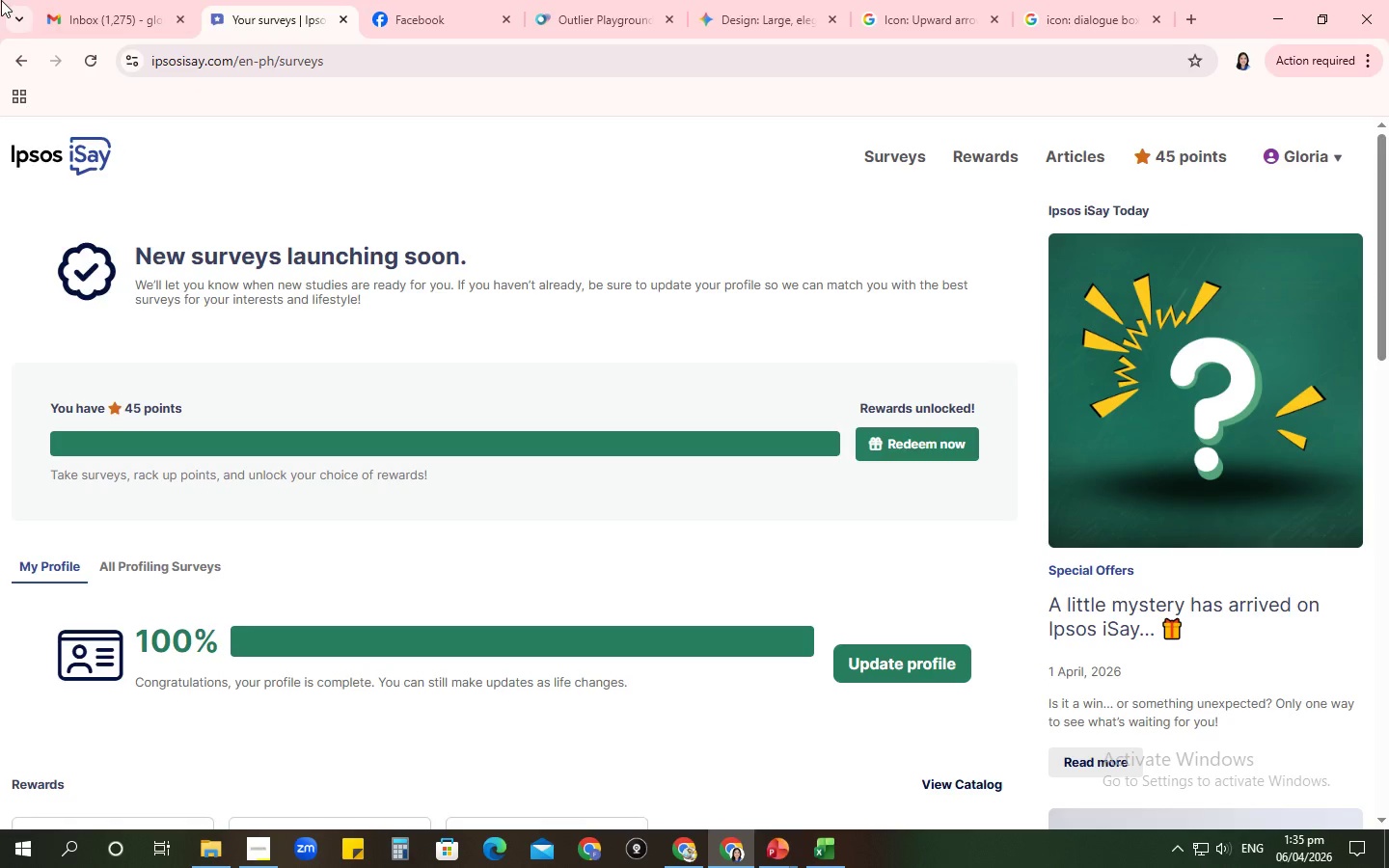 
left_click([68, 0])
 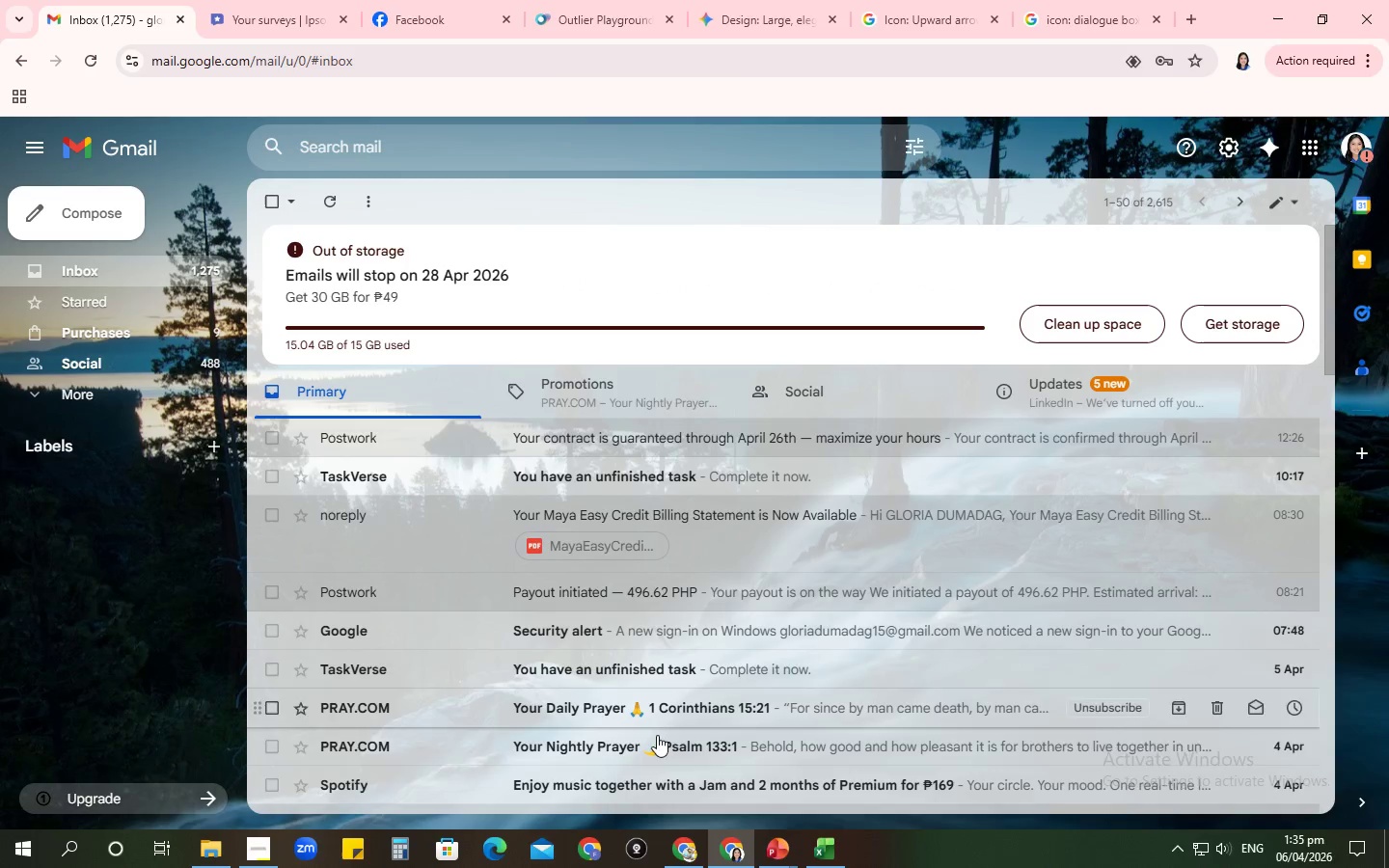 
mouse_move([778, 842])
 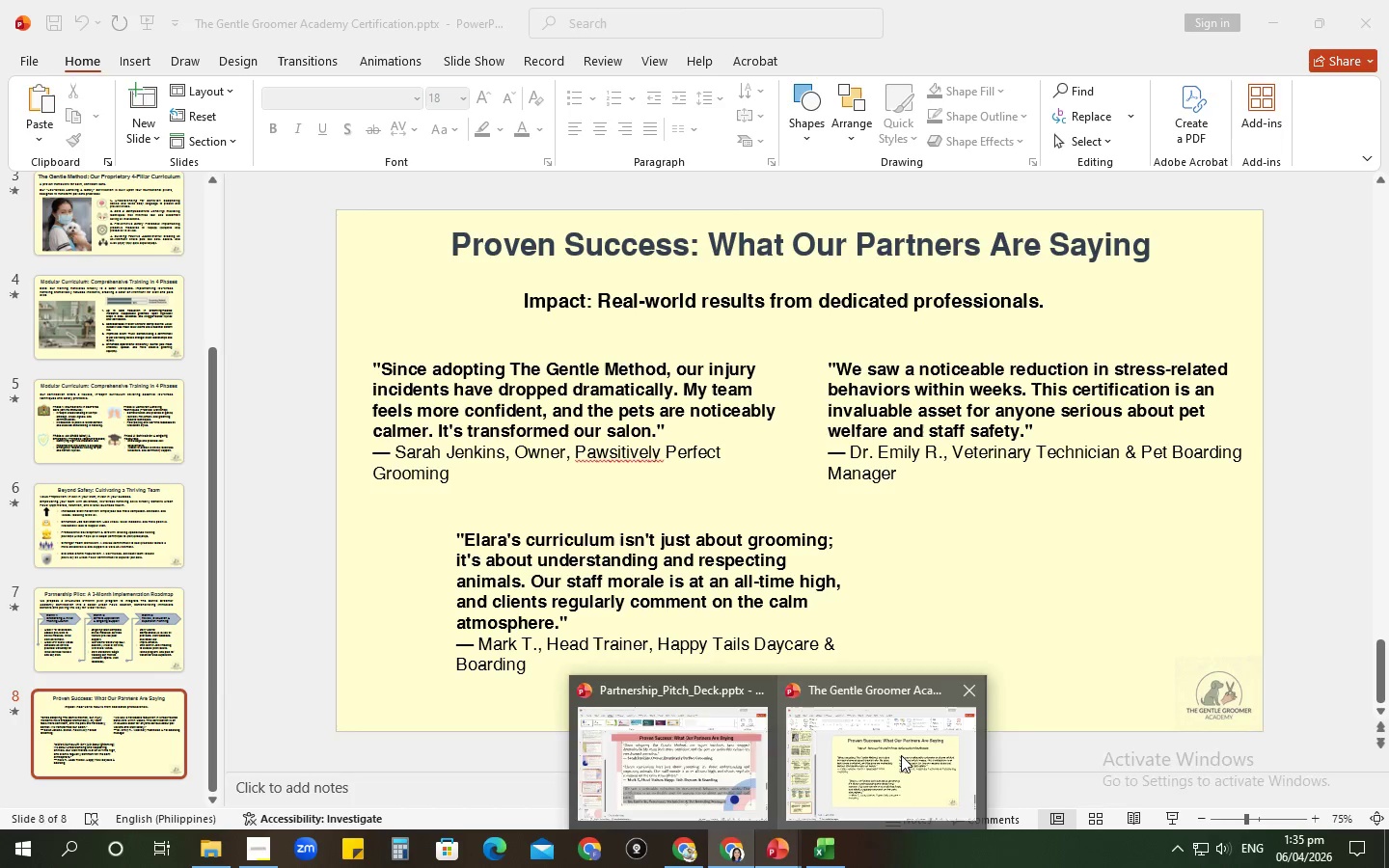 
left_click([901, 755])
 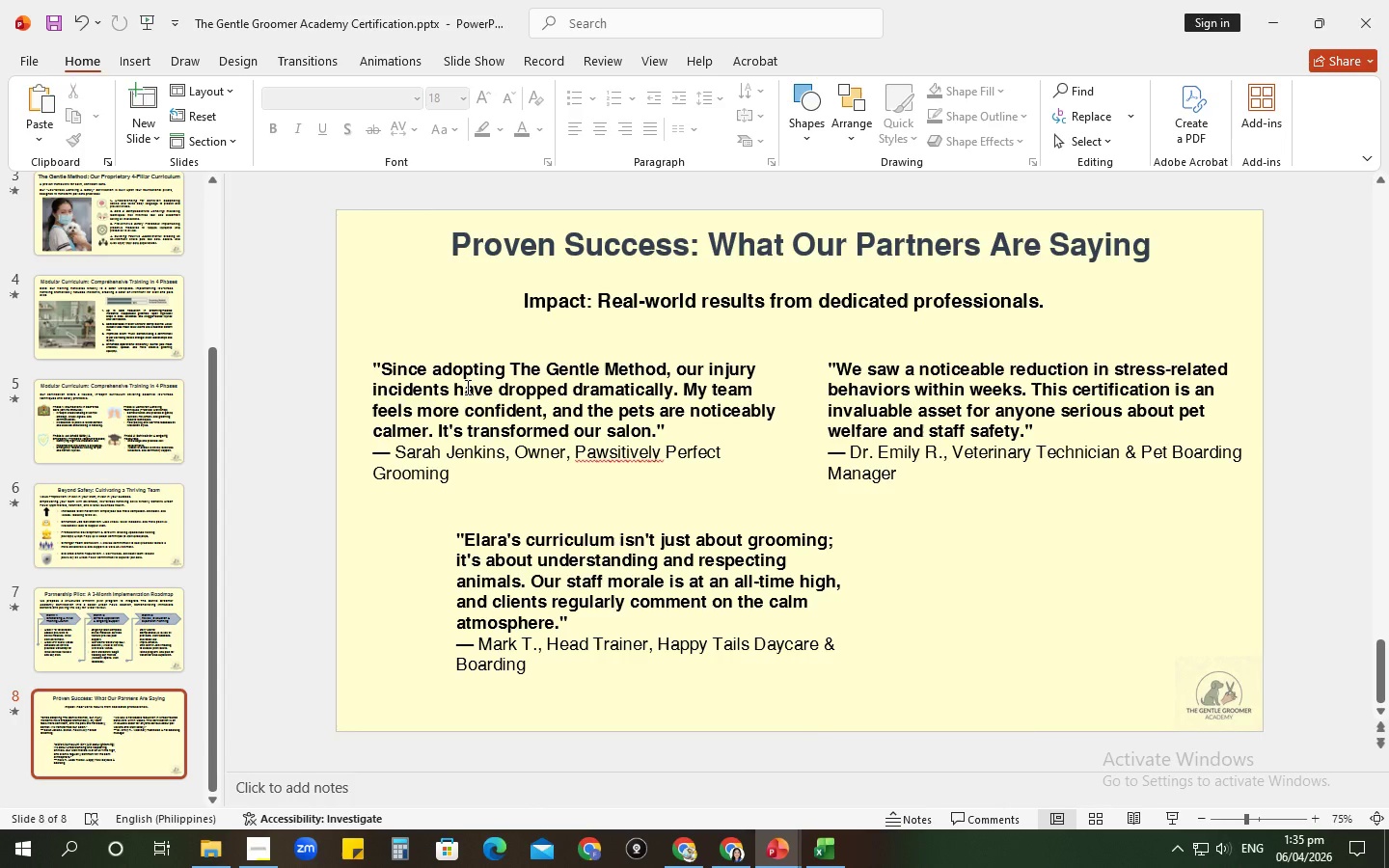 
left_click([466, 387])
 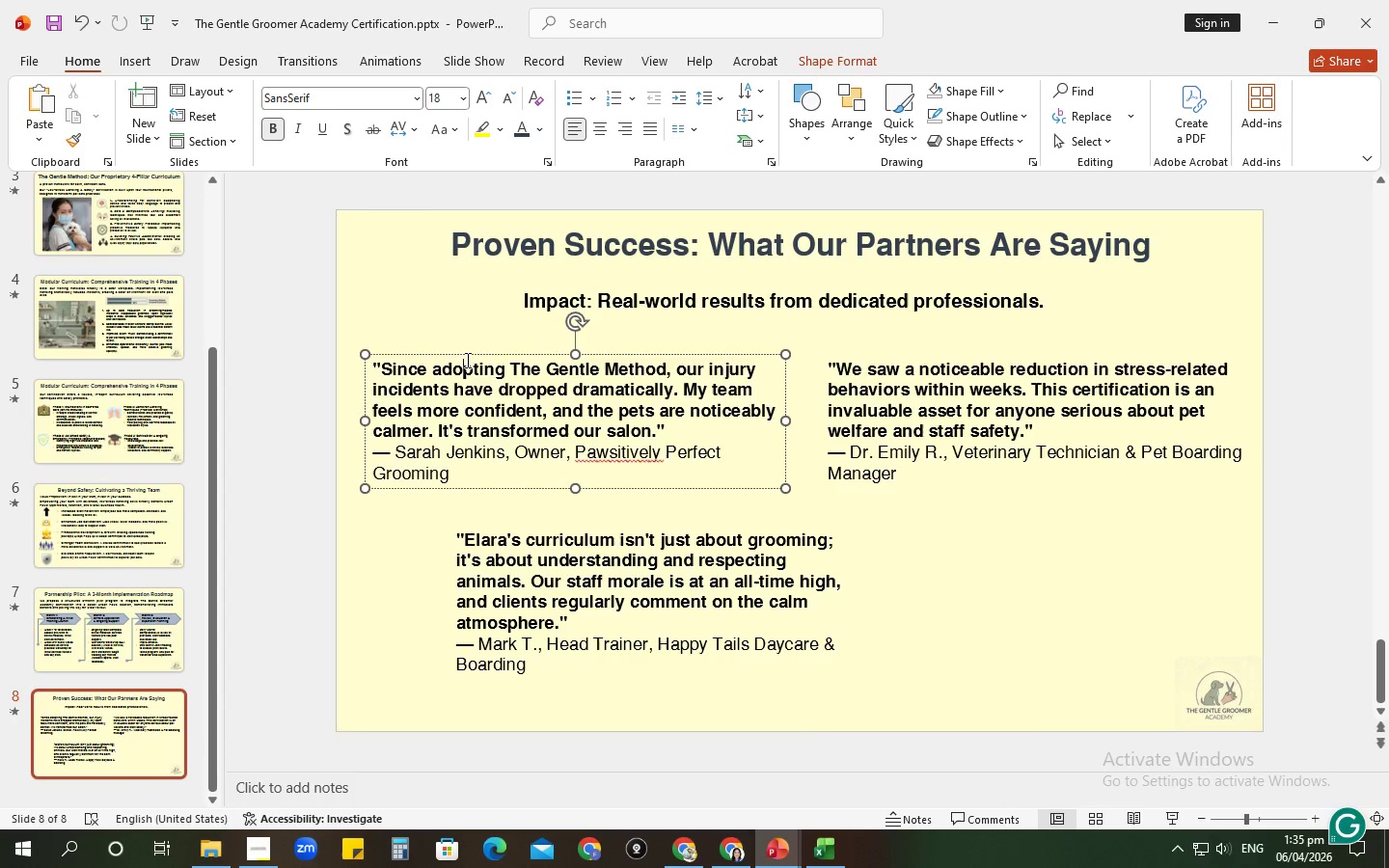 
double_click([466, 357])
 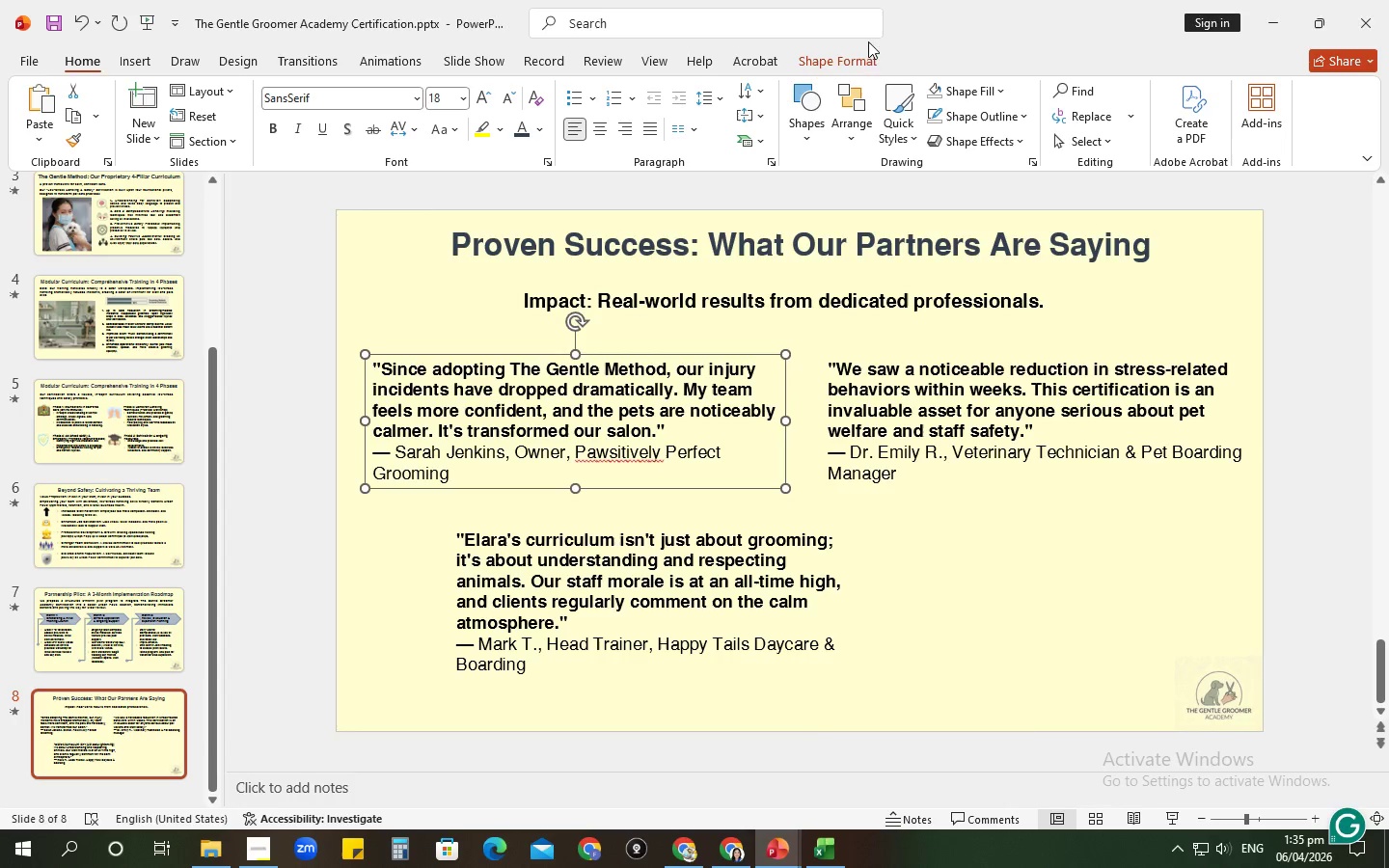 
left_click([867, 57])
 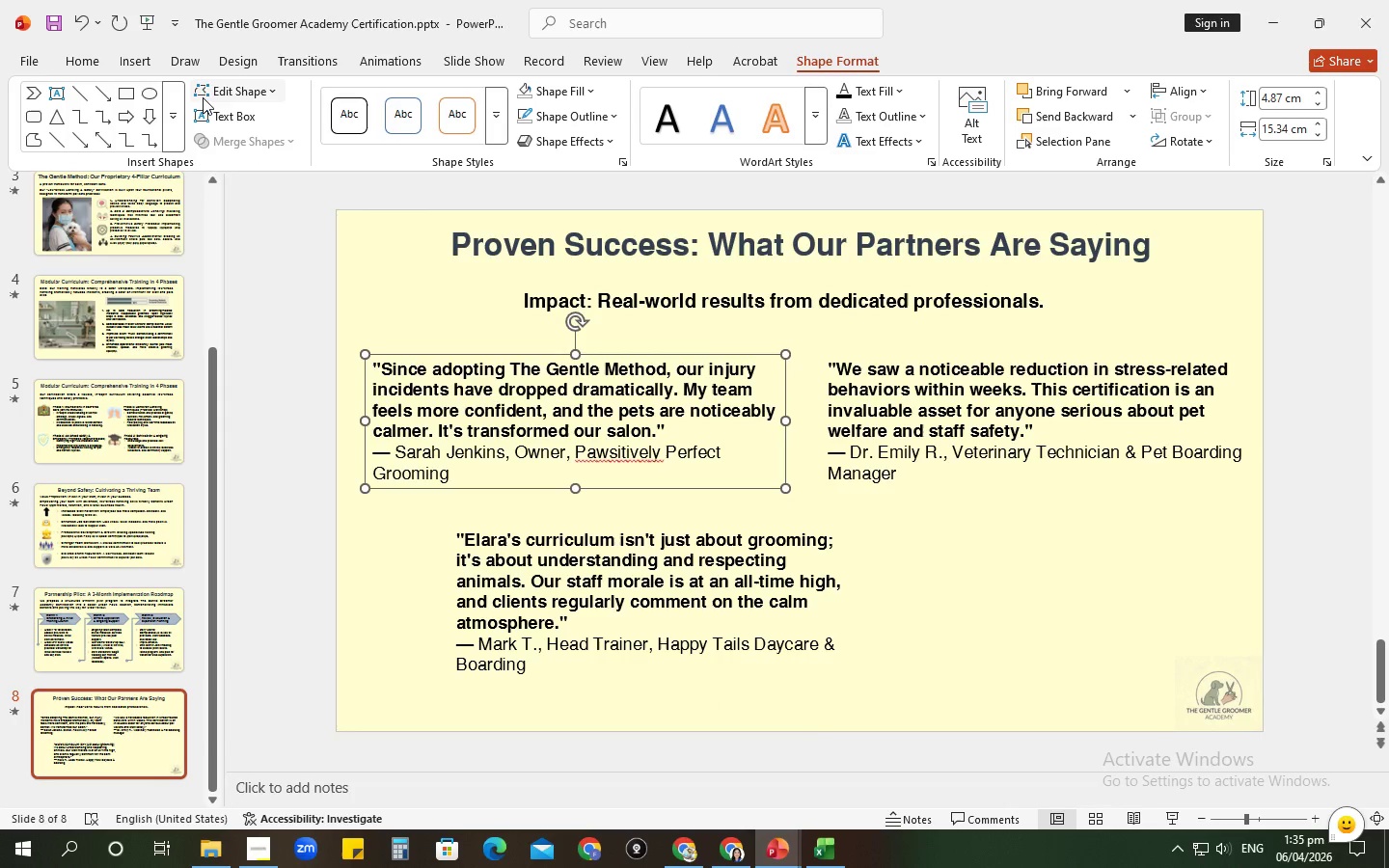 
left_click([203, 97])
 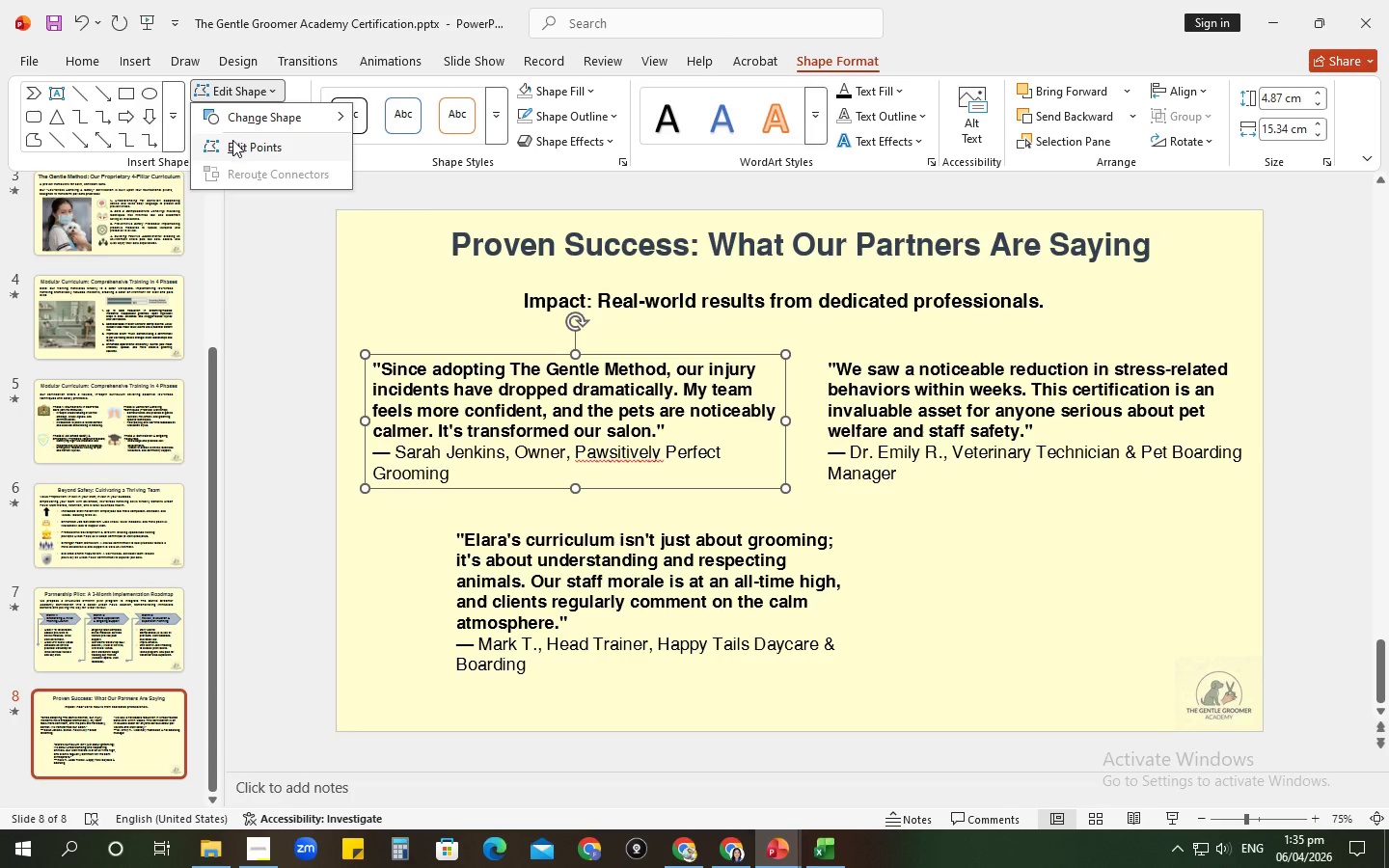 
left_click([238, 122])
 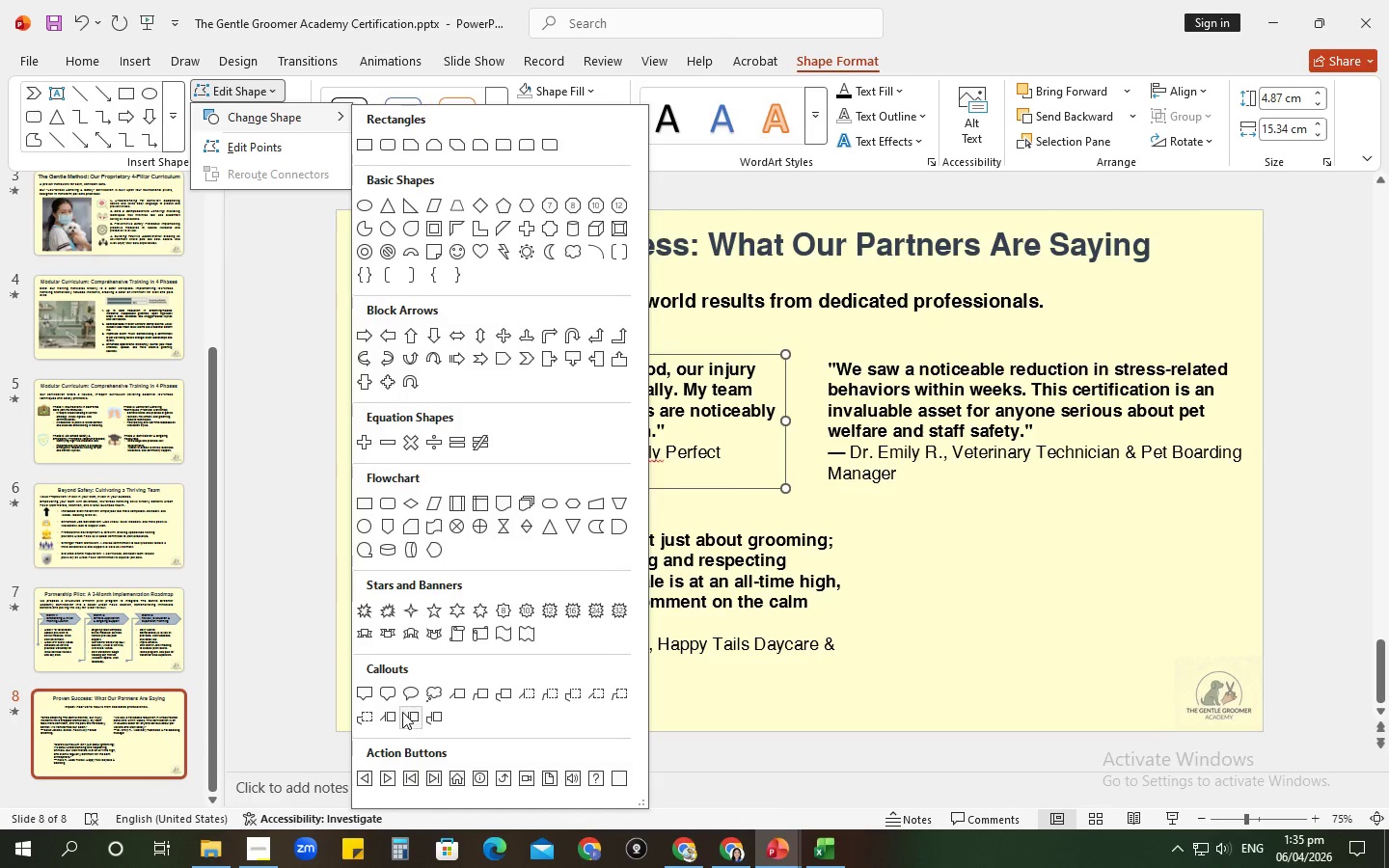 
left_click([391, 695])
 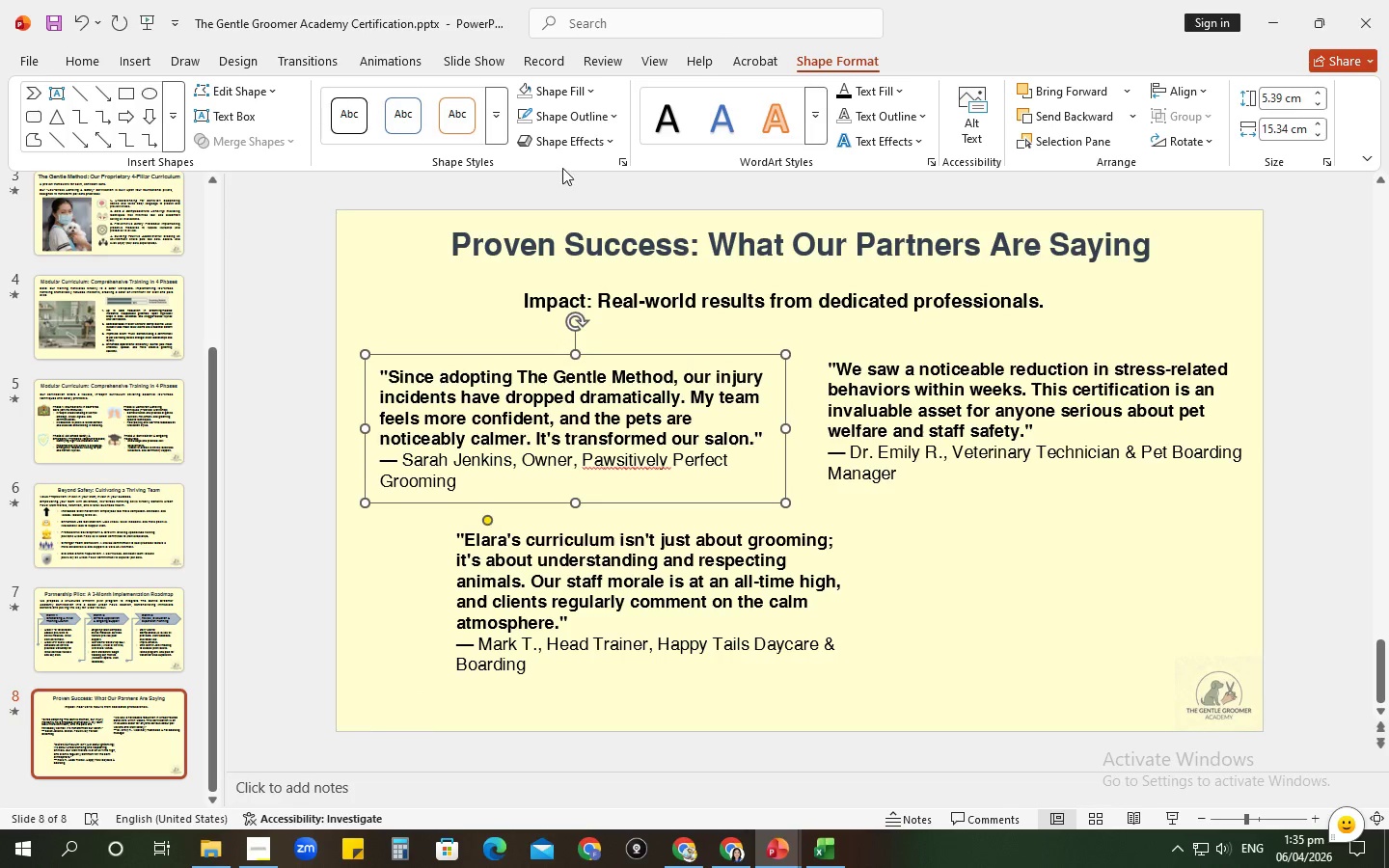 
left_click([557, 106])
 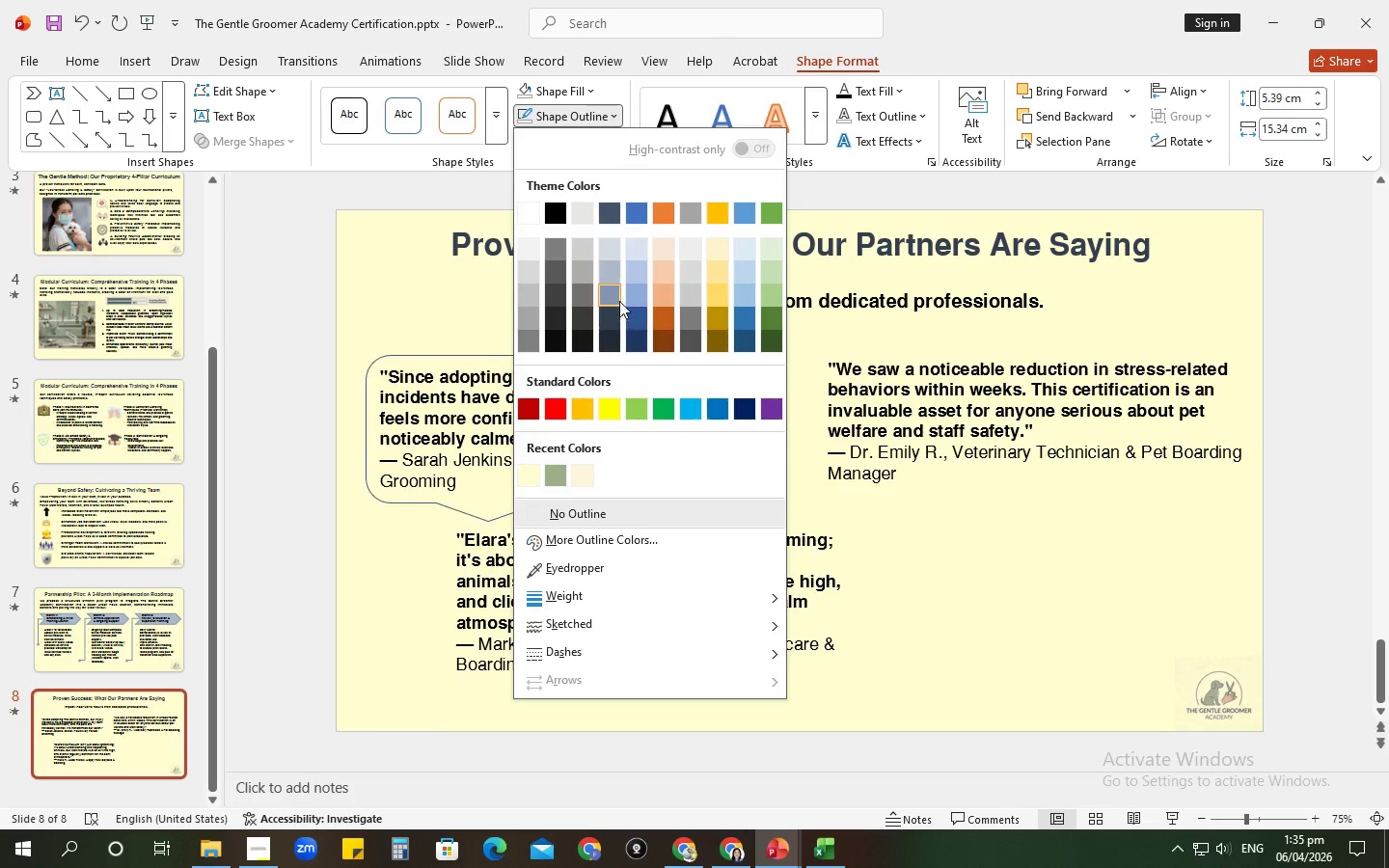 
left_click([615, 295])
 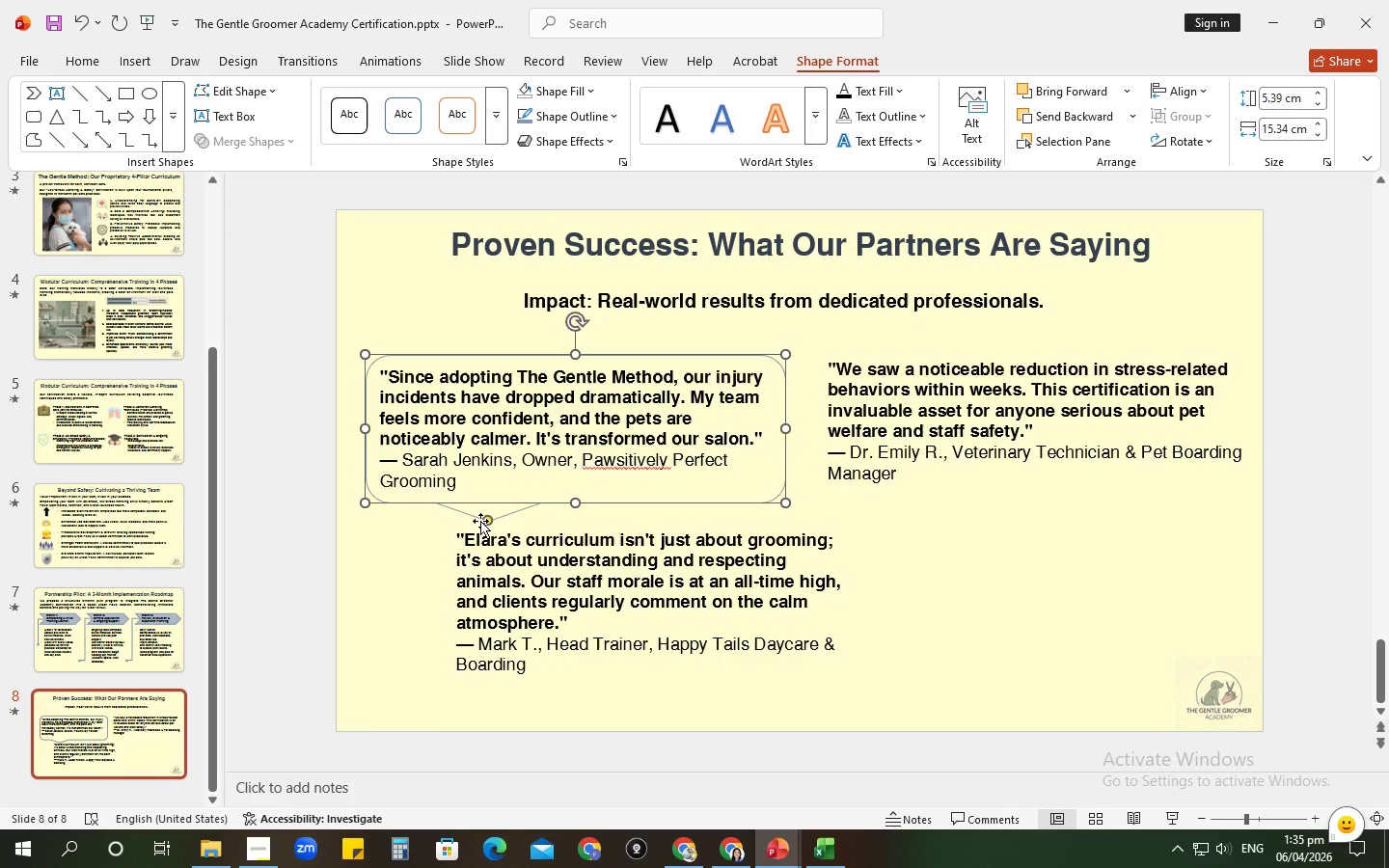 
left_click_drag(start_coordinate=[485, 521], to_coordinate=[565, 520])
 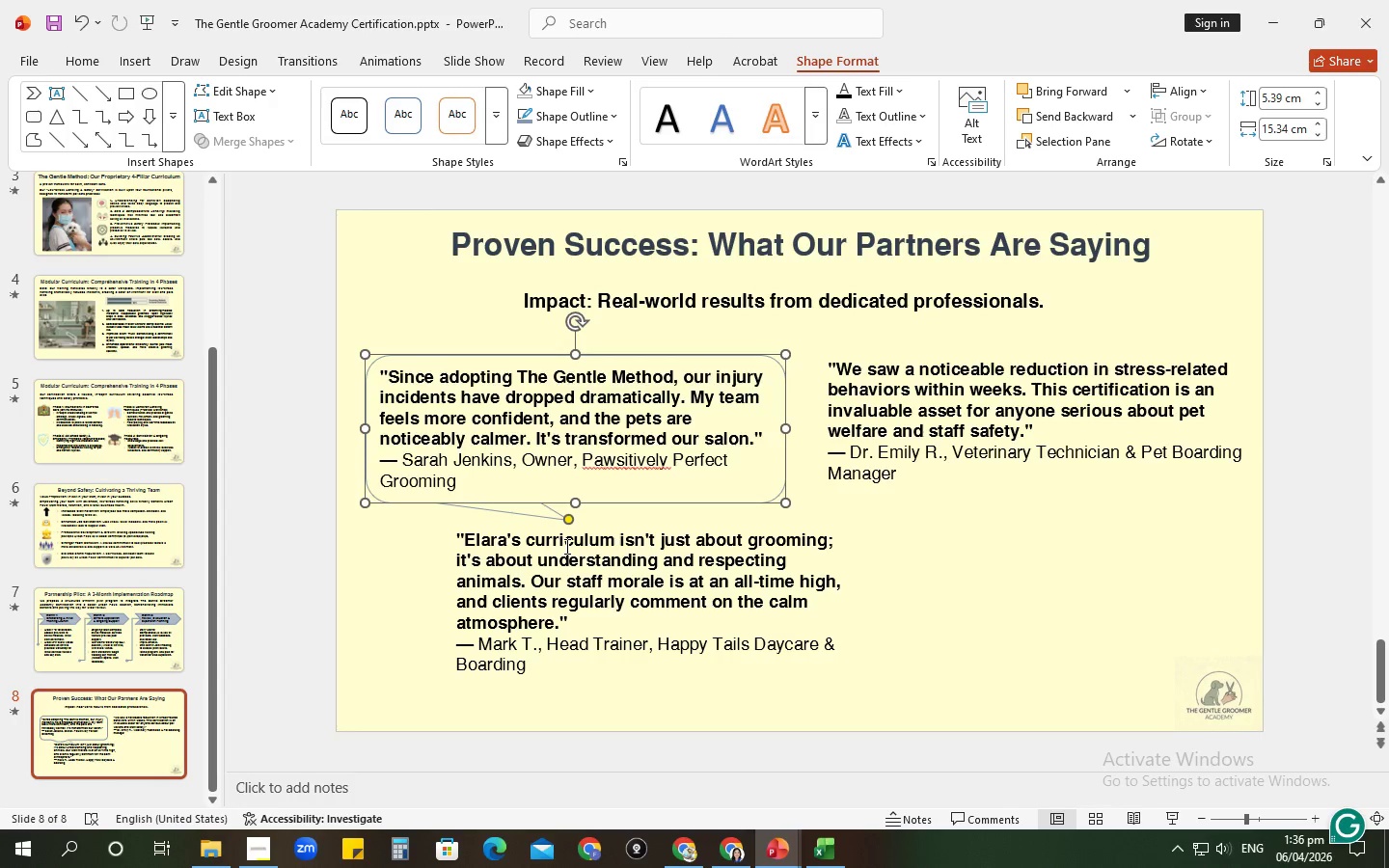 
left_click([565, 546])
 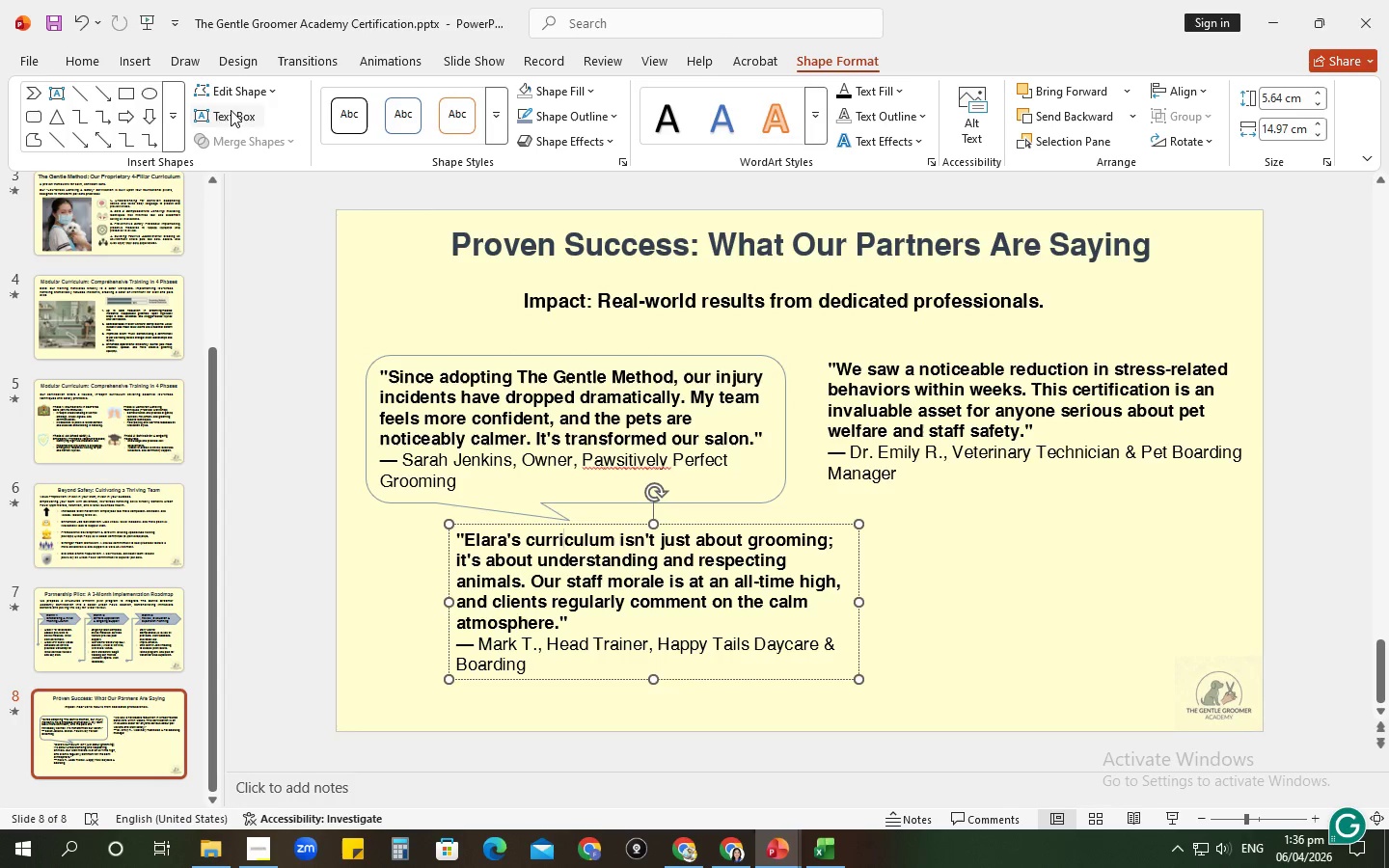 
left_click([220, 94])
 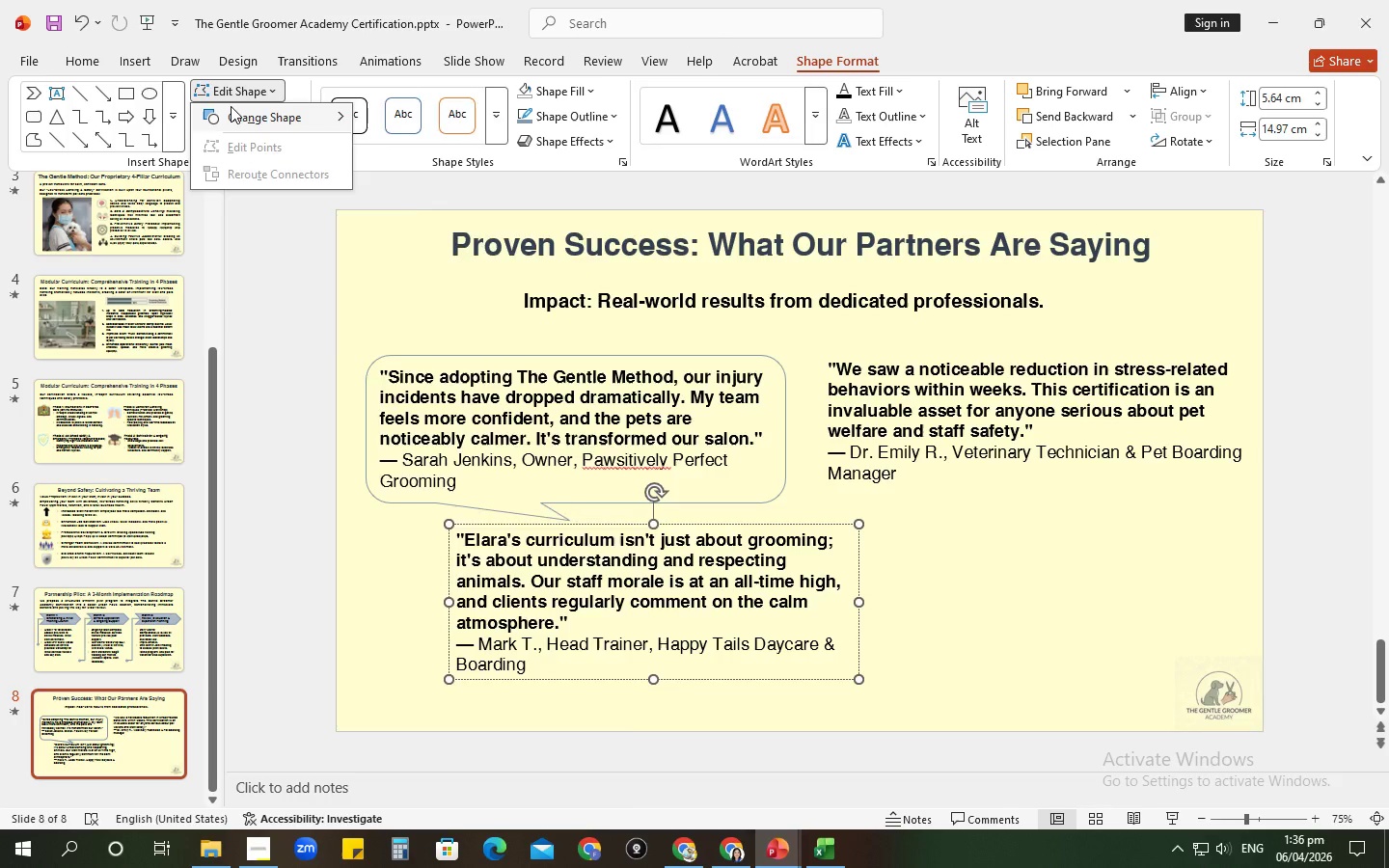 
left_click([231, 106])
 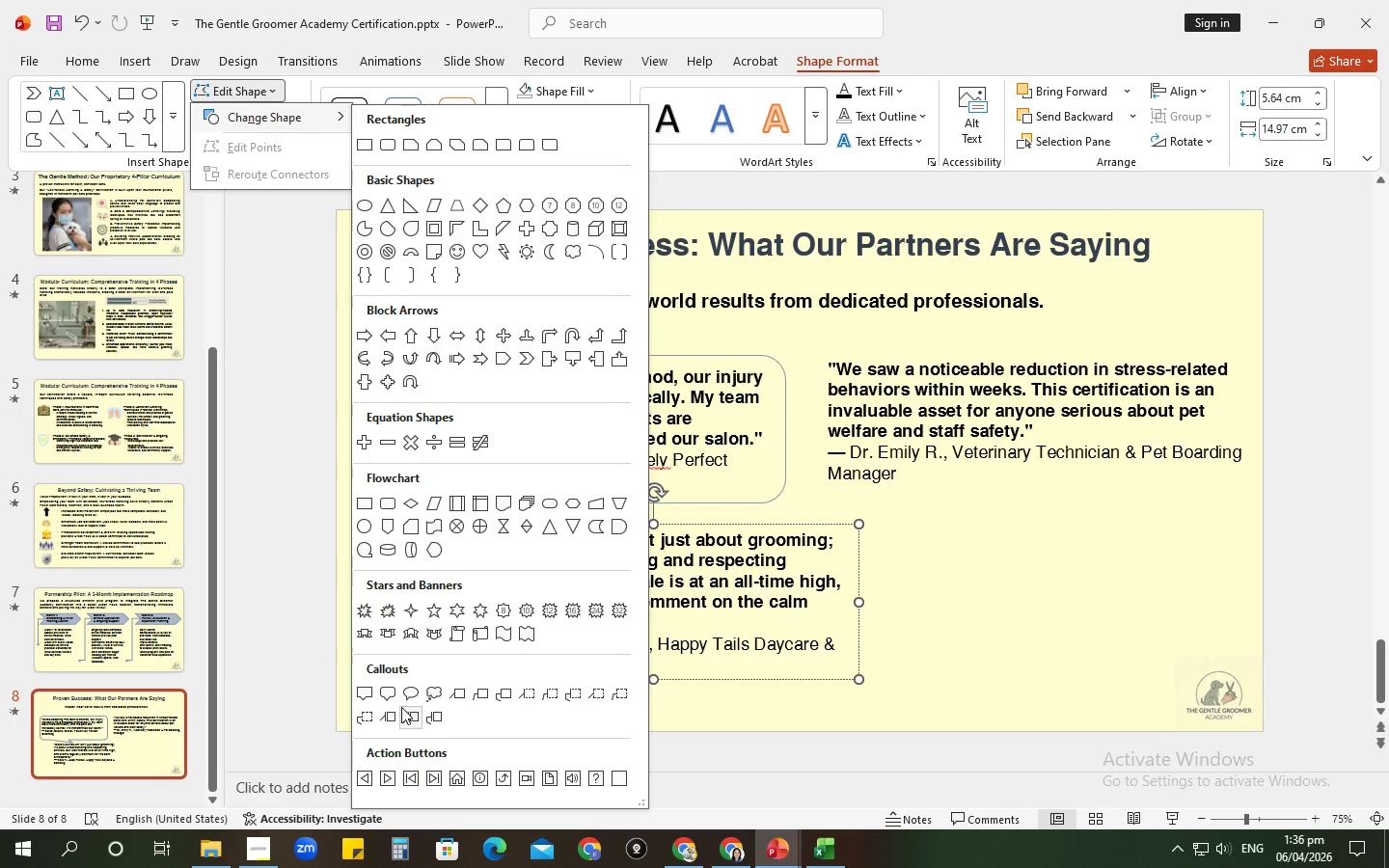 
left_click([391, 701])
 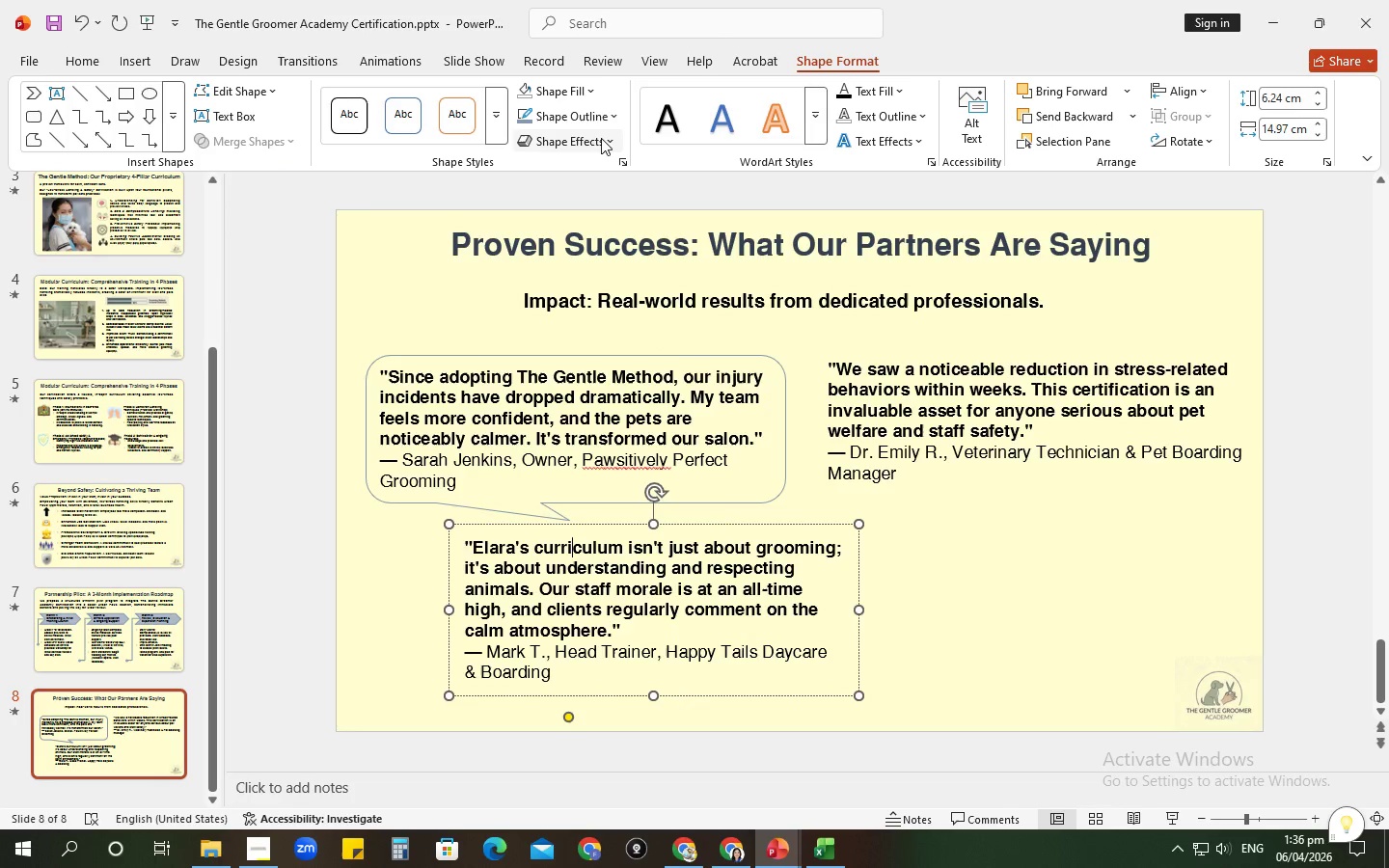 
left_click([525, 109])
 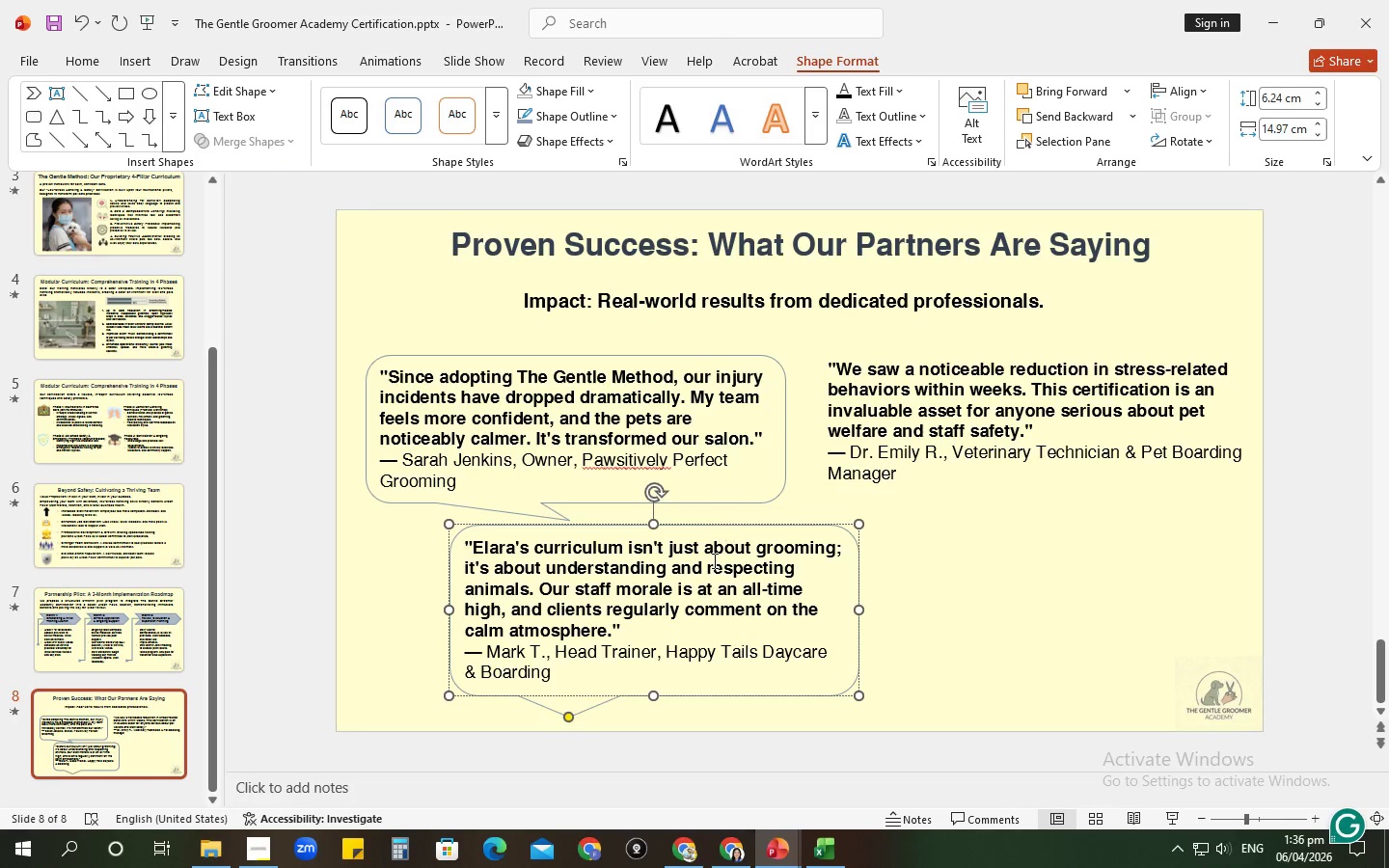 
left_click_drag(start_coordinate=[572, 719], to_coordinate=[880, 585])
 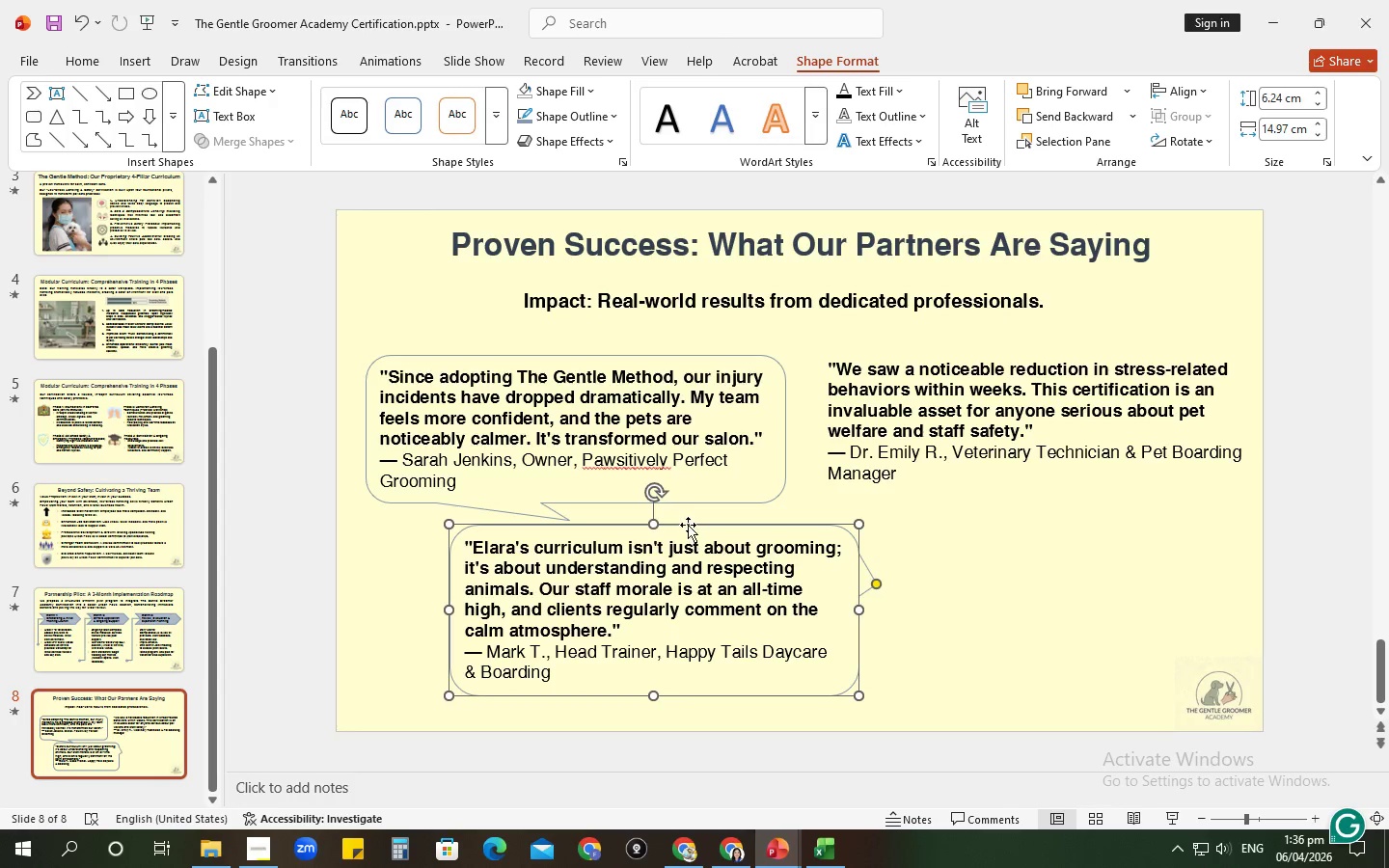 
left_click_drag(start_coordinate=[688, 525], to_coordinate=[642, 537])
 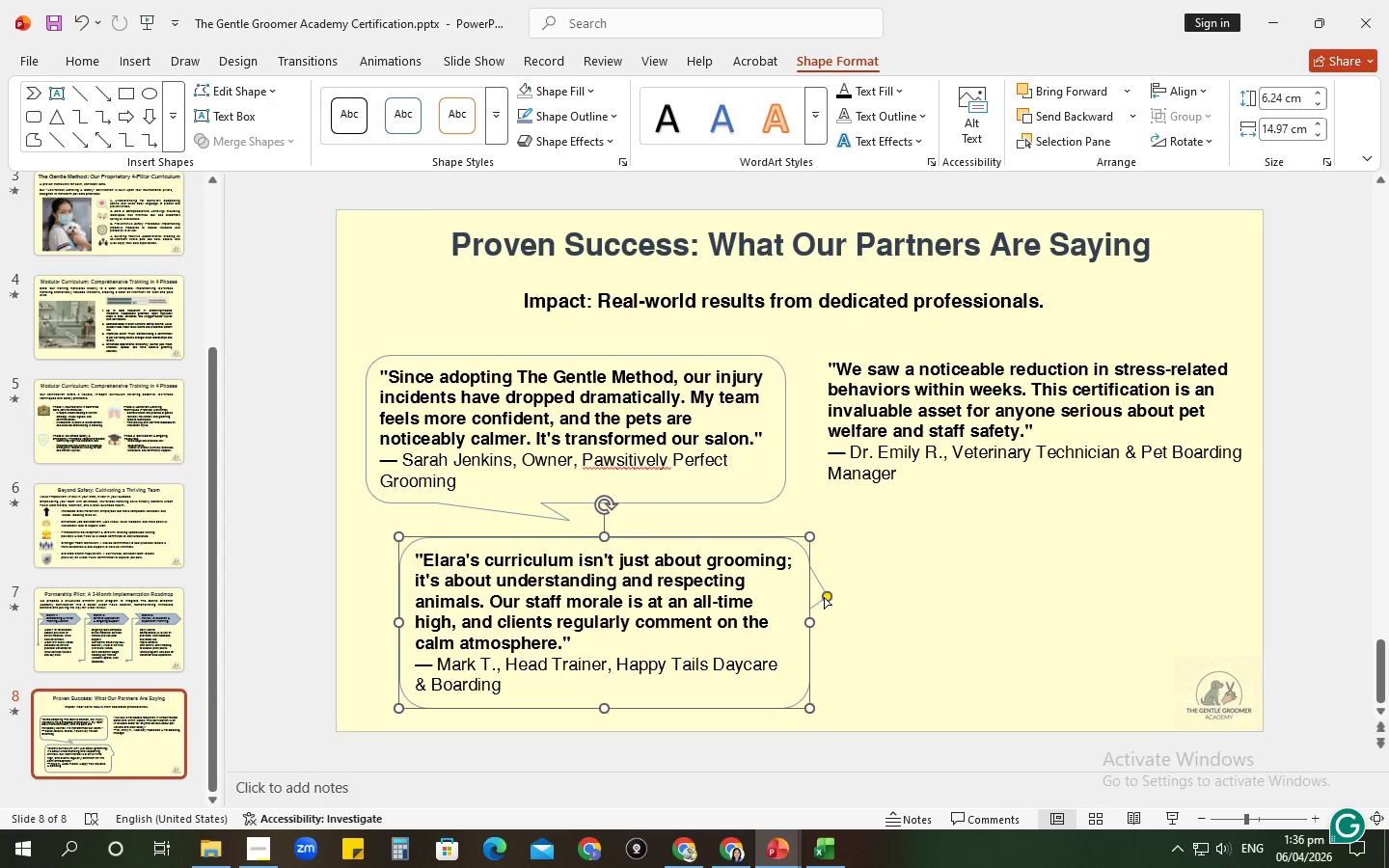 
left_click_drag(start_coordinate=[824, 597], to_coordinate=[828, 573])
 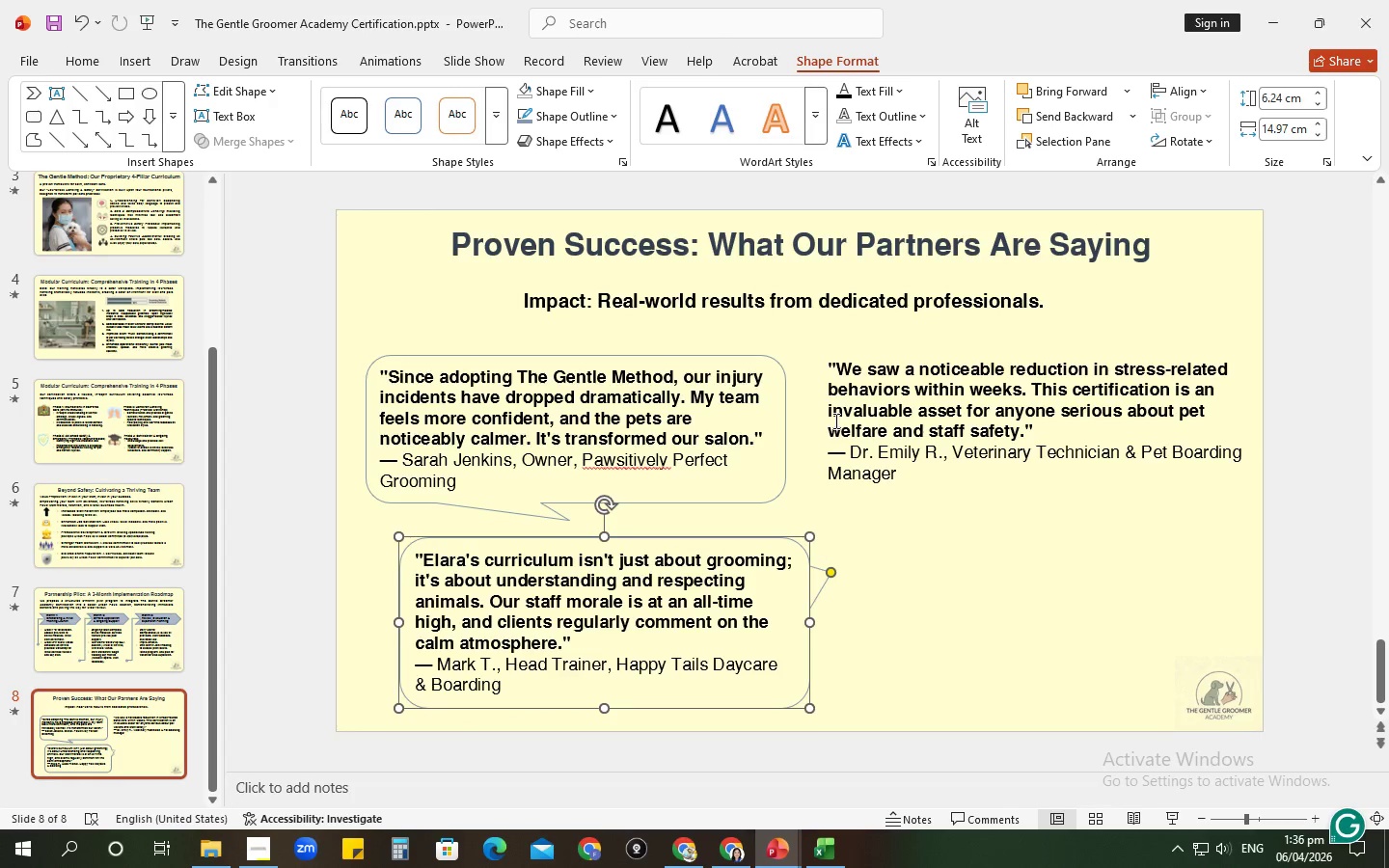 
left_click([834, 420])
 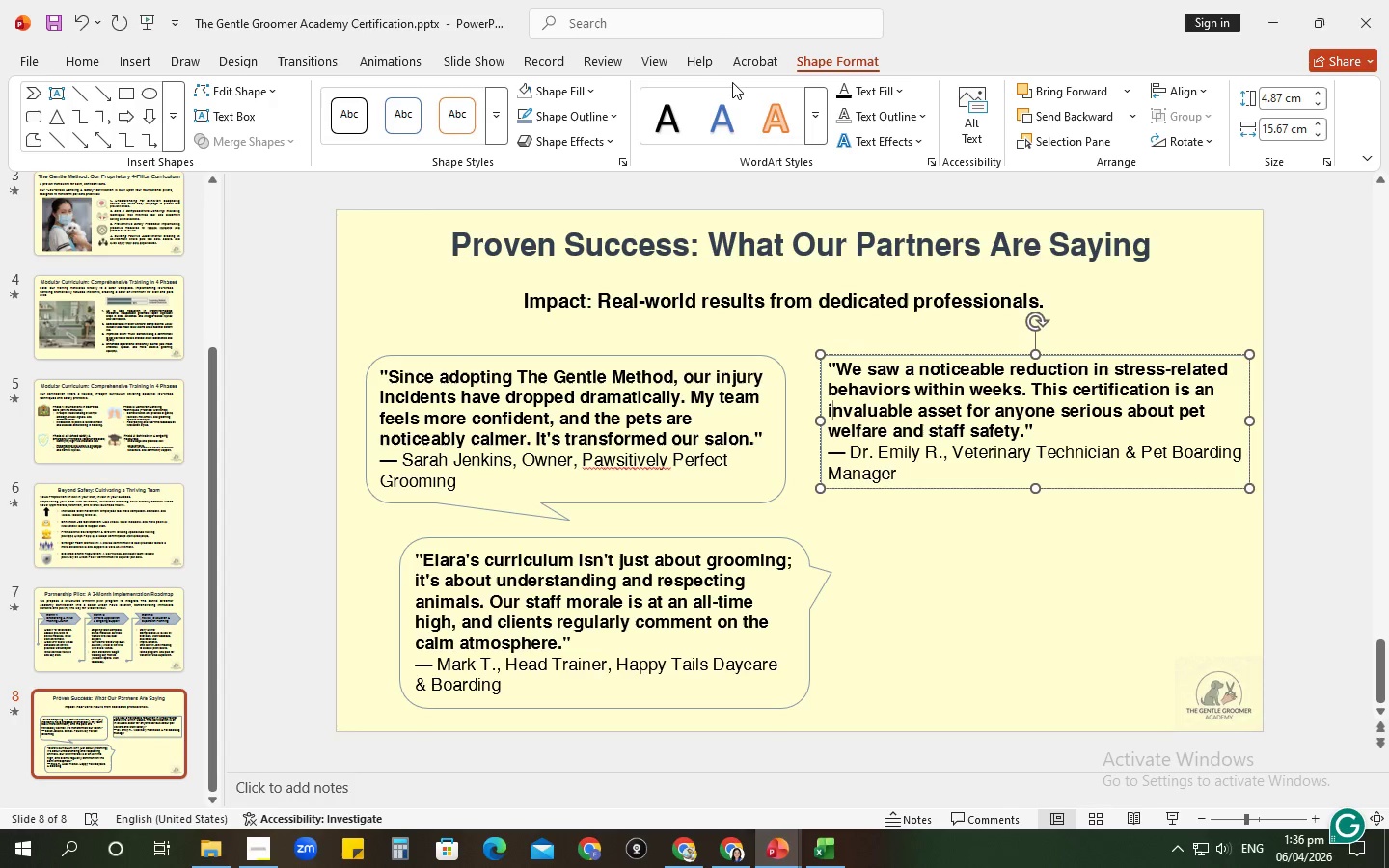 
left_click([232, 94])
 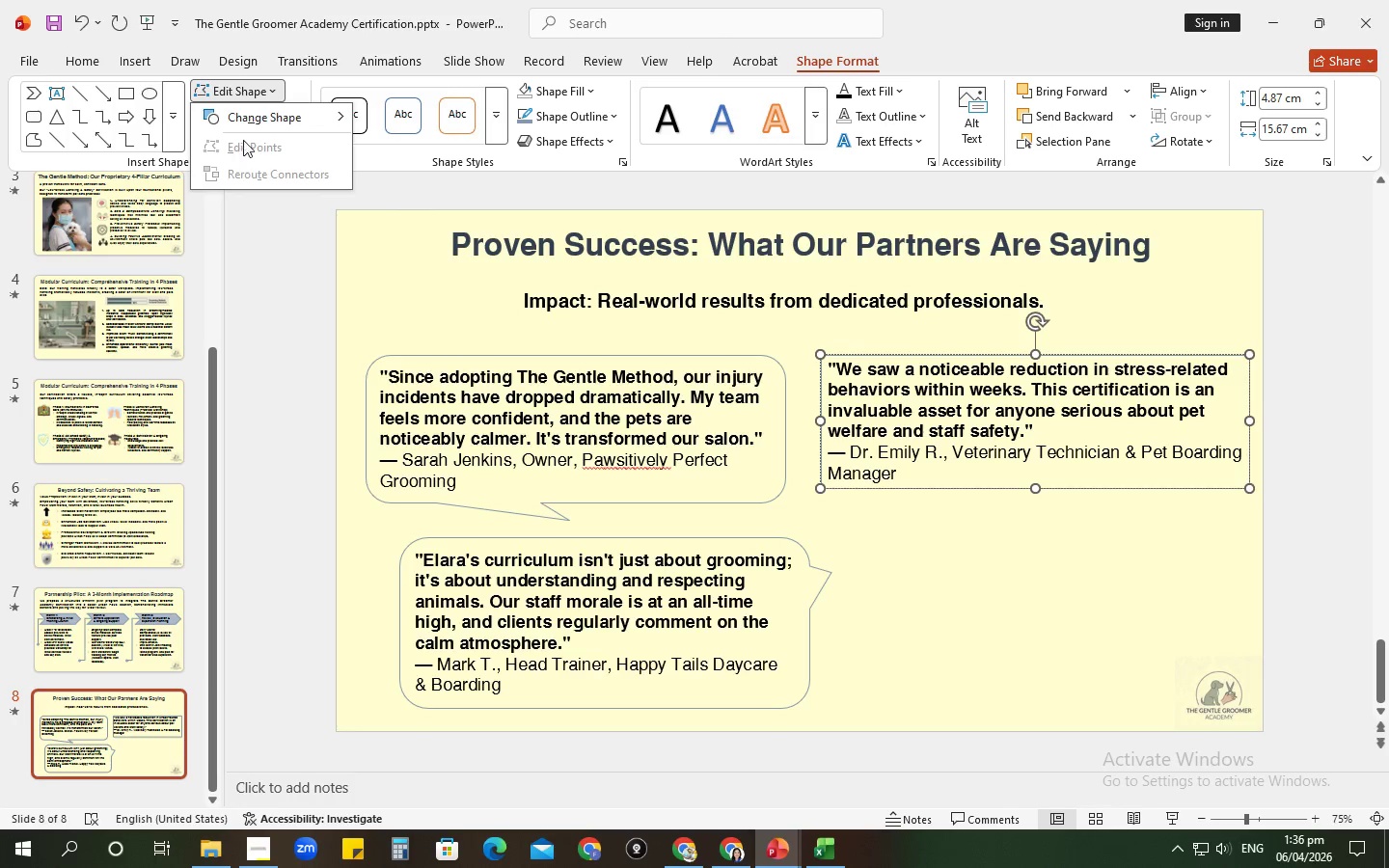 
left_click([239, 113])
 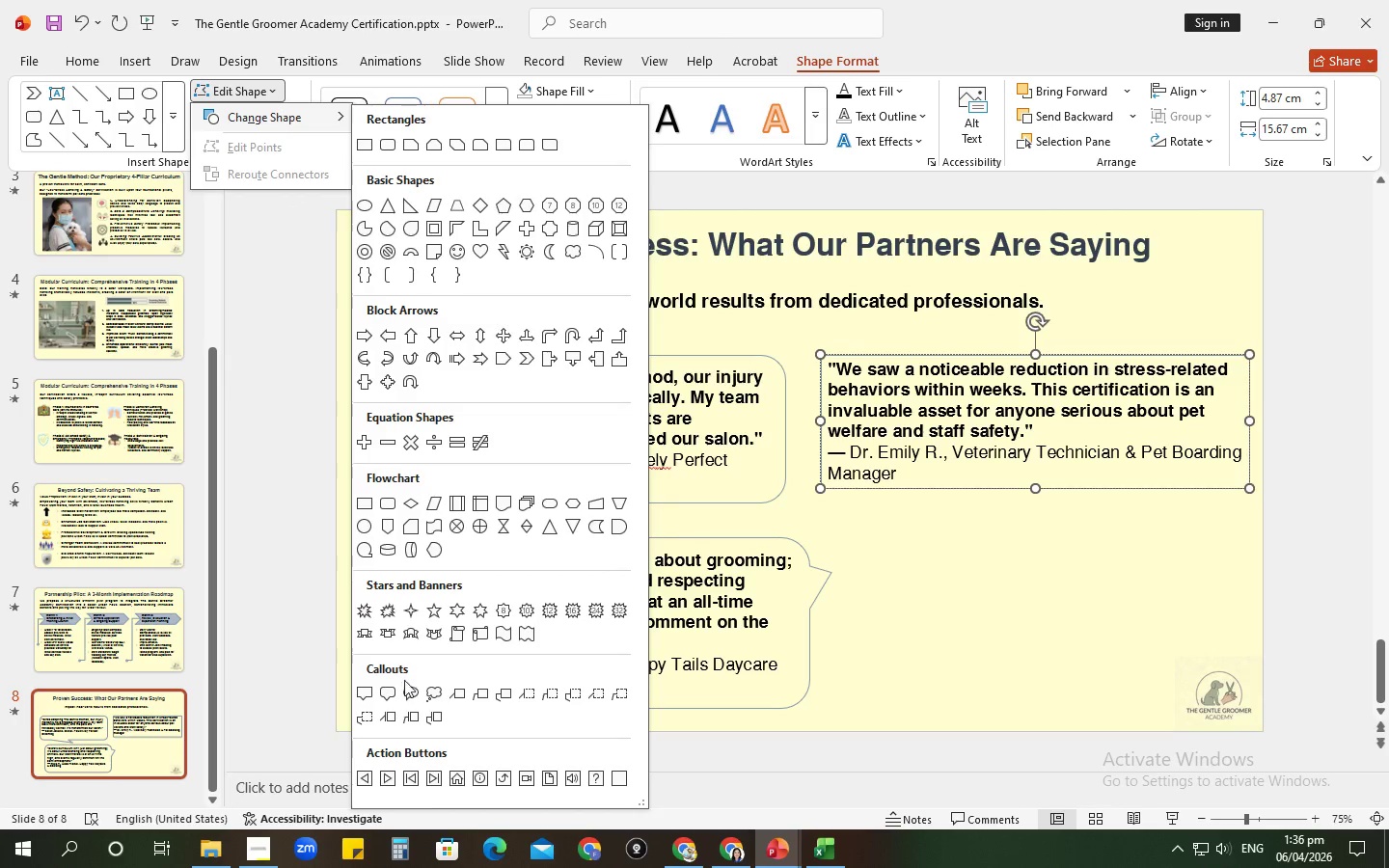 
left_click([394, 692])
 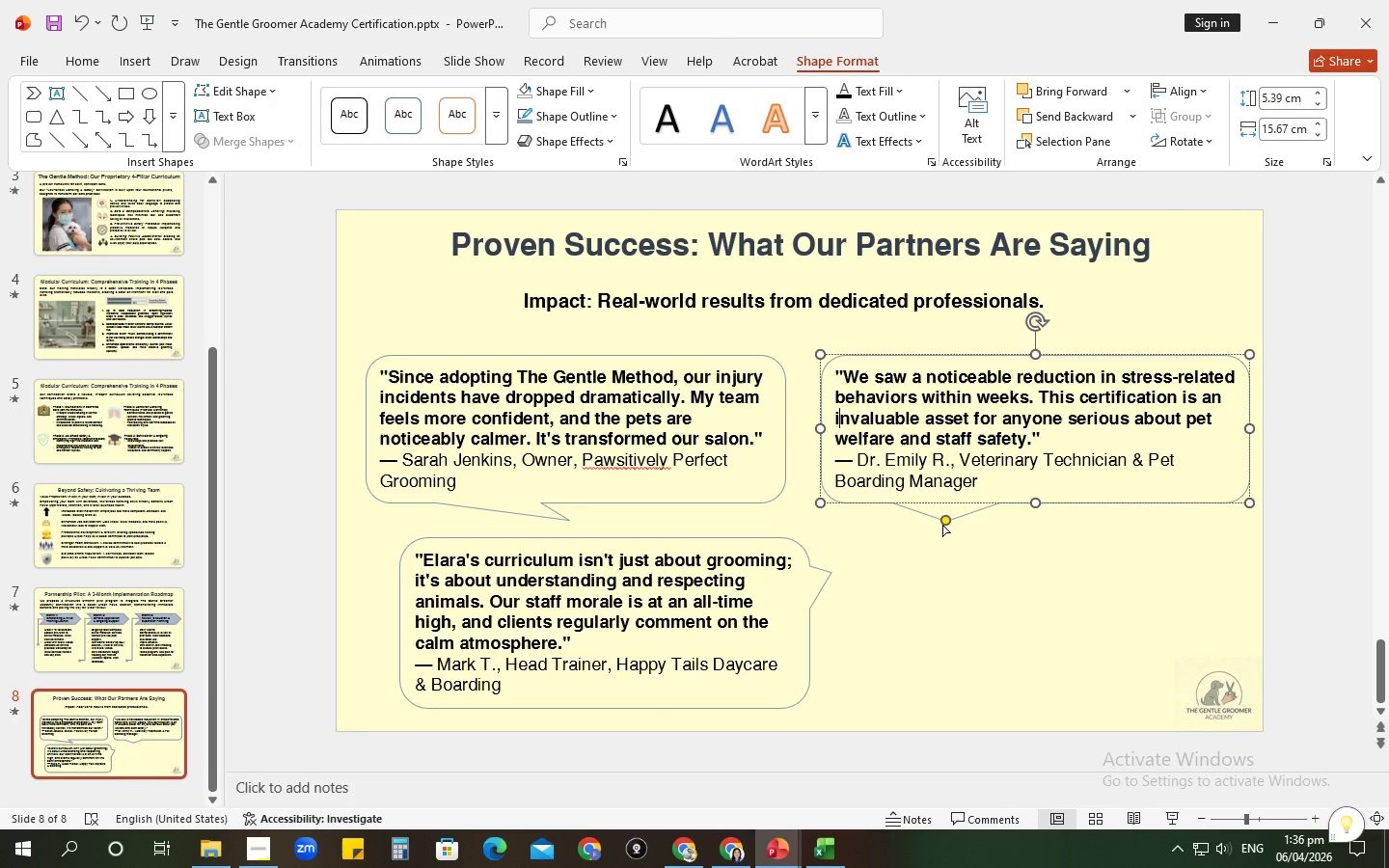 
left_click_drag(start_coordinate=[942, 520], to_coordinate=[966, 527])
 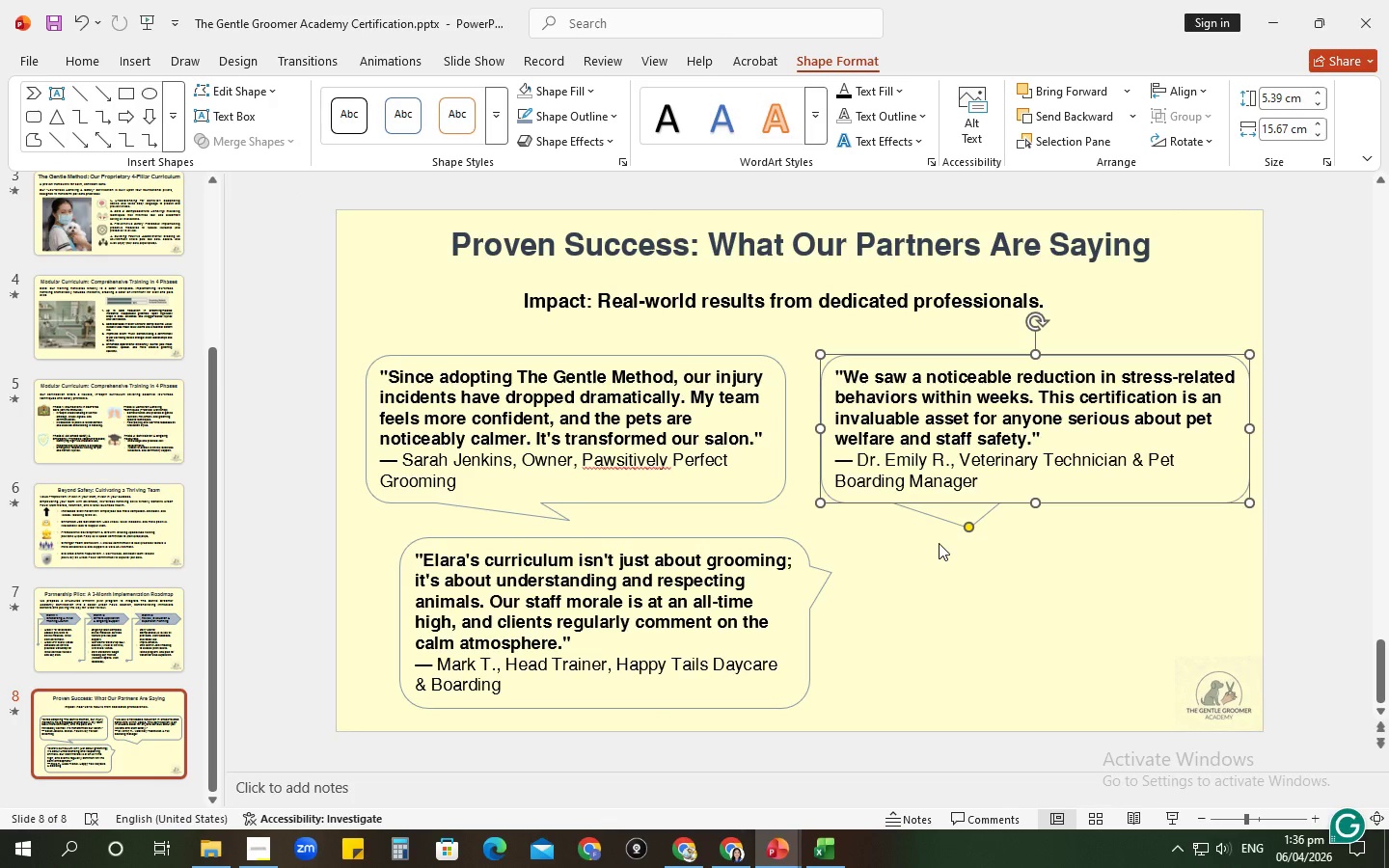 
key(Alt+Tab)
 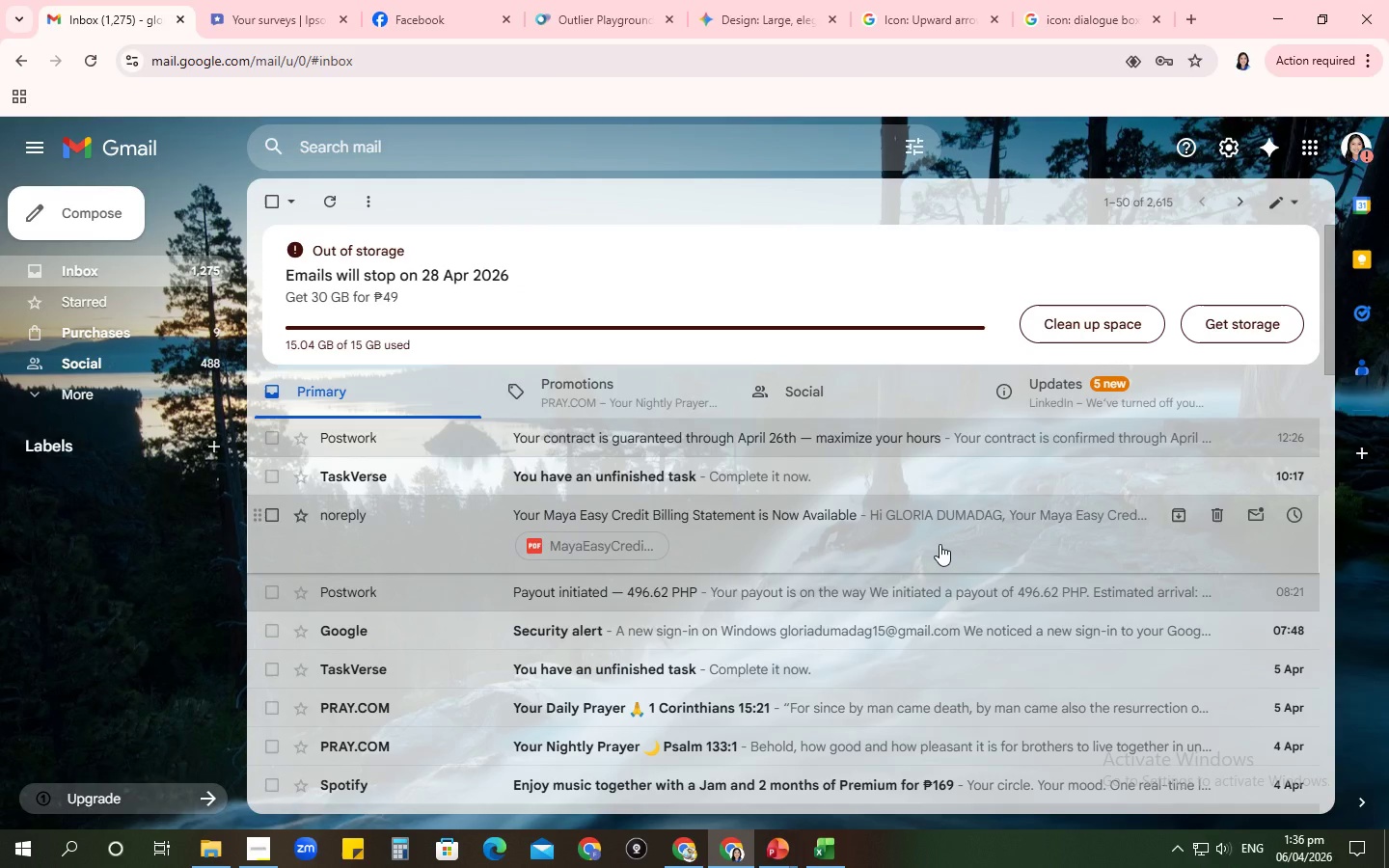 
wait(5.99)
 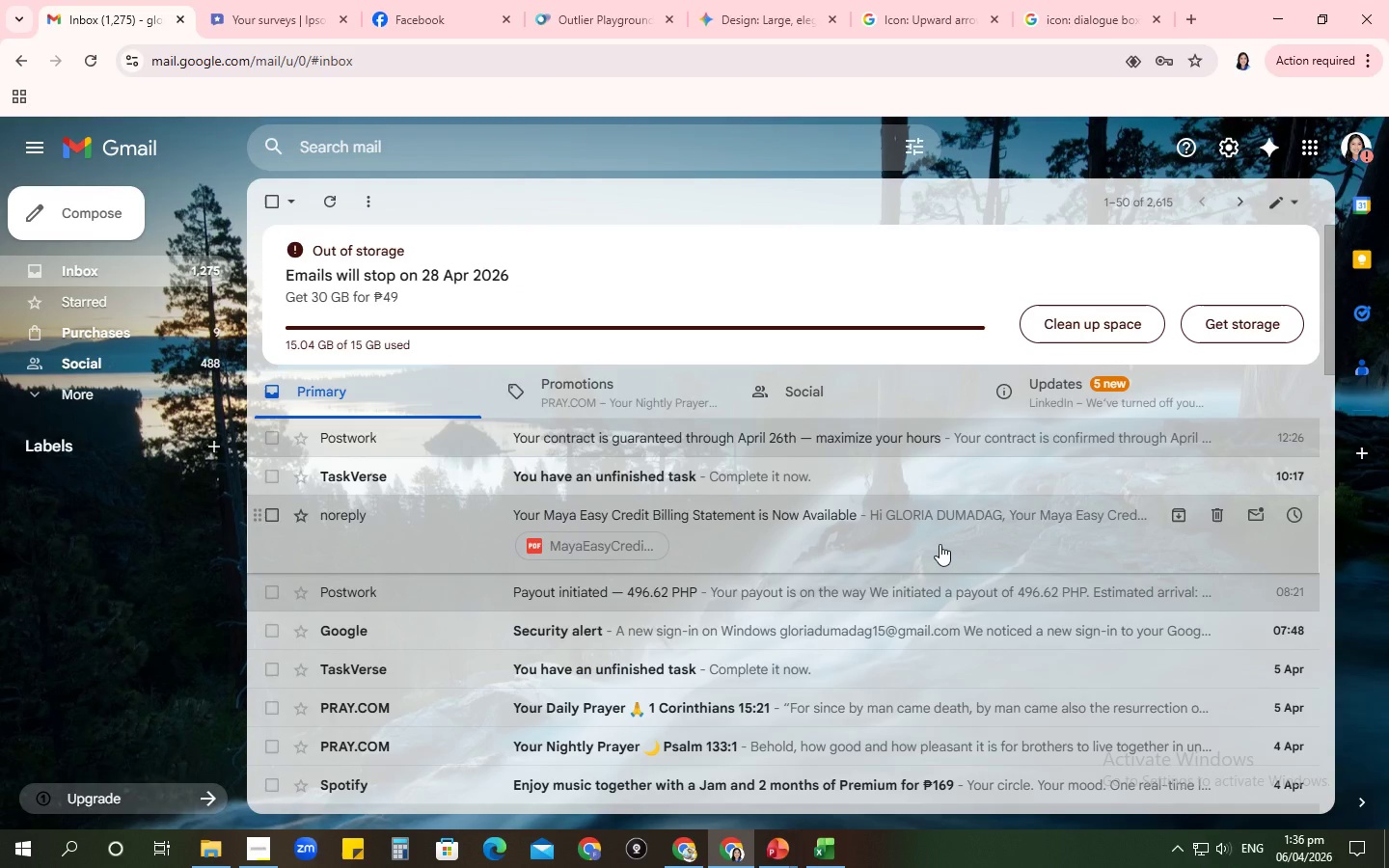 
key(Alt+AltLeft)
 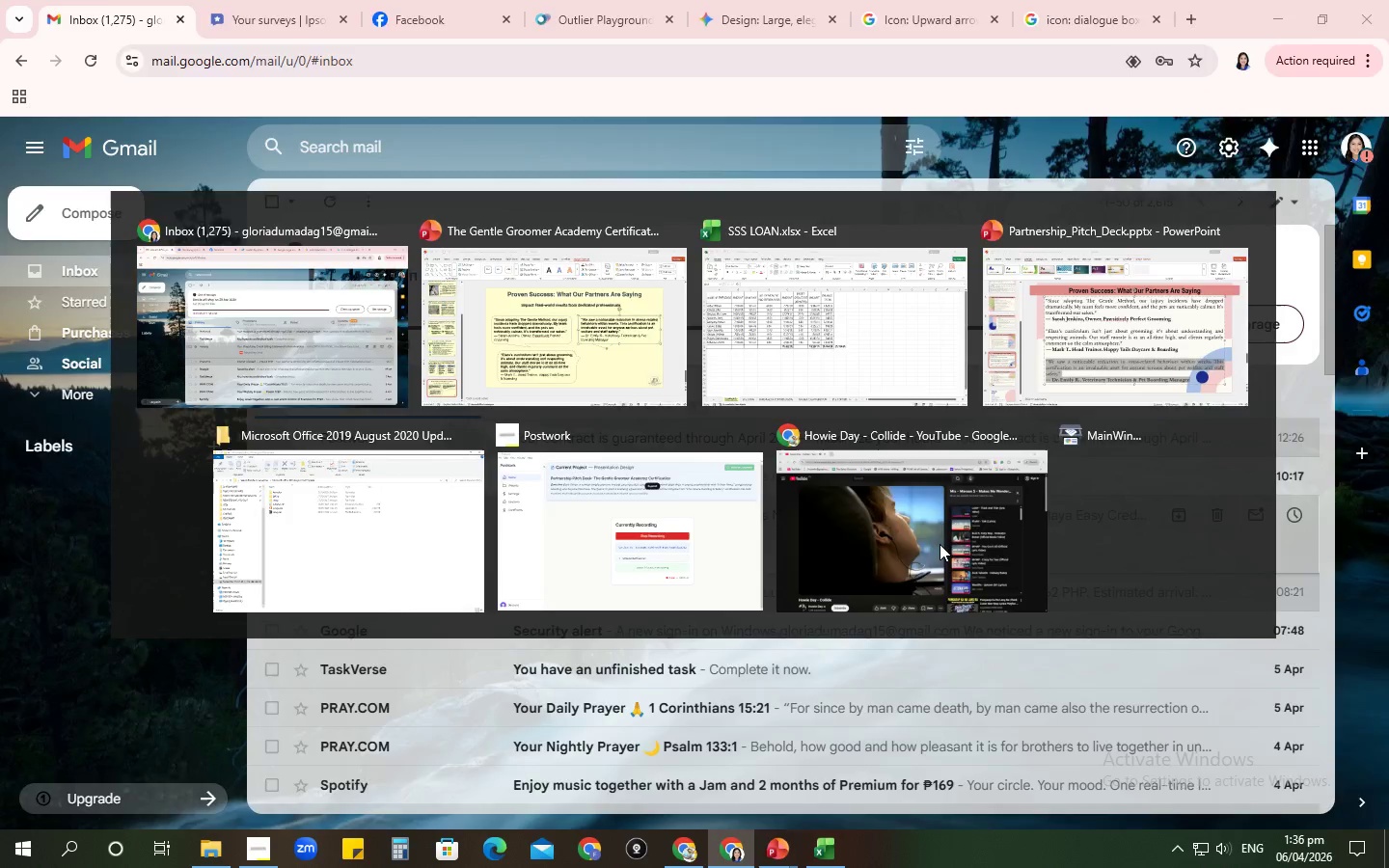 
key(Alt+Tab)
 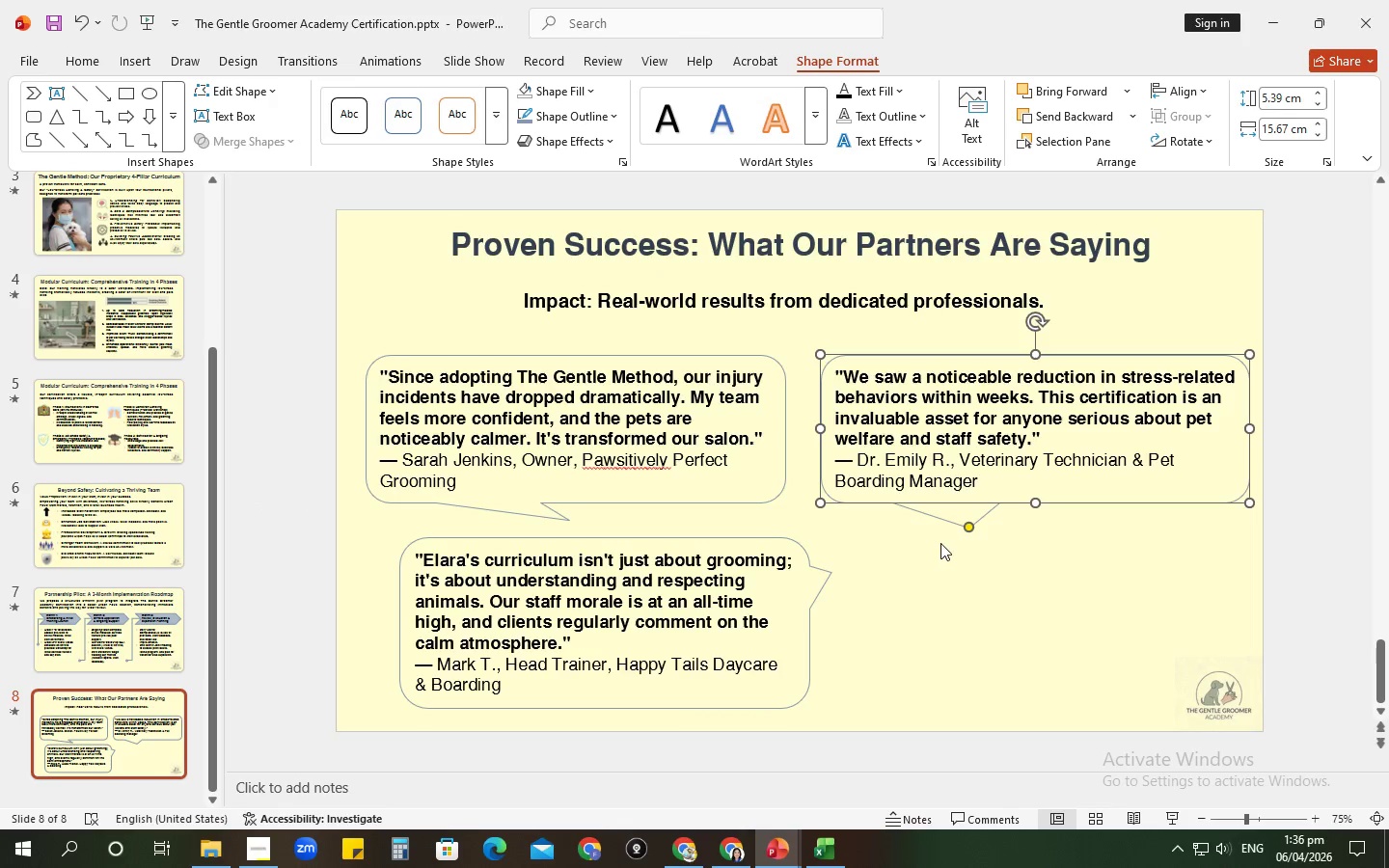 
key(Alt+AltLeft)
 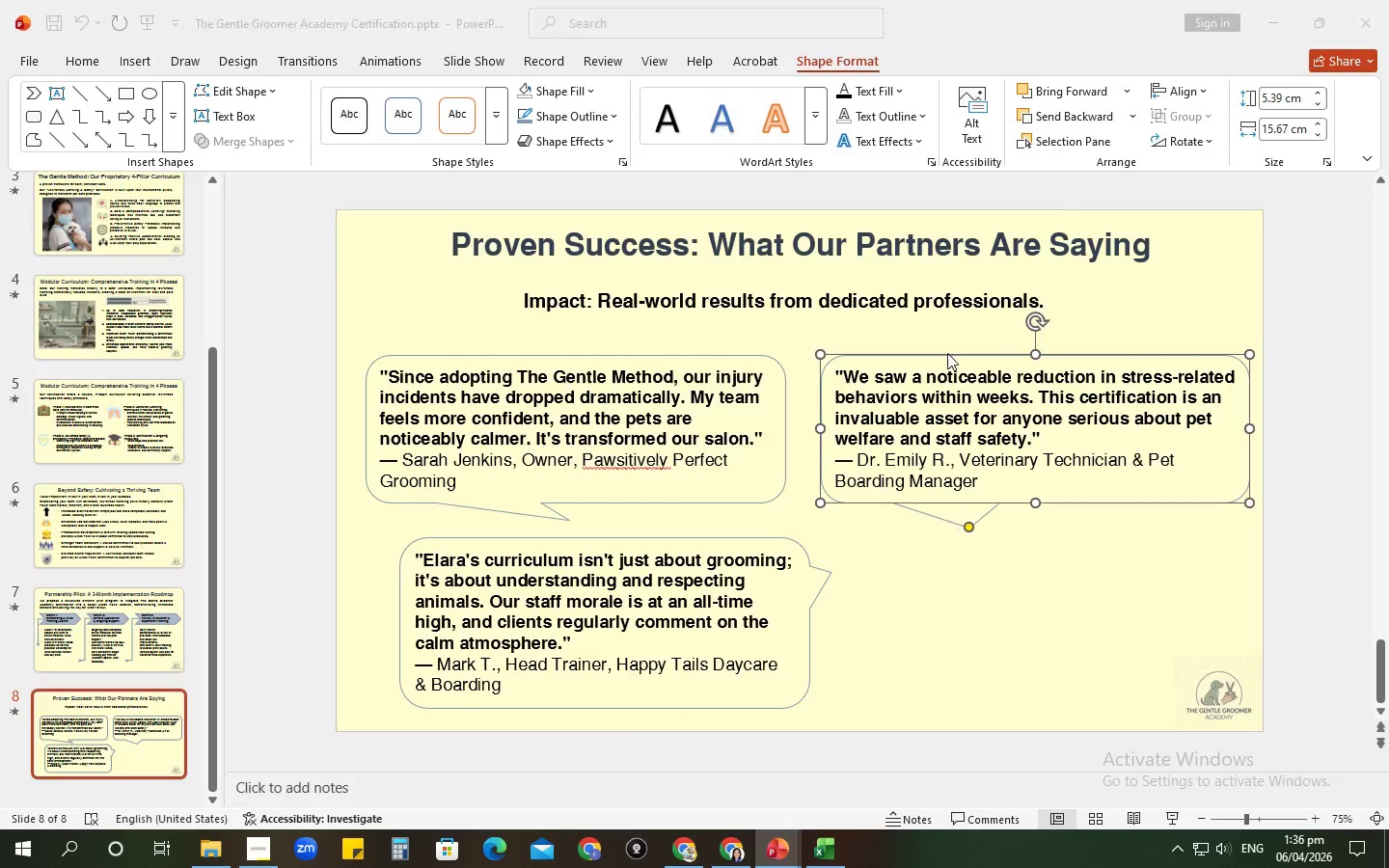 
key(Alt+Tab)
 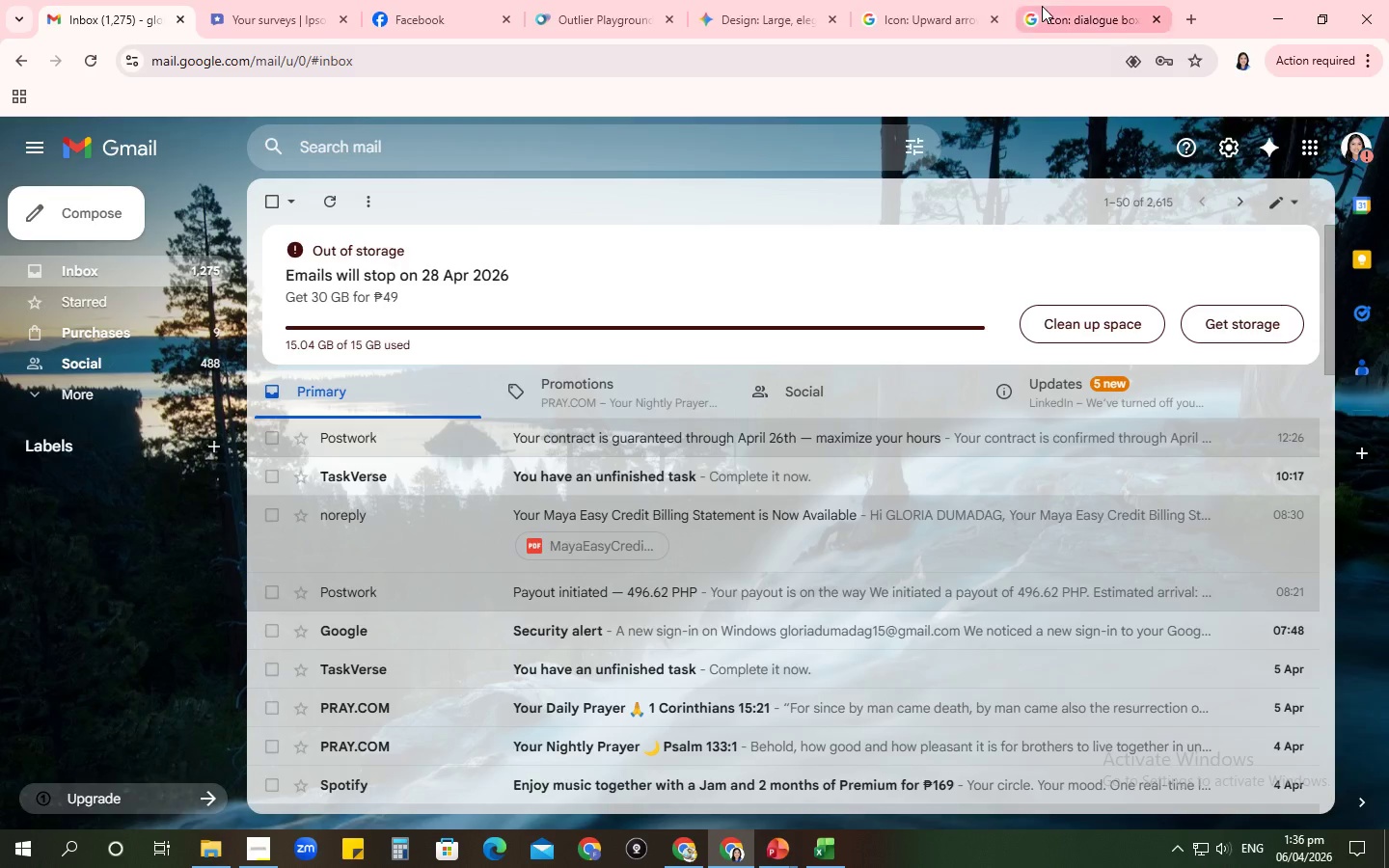 
left_click([1042, 6])
 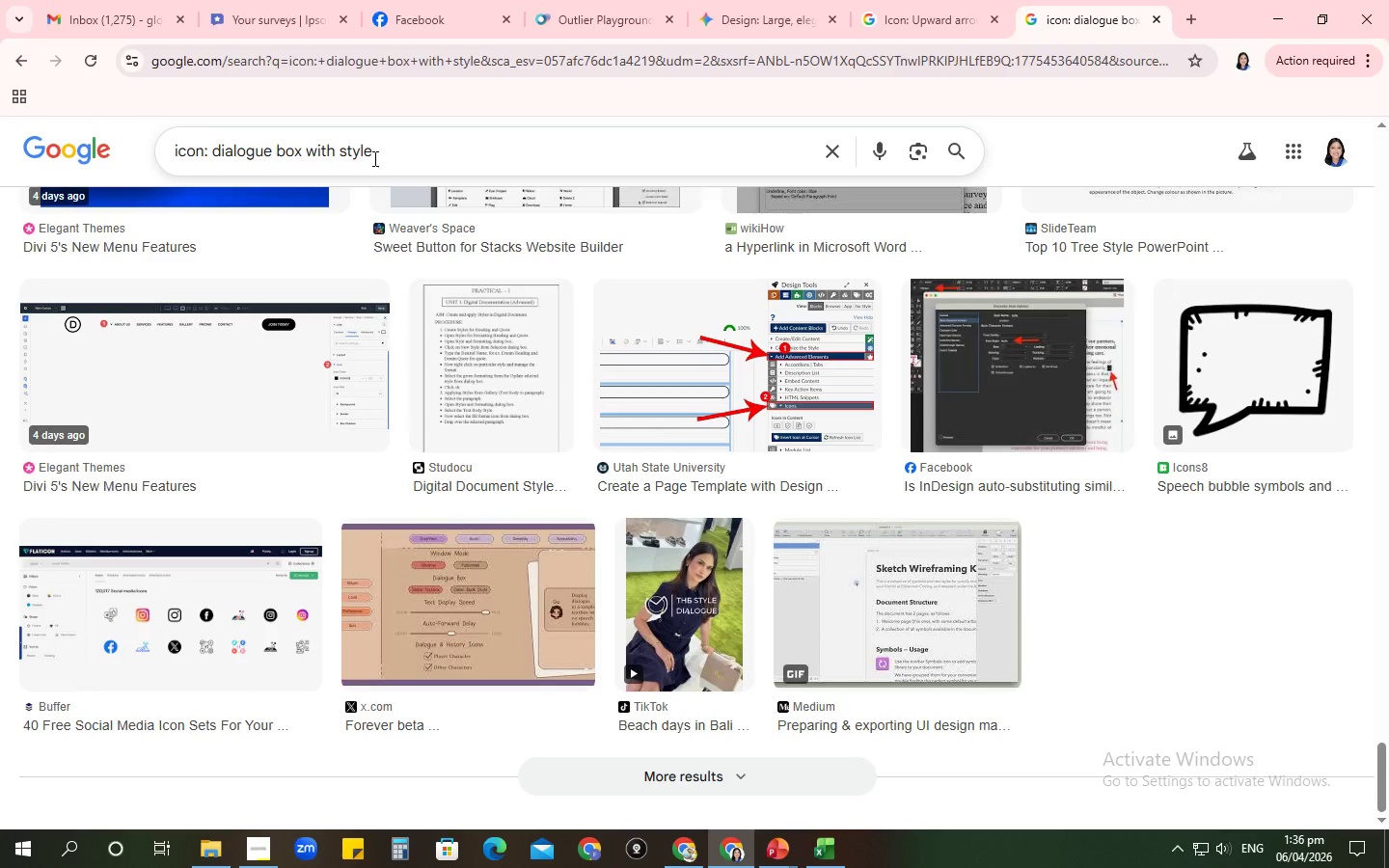 
left_click_drag(start_coordinate=[373, 158], to_coordinate=[0, 170])
 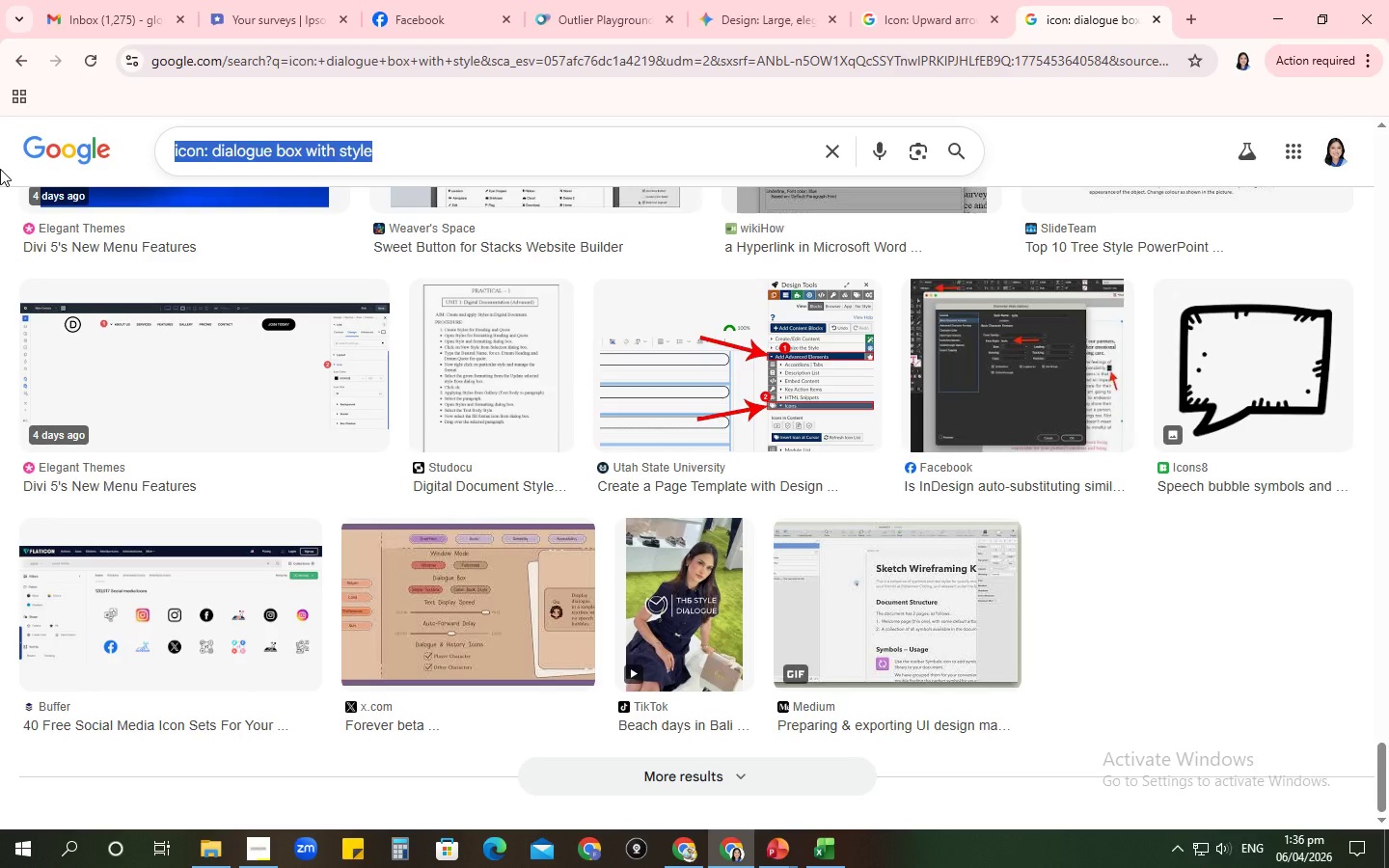 
type(a woman grr)
key(Backspace)
type(ooming a dog)
 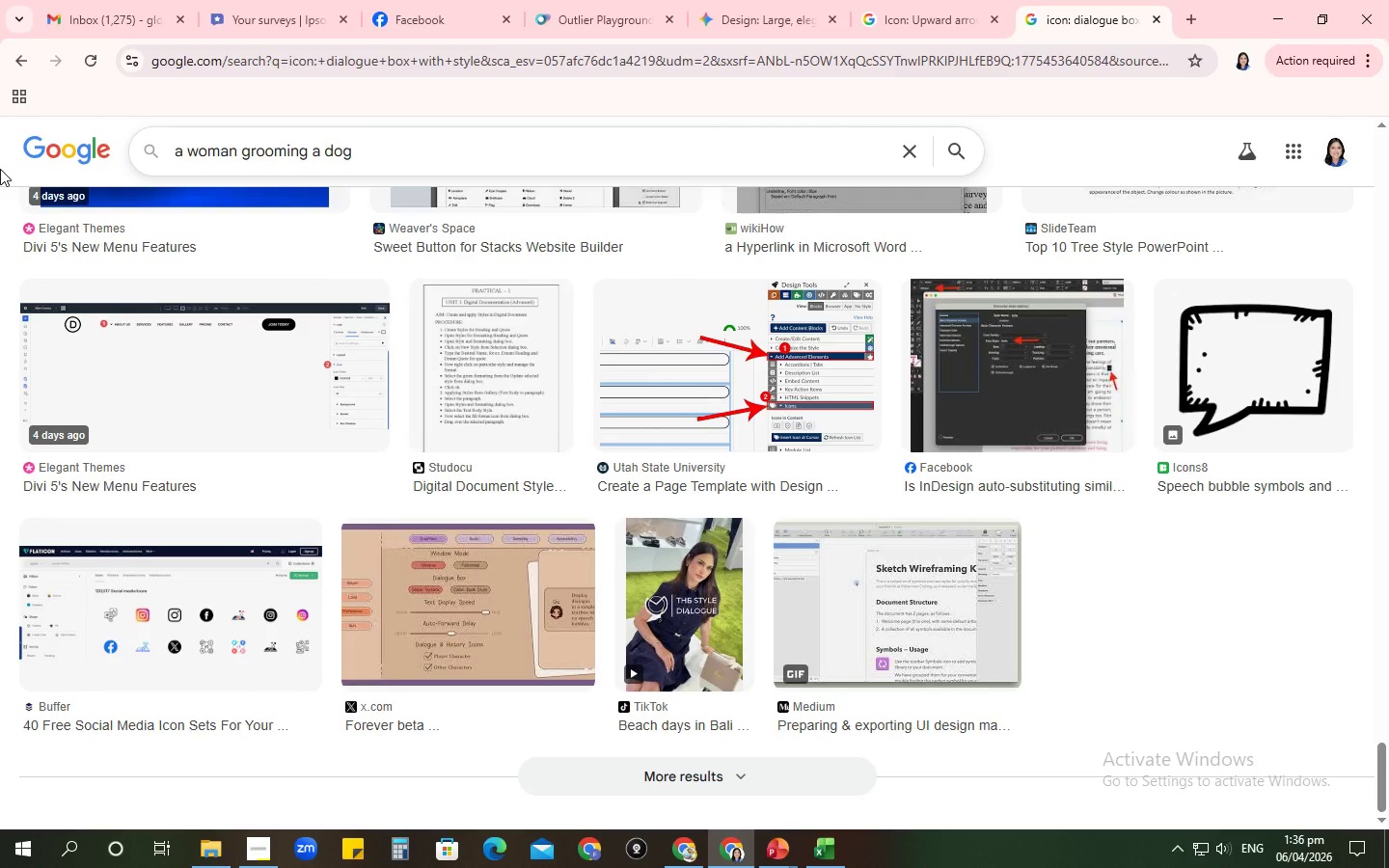 
key(Enter)
 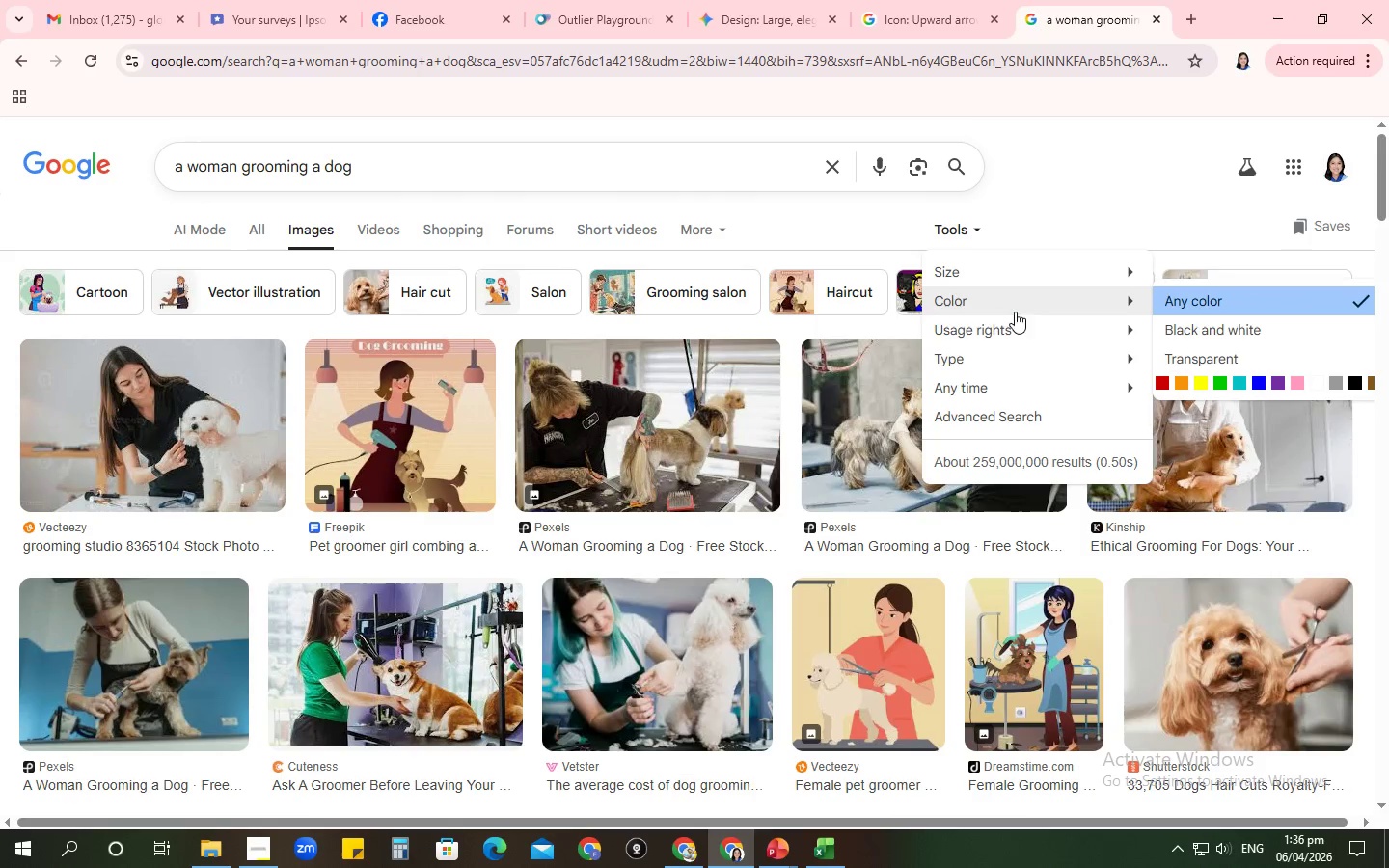 
wait(5.77)
 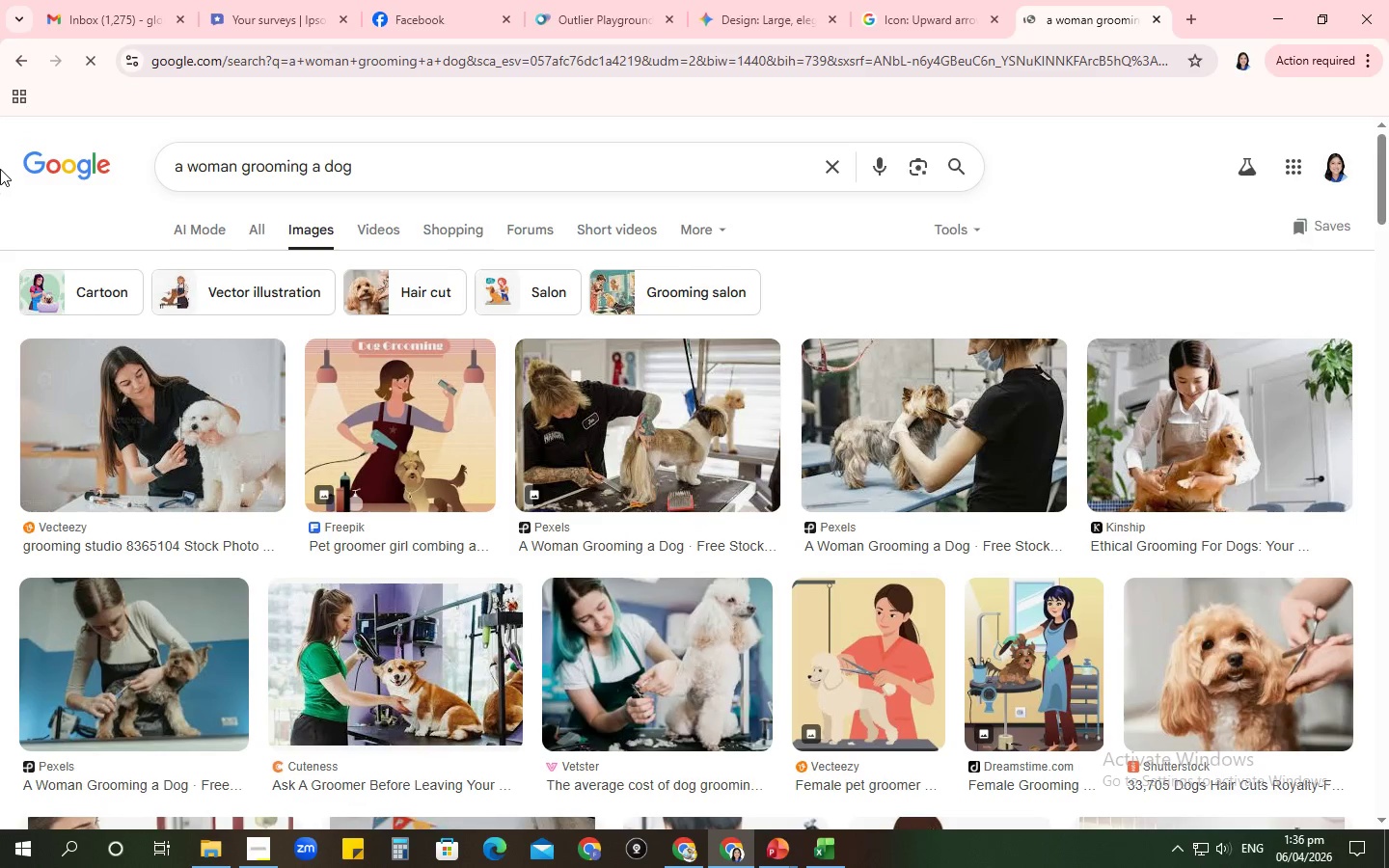 
left_click([1186, 298])
 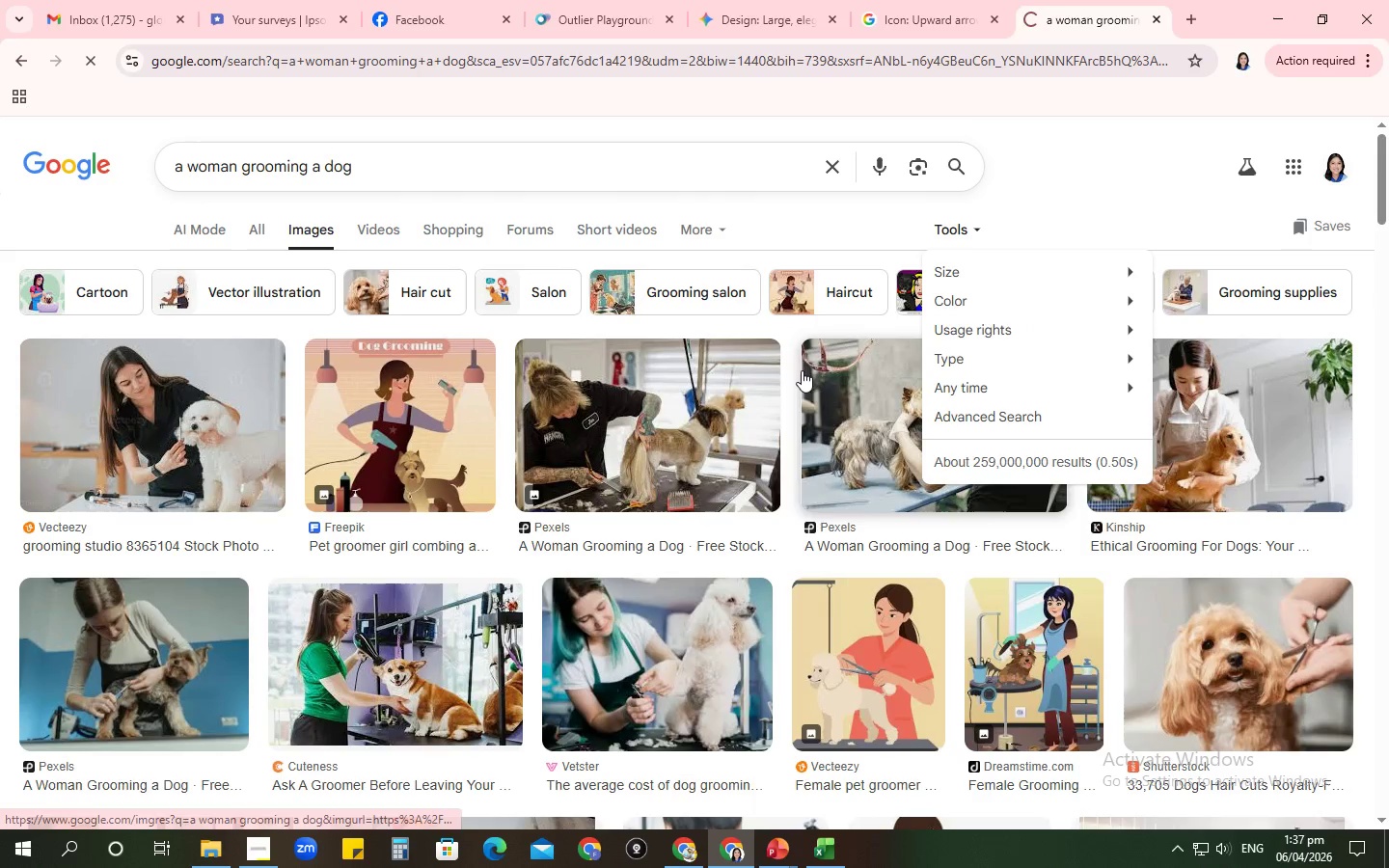 
key(Alt+AltLeft)
 